 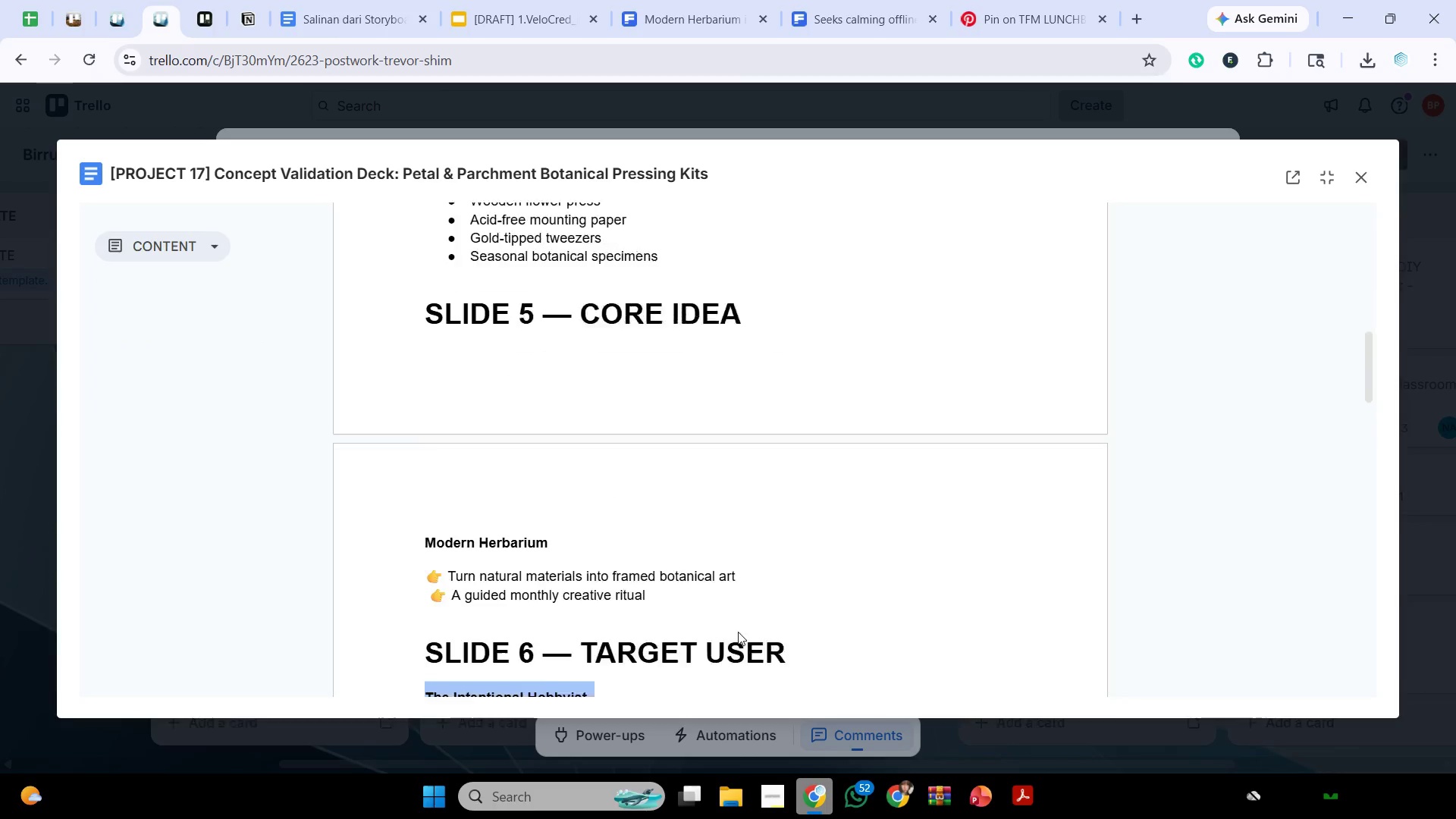 
scroll: coordinate [909, 618], scroll_direction: down, amount: 5.0
 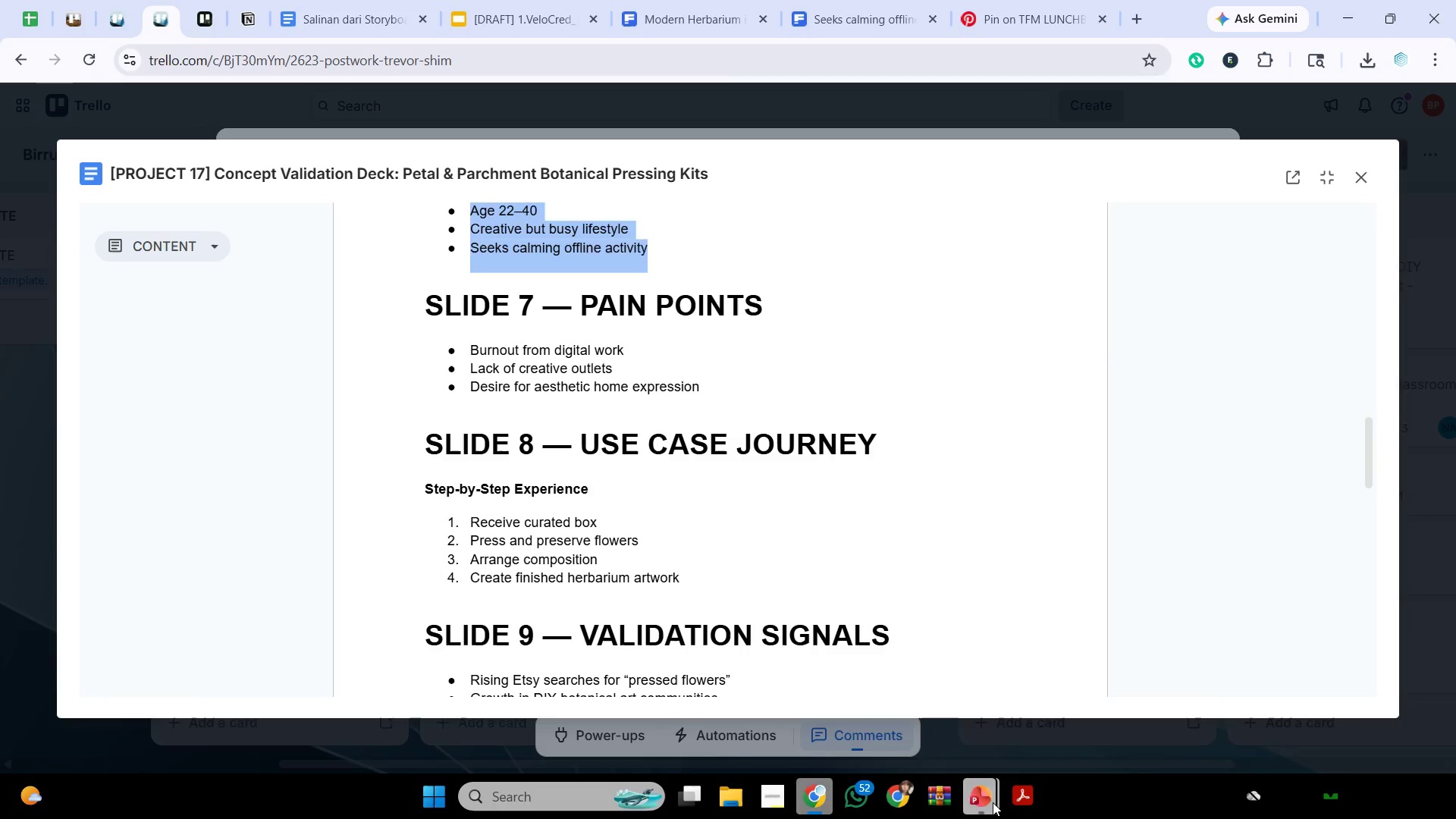 
left_click([993, 802])
 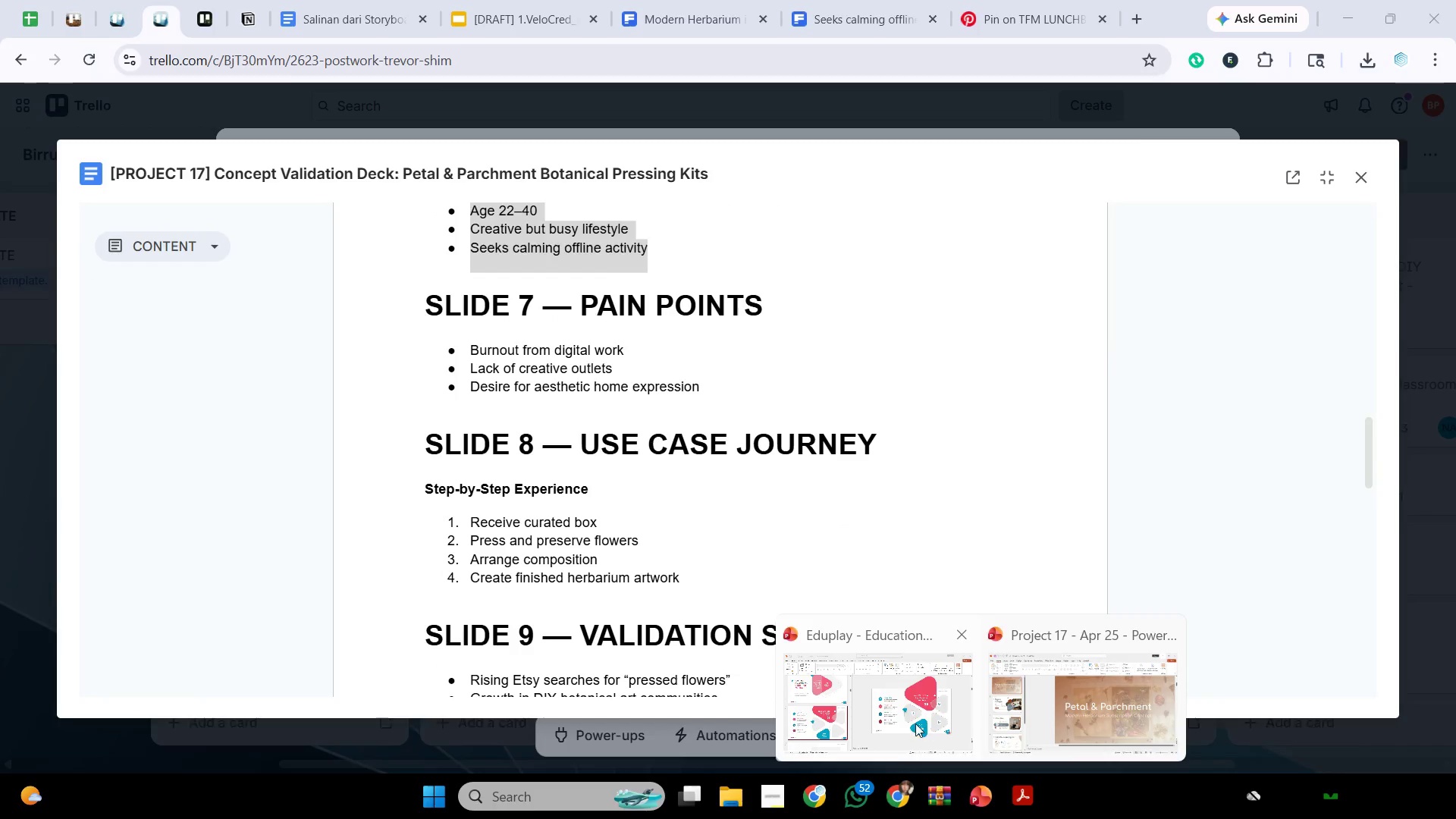 
left_click([915, 723])
 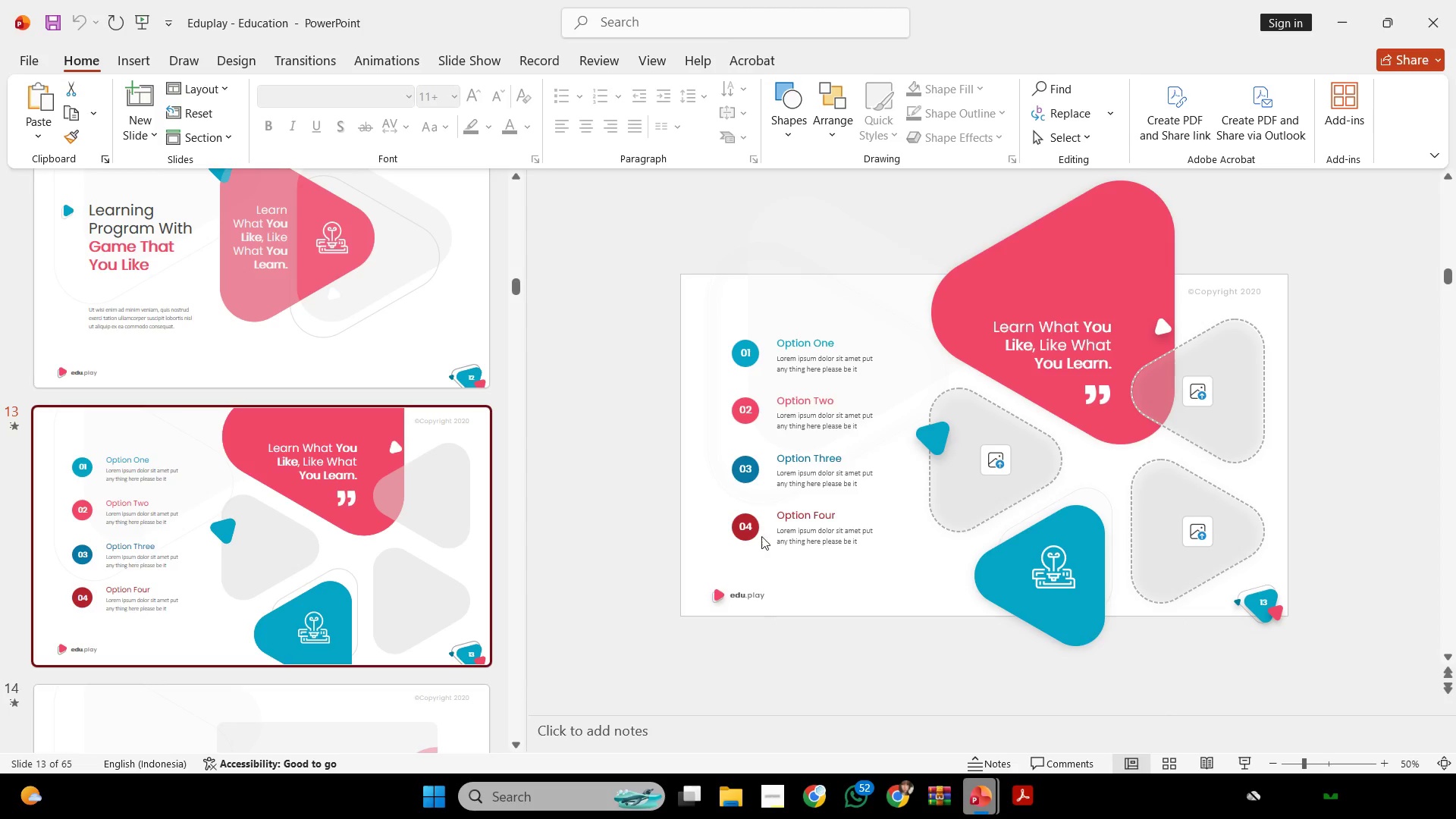 
scroll: coordinate [629, 536], scroll_direction: down, amount: 2.0
 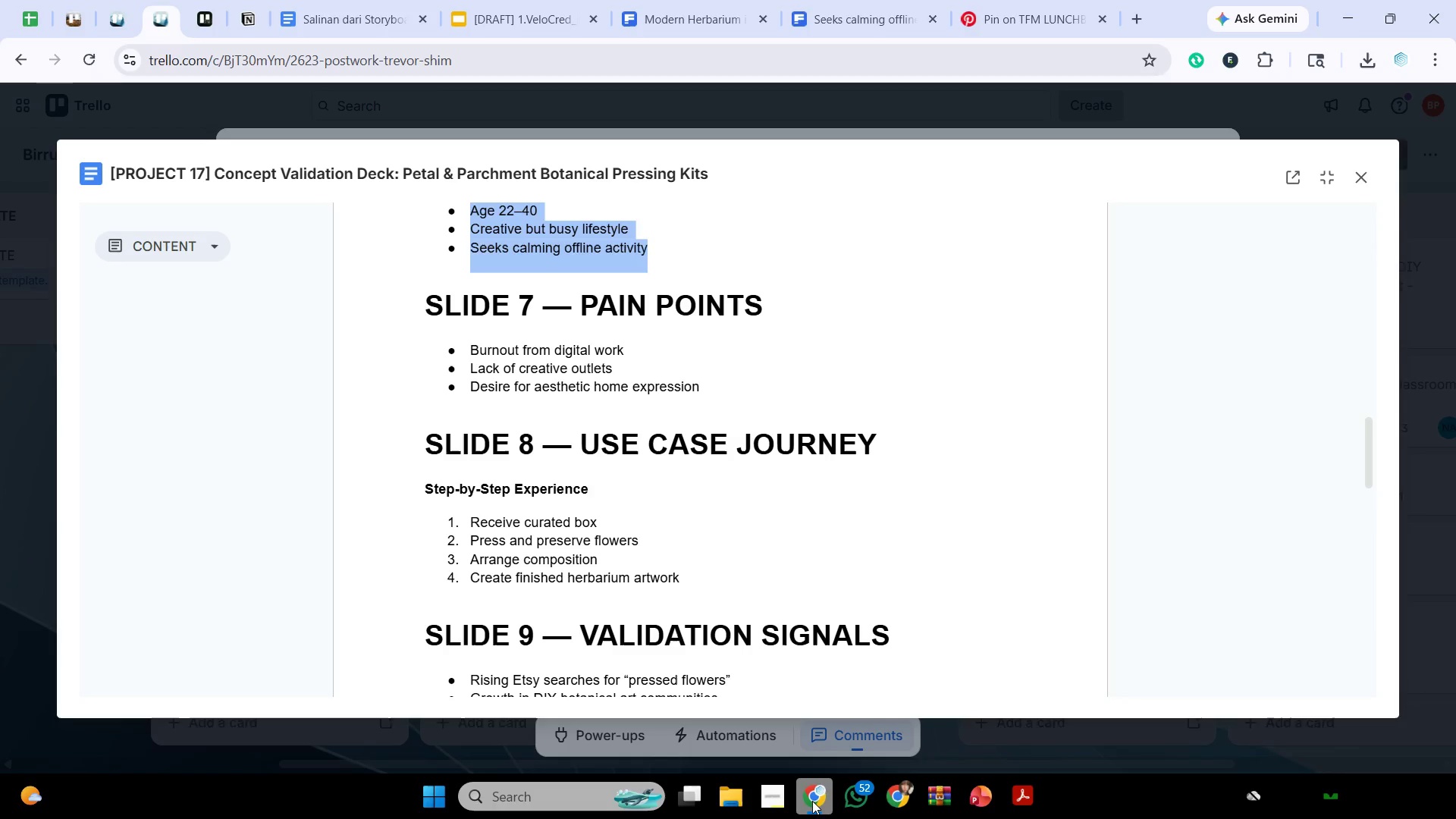 
left_click([812, 801])
 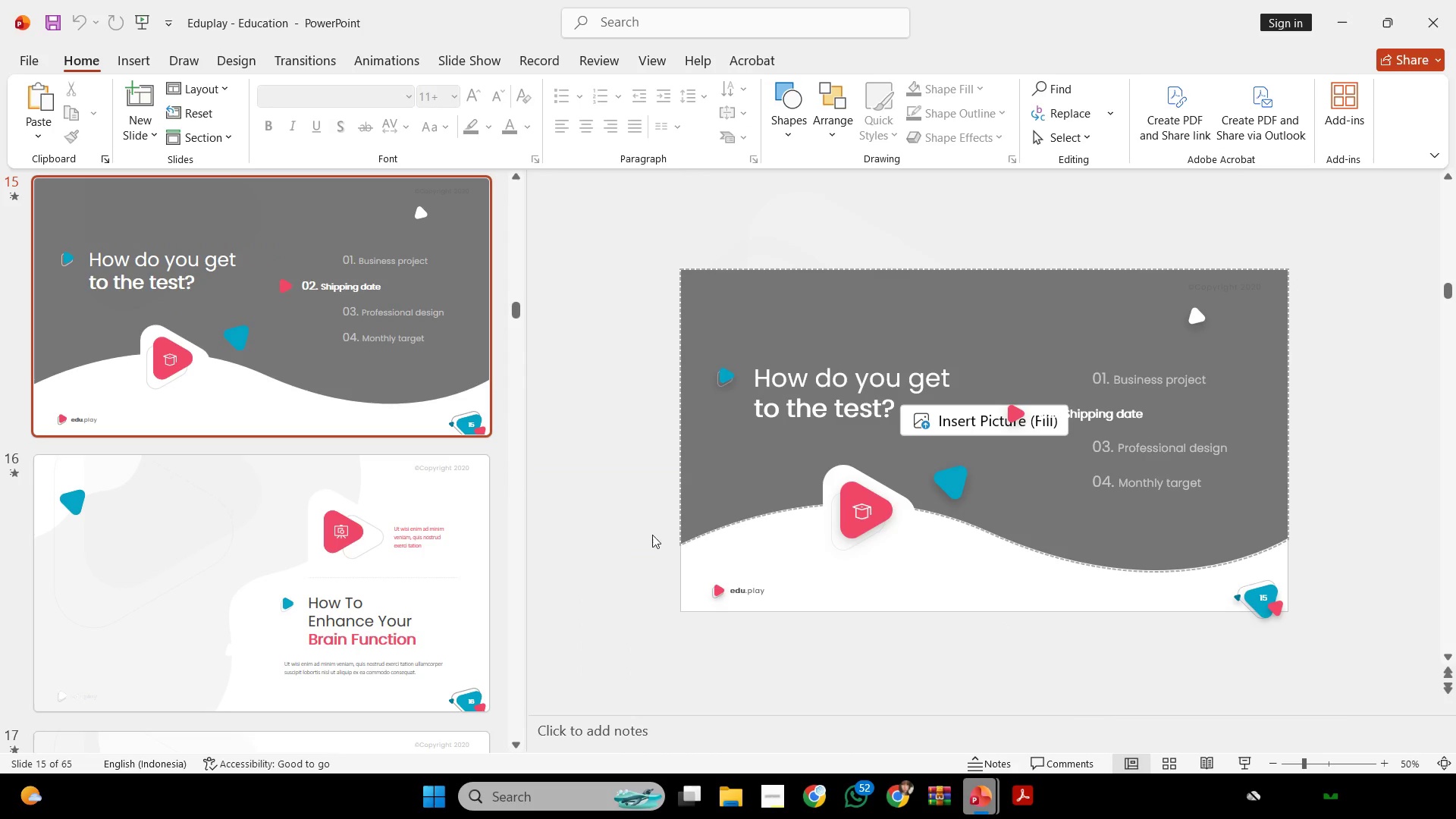 
left_click([300, 321])
 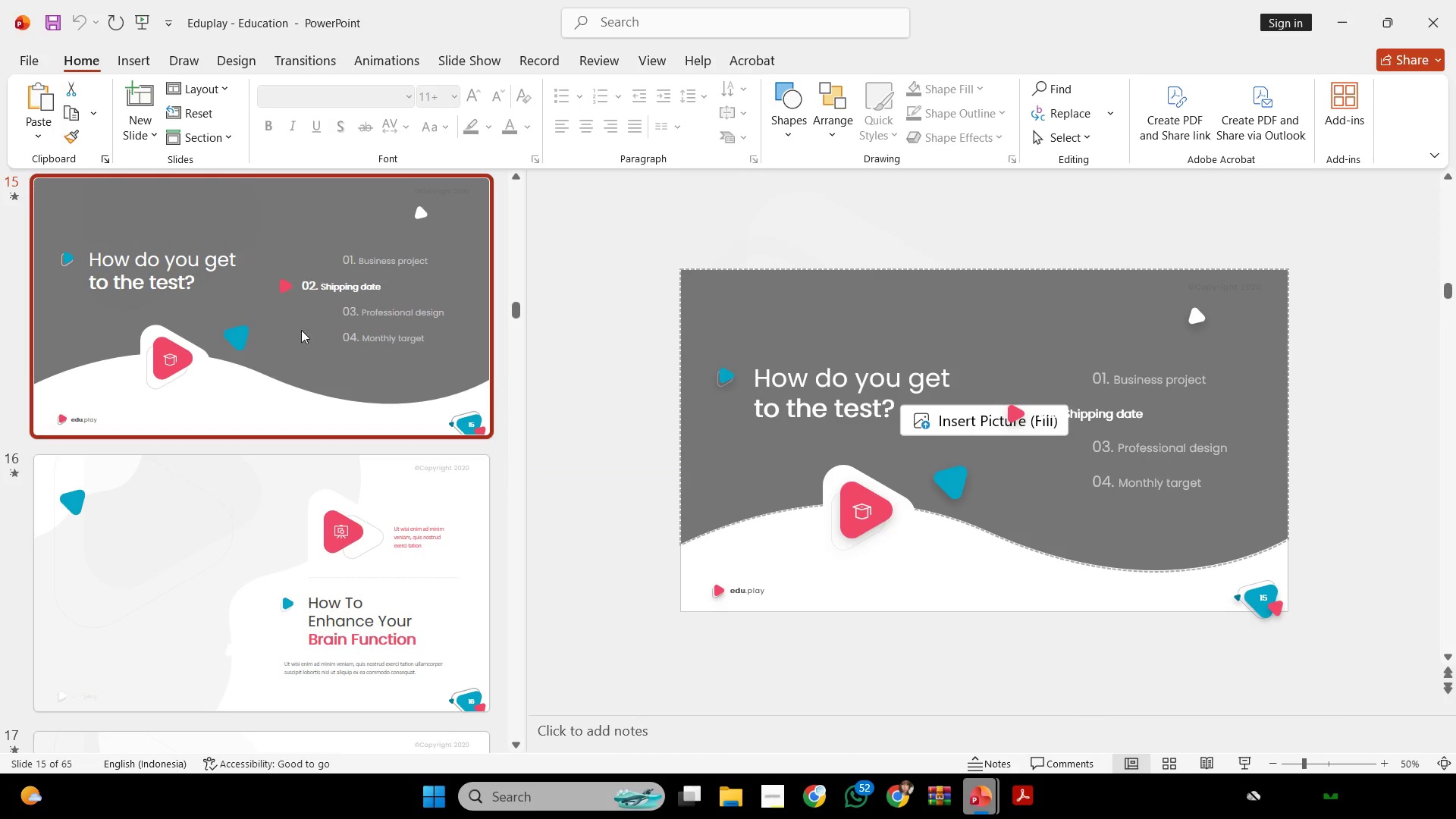 
key(Control+C)
 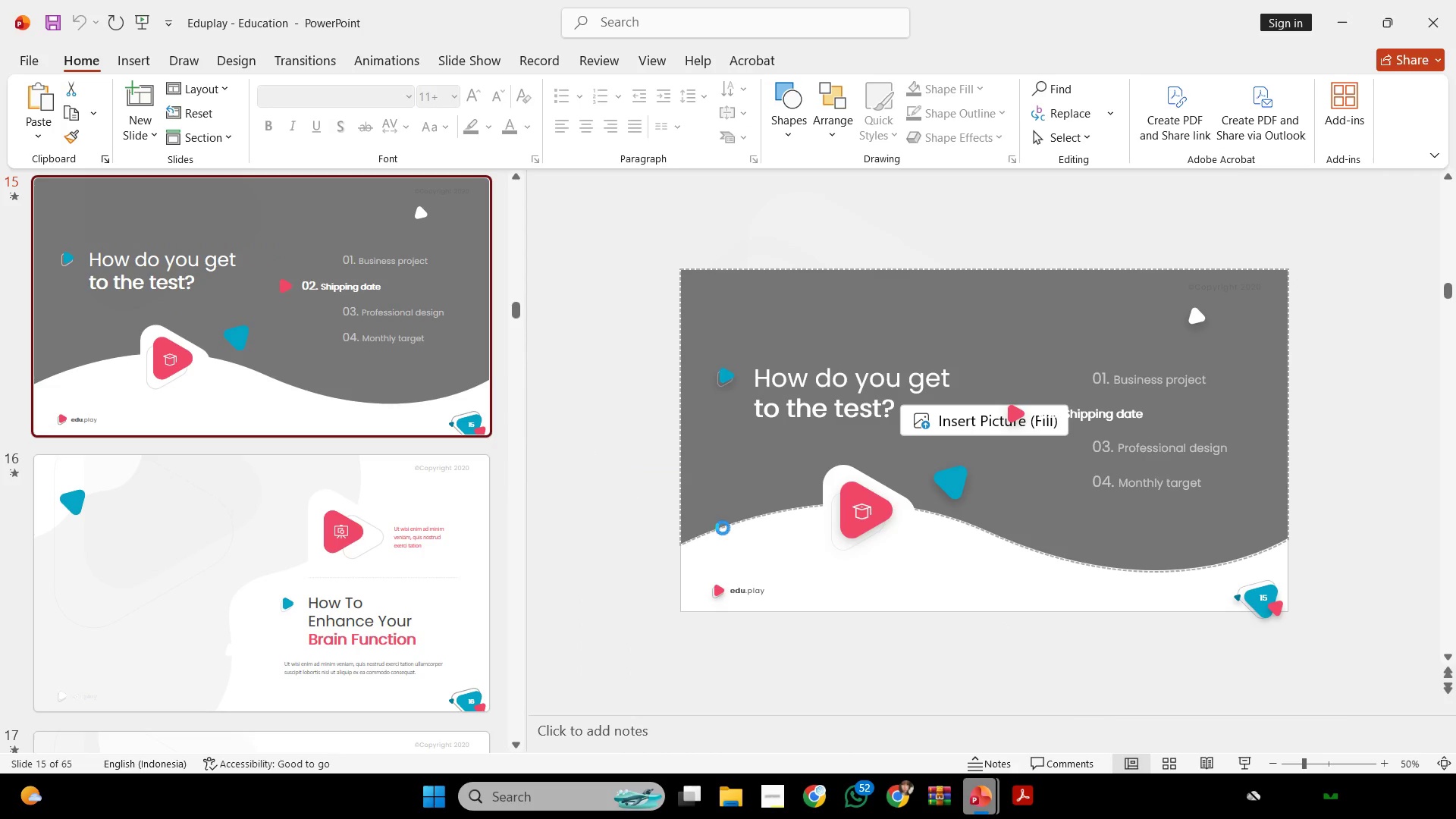 
key(Control+C)
 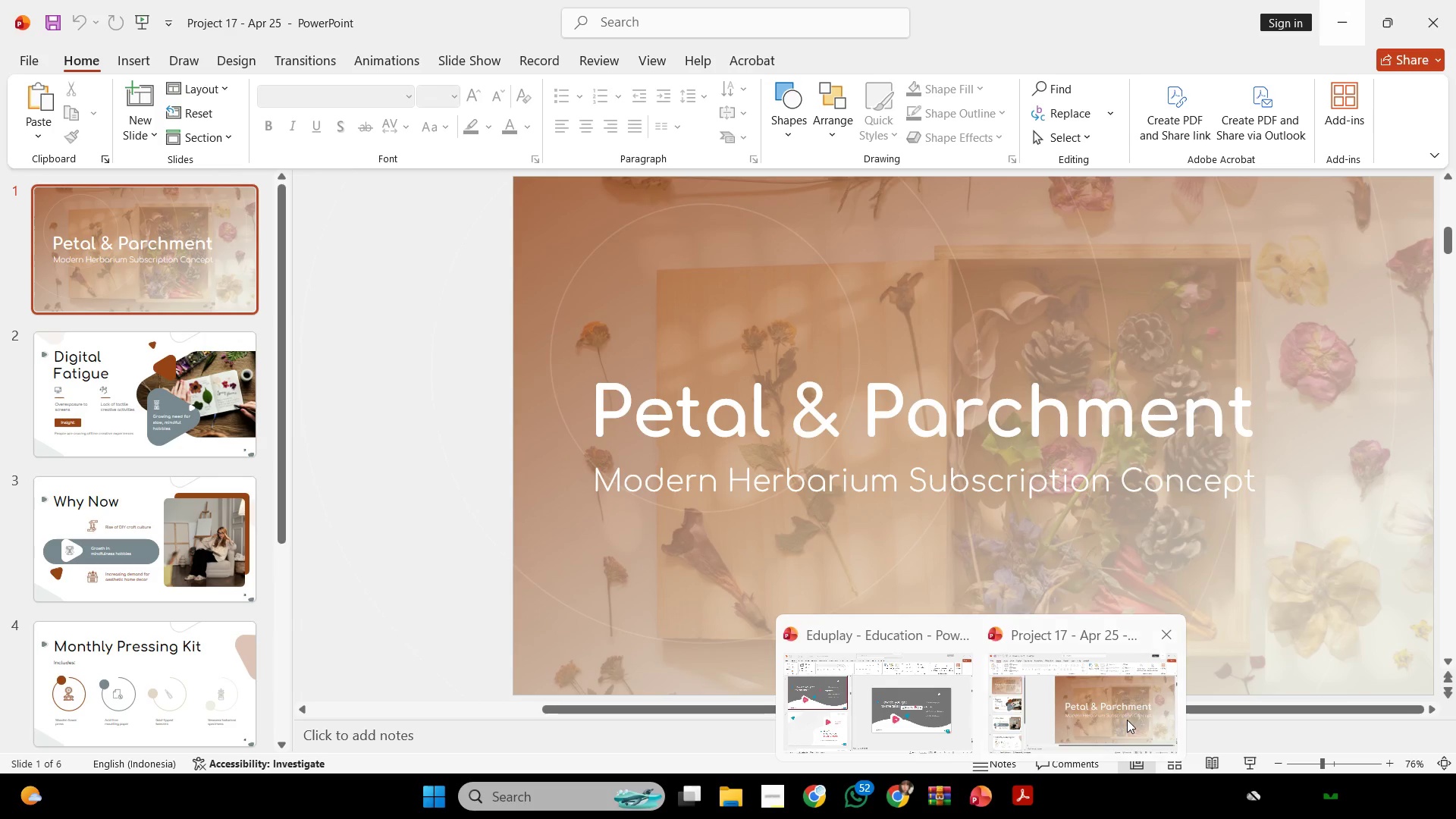 
scroll: coordinate [153, 609], scroll_direction: down, amount: 11.0
 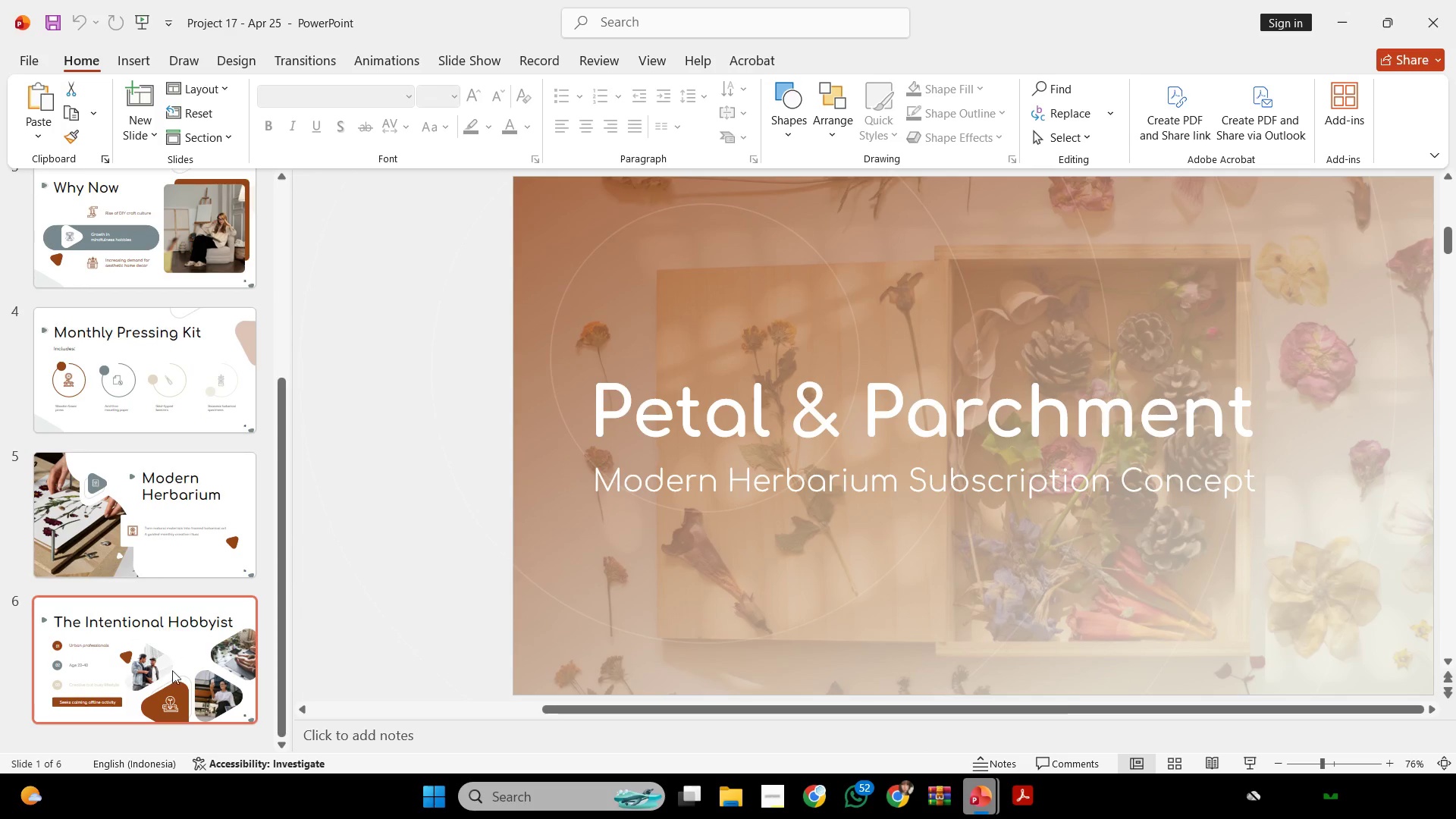 
left_click([173, 670])
 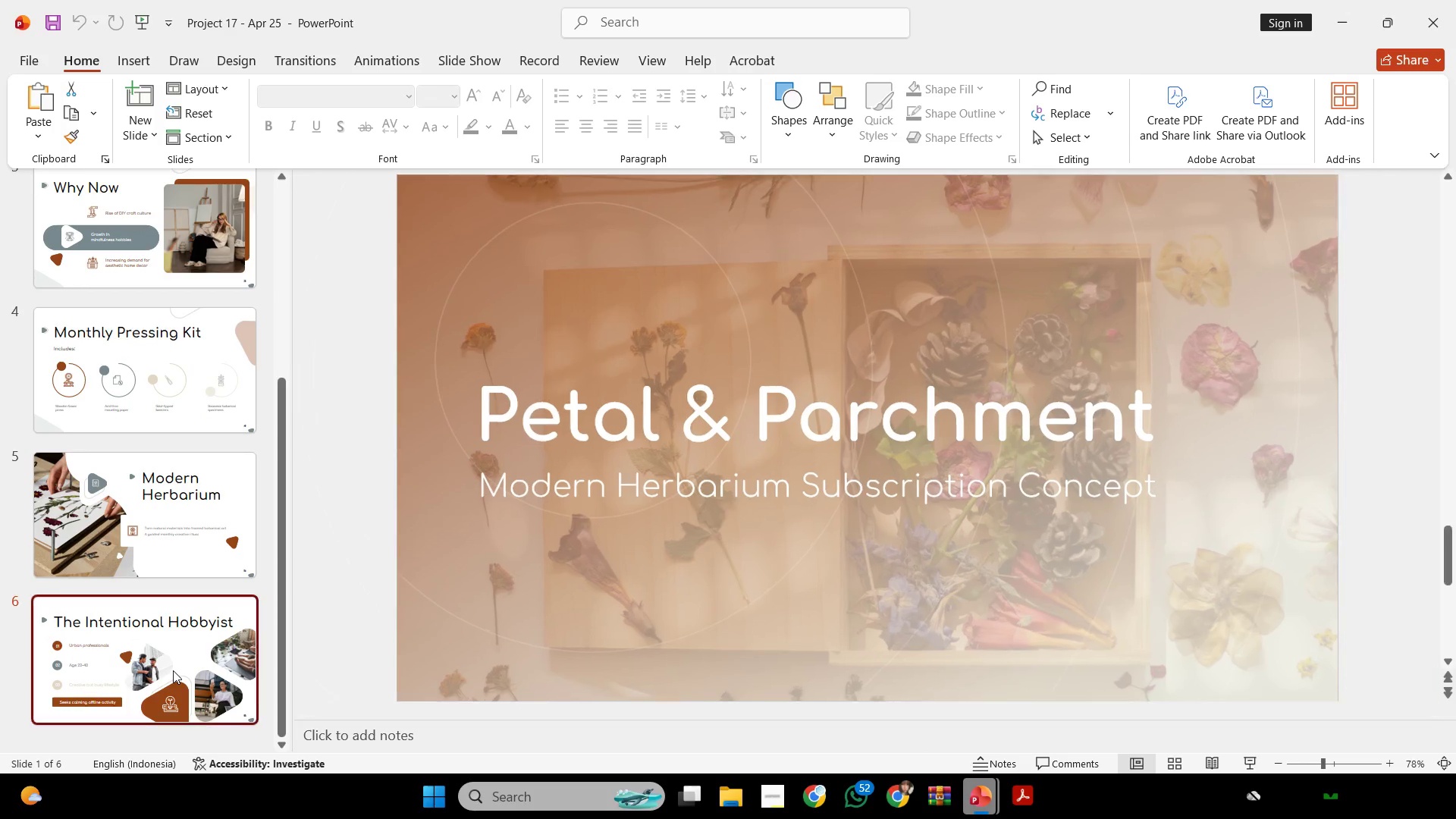 
key(Control+V)
 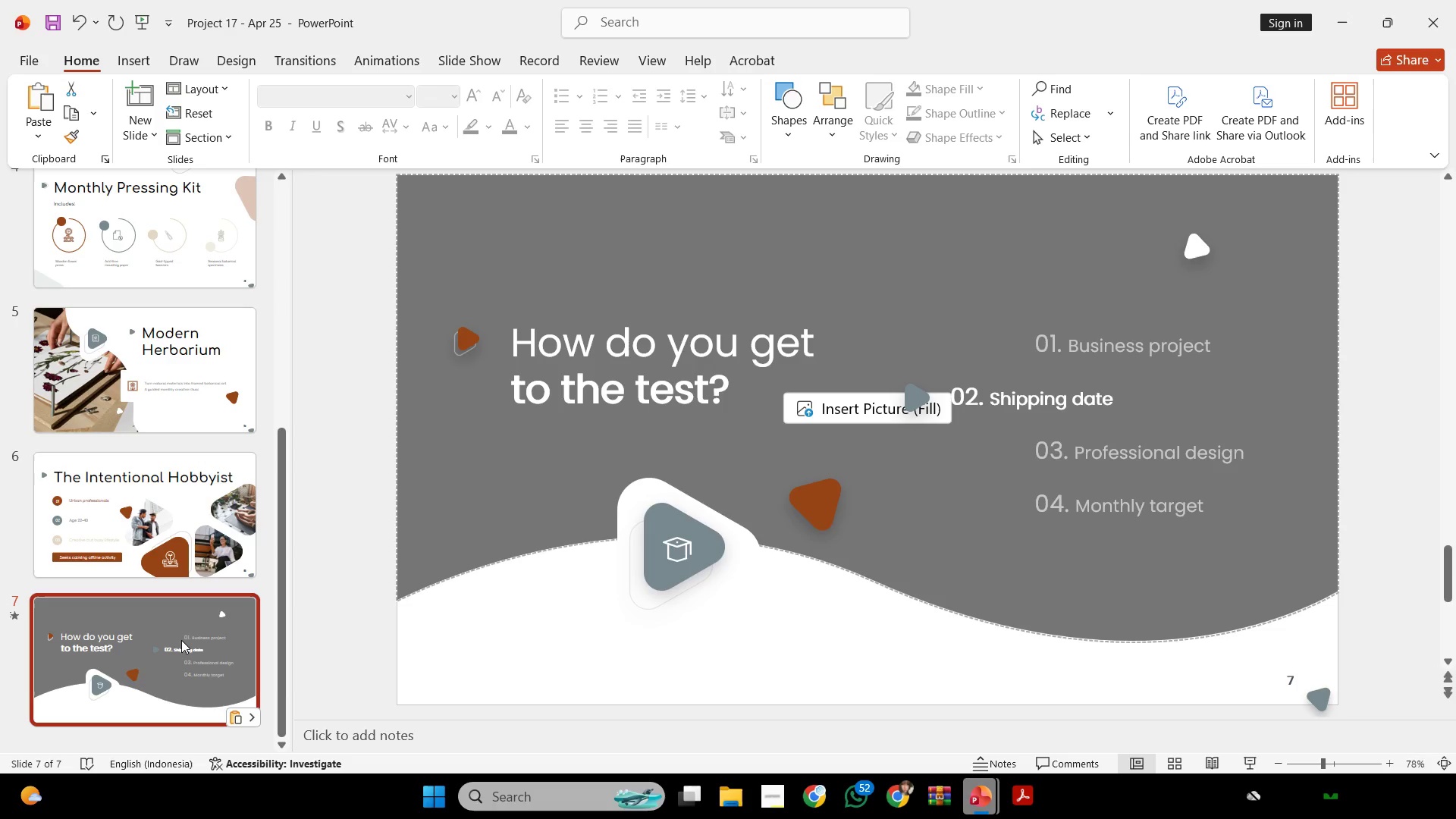 
wait(93.8)
 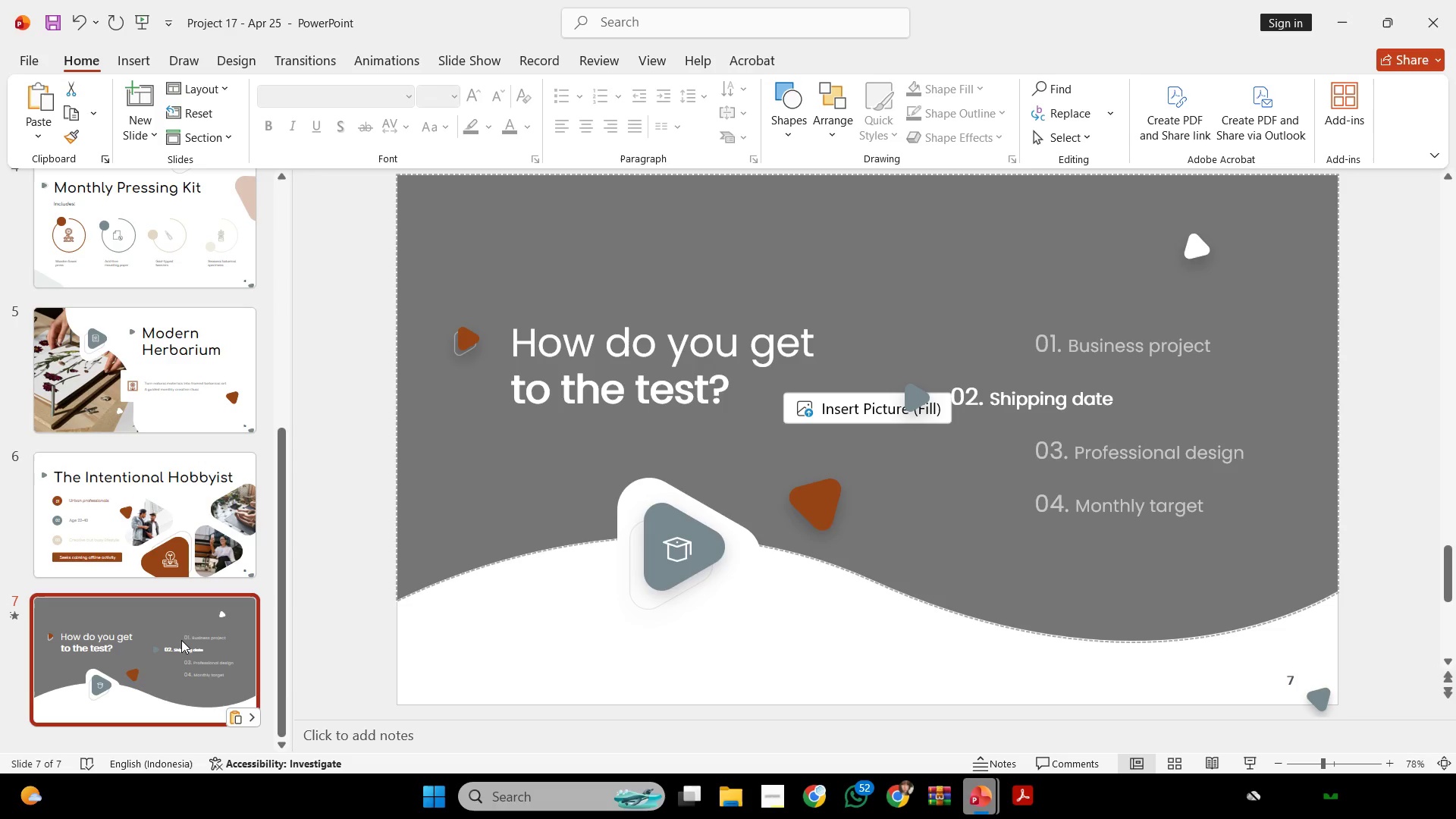 
left_click([192, 670])
 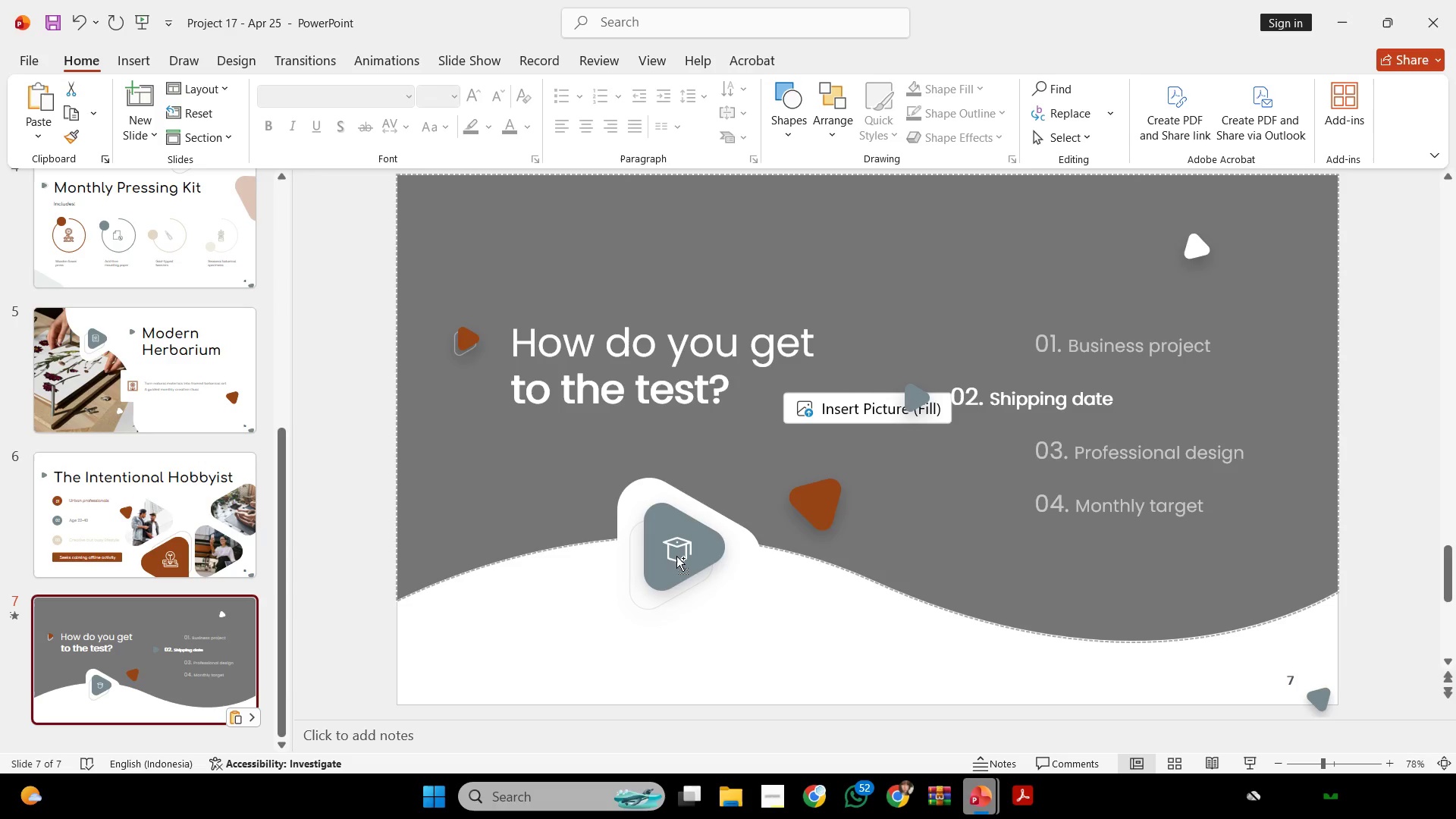 
key(Control+ControlLeft)
 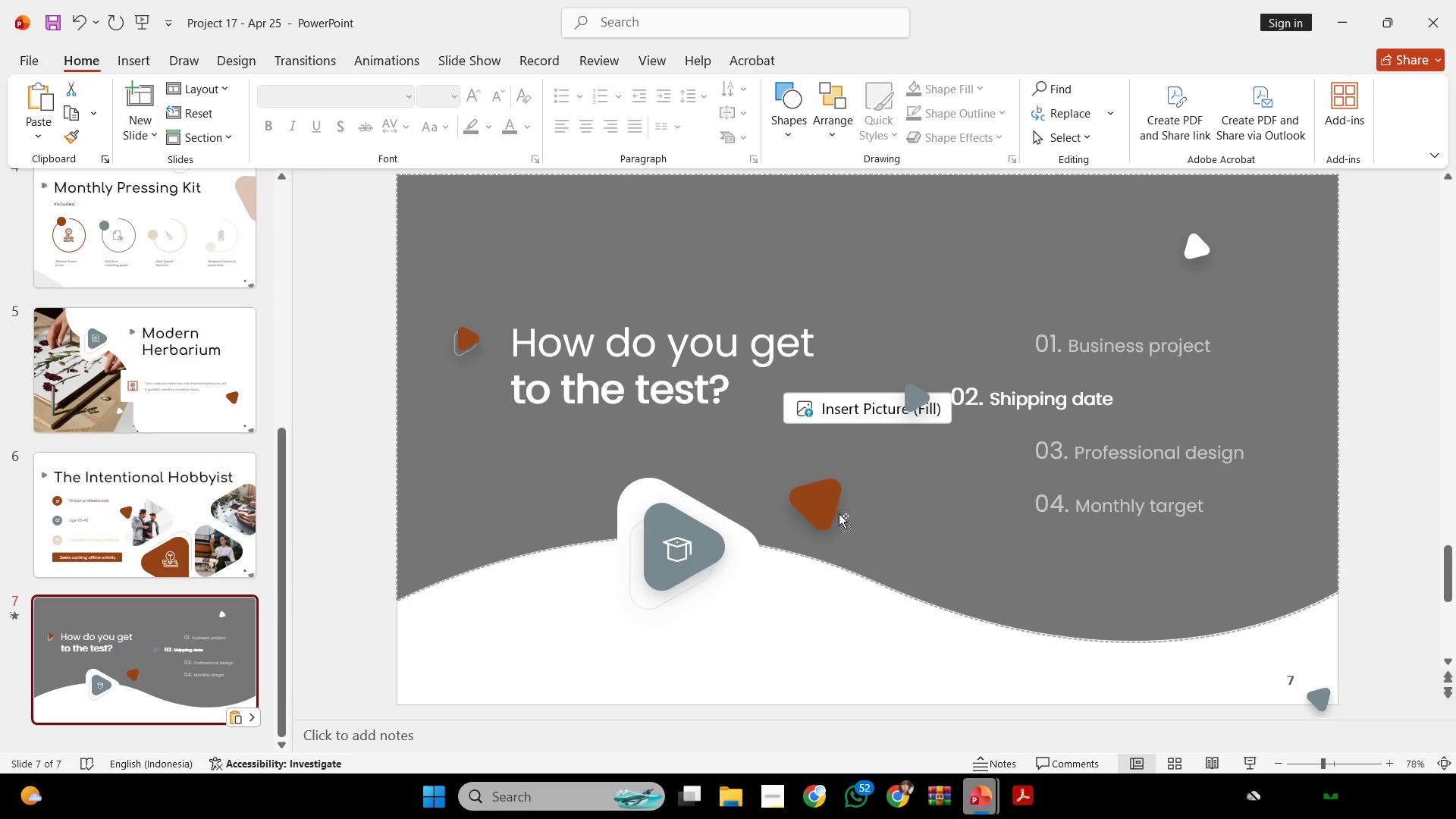 
scroll: coordinate [839, 514], scroll_direction: down, amount: 2.0
 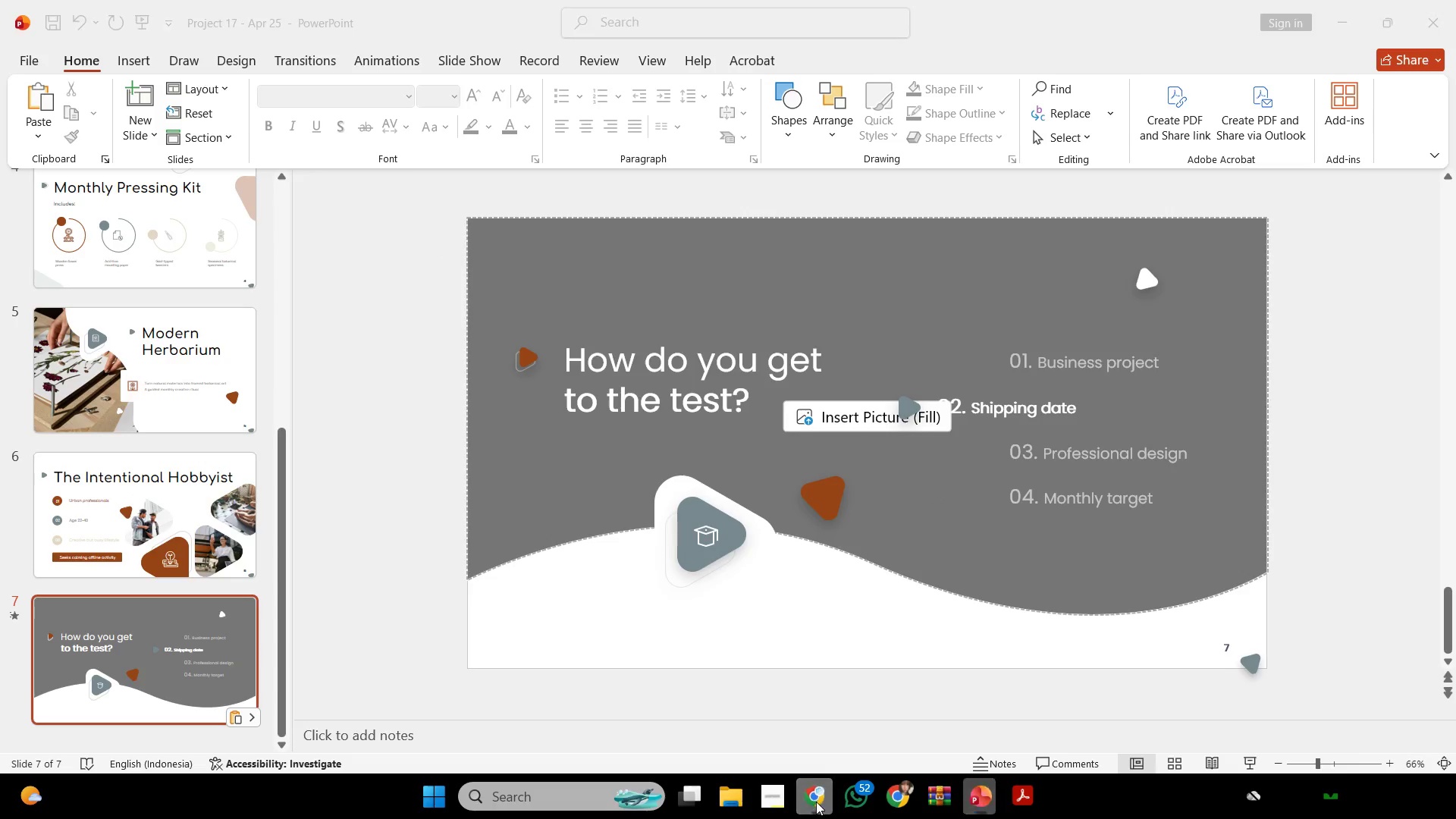 
left_click_drag(start_coordinate=[727, 393], to_coordinate=[422, 359])
 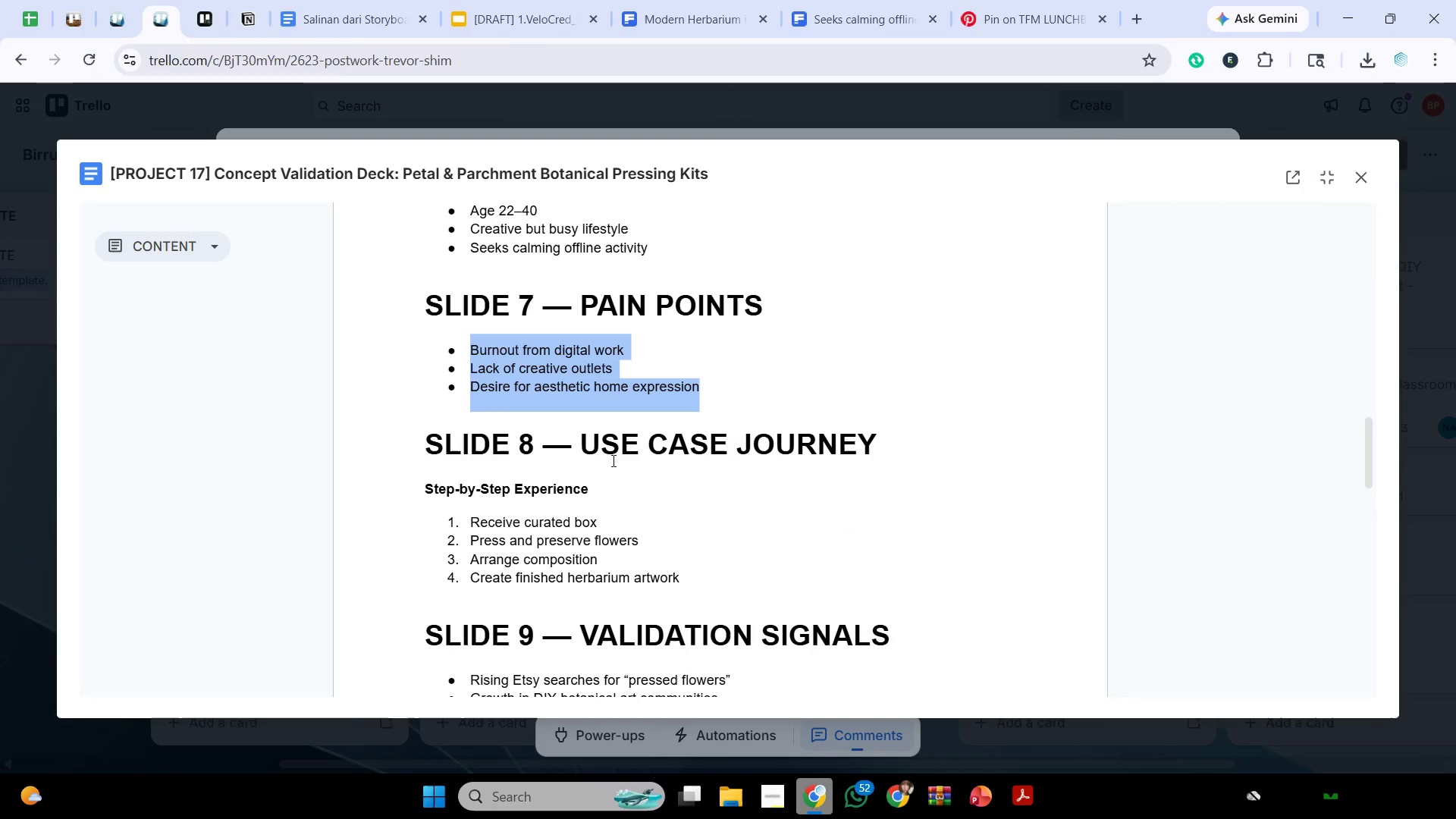 
key(Control+C)
 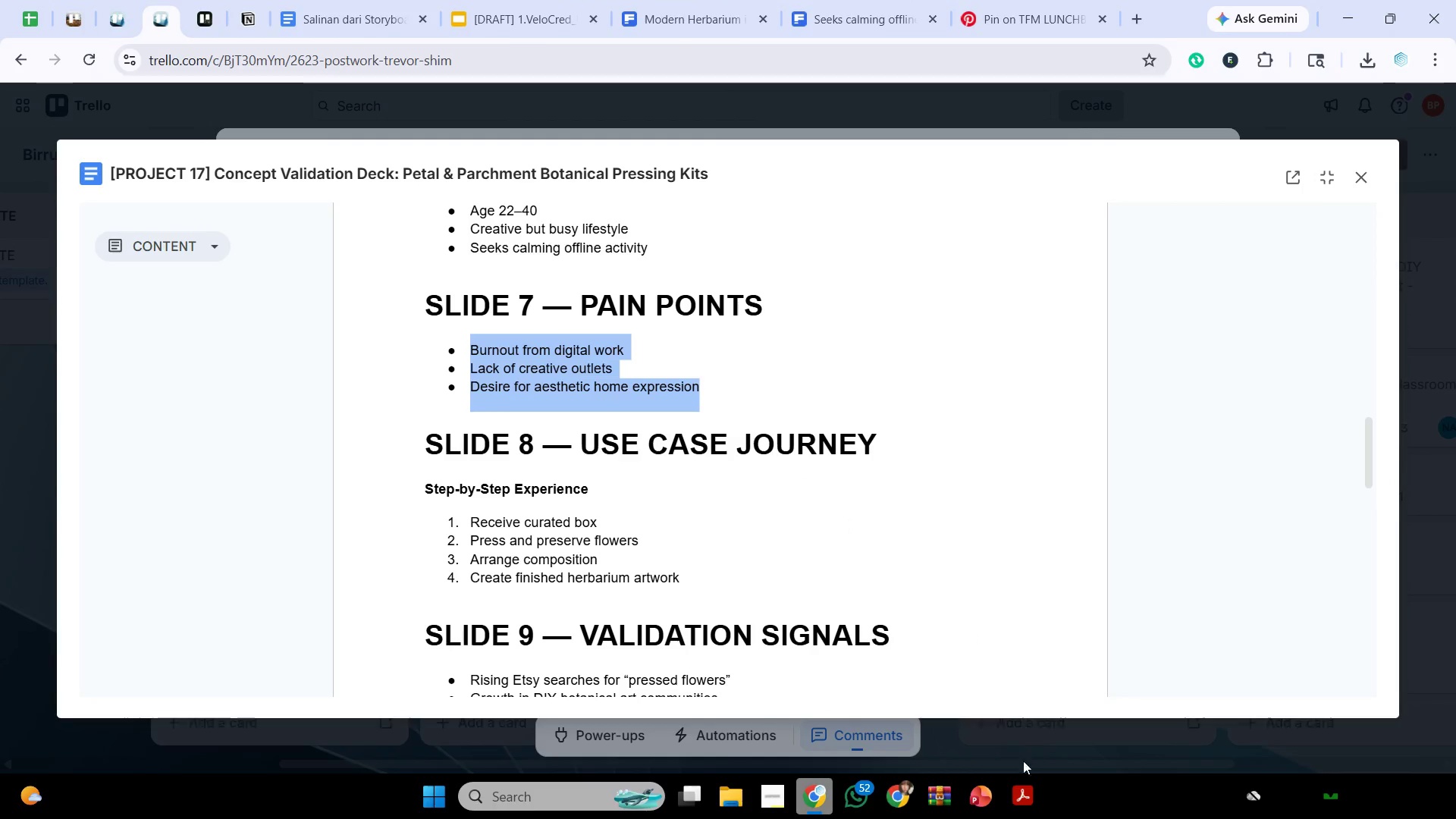 
key(Control+C)
 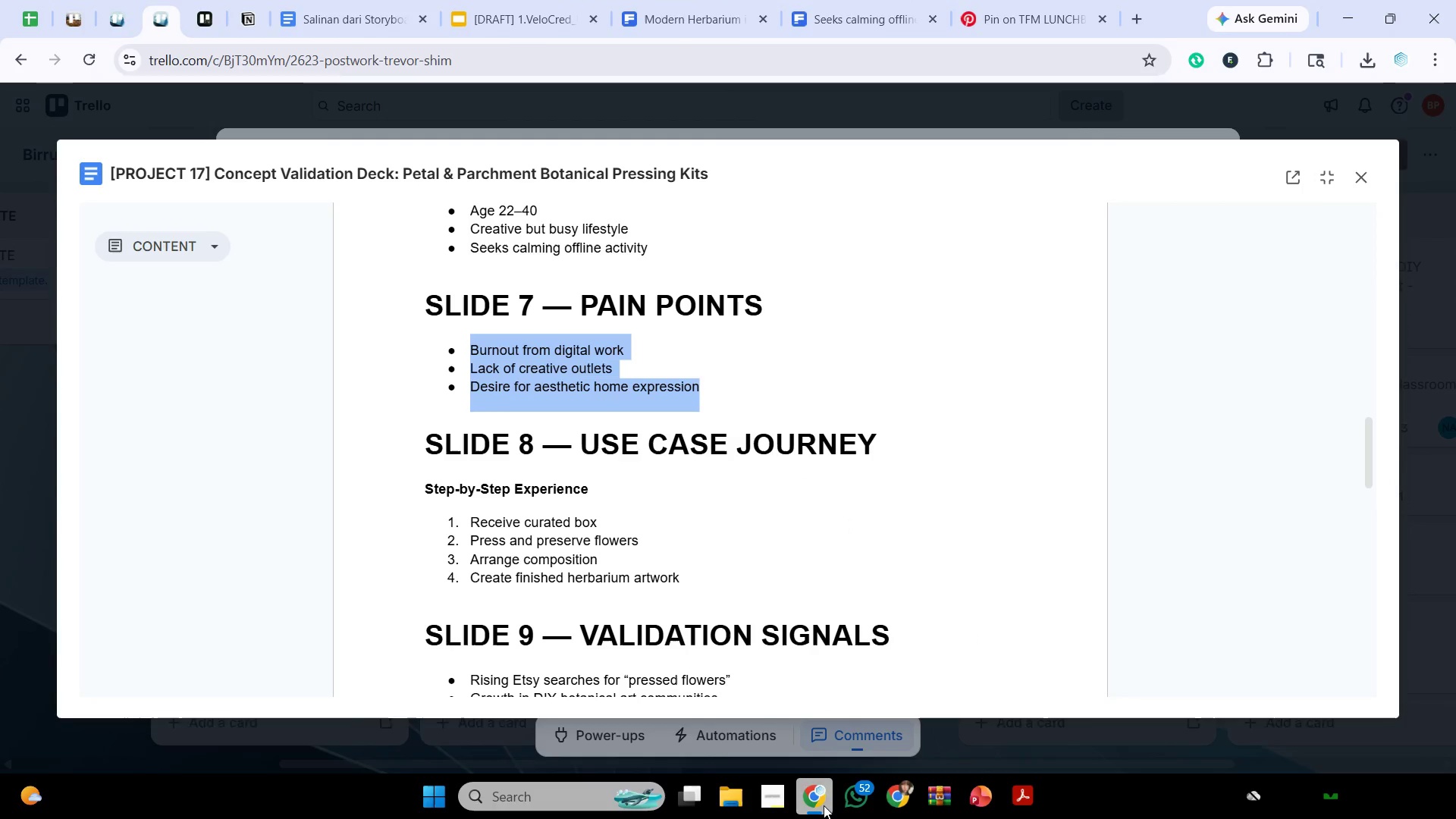 
left_click([824, 805])
 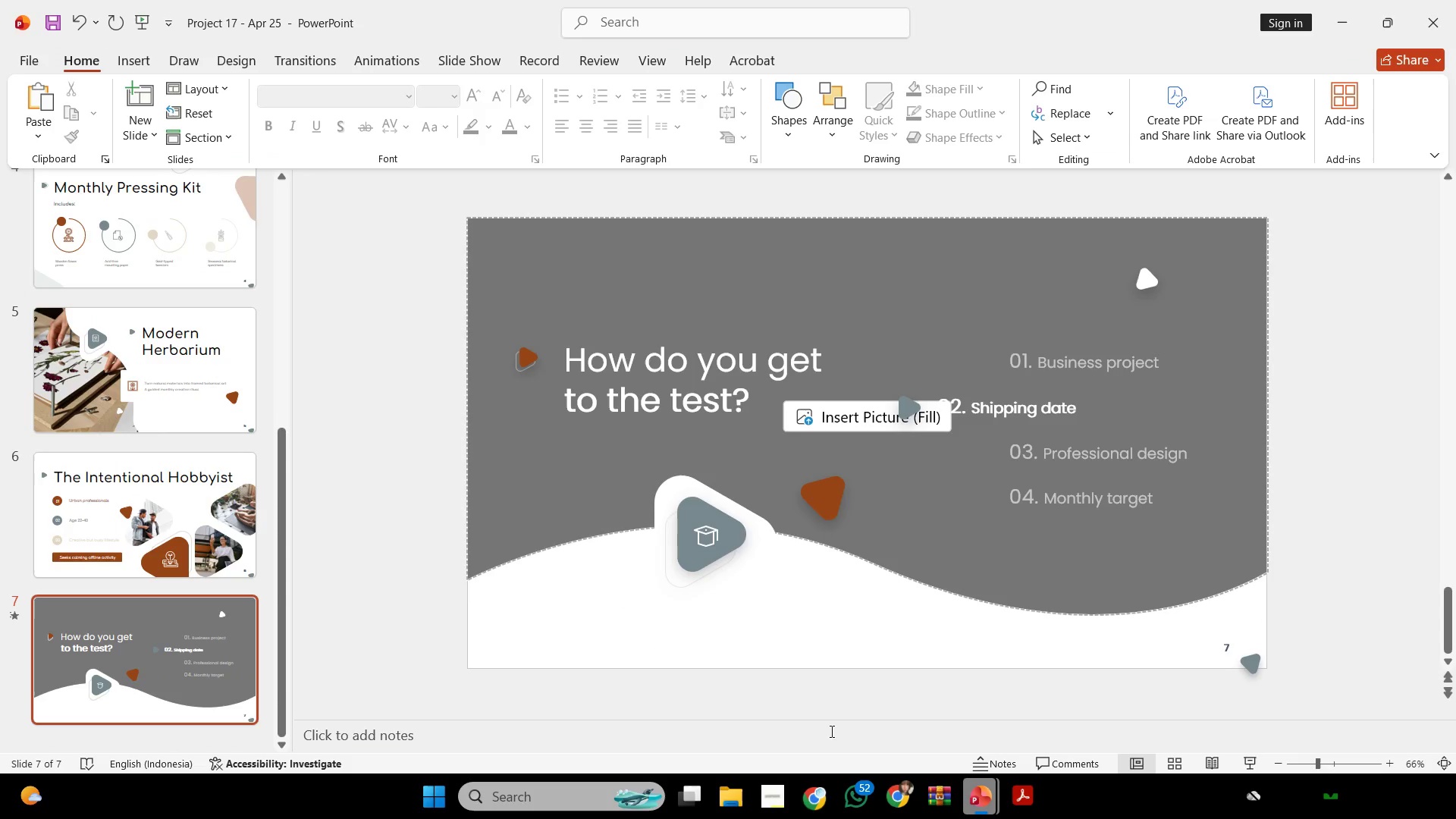 
key(Control+V)
 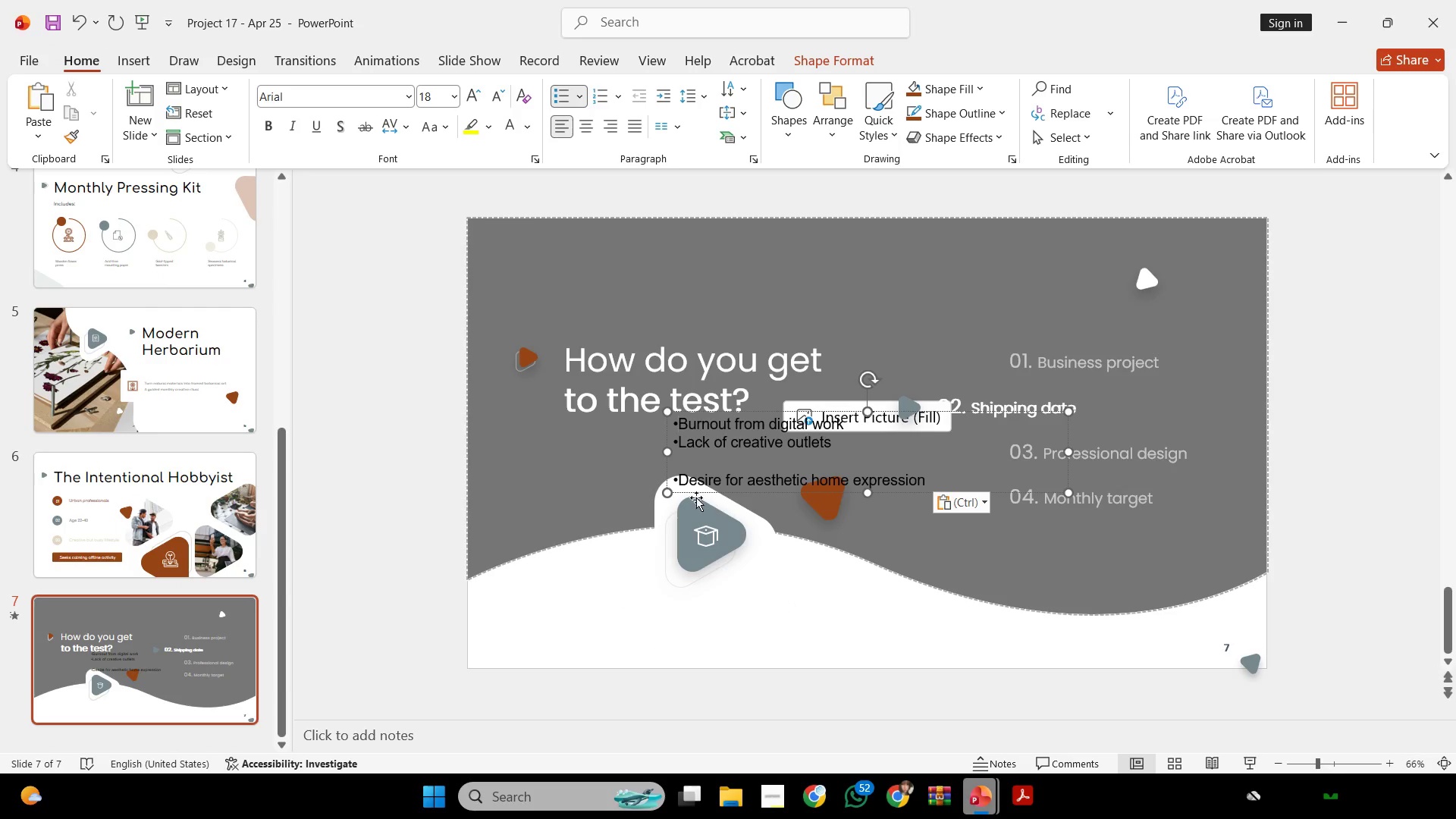 
left_click_drag(start_coordinate=[692, 493], to_coordinate=[338, 350])
 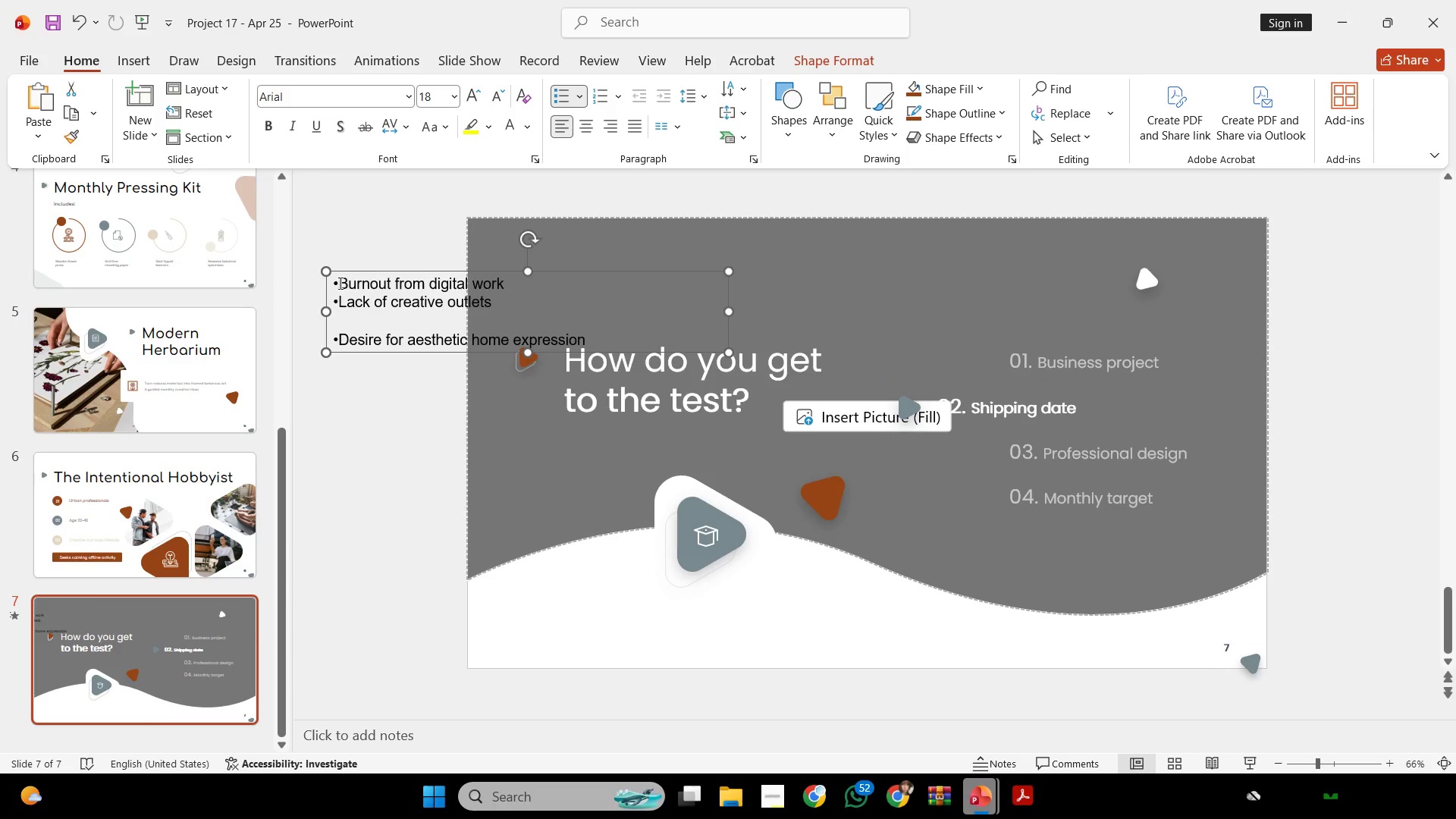 
left_click_drag(start_coordinate=[339, 283], to_coordinate=[524, 285])
 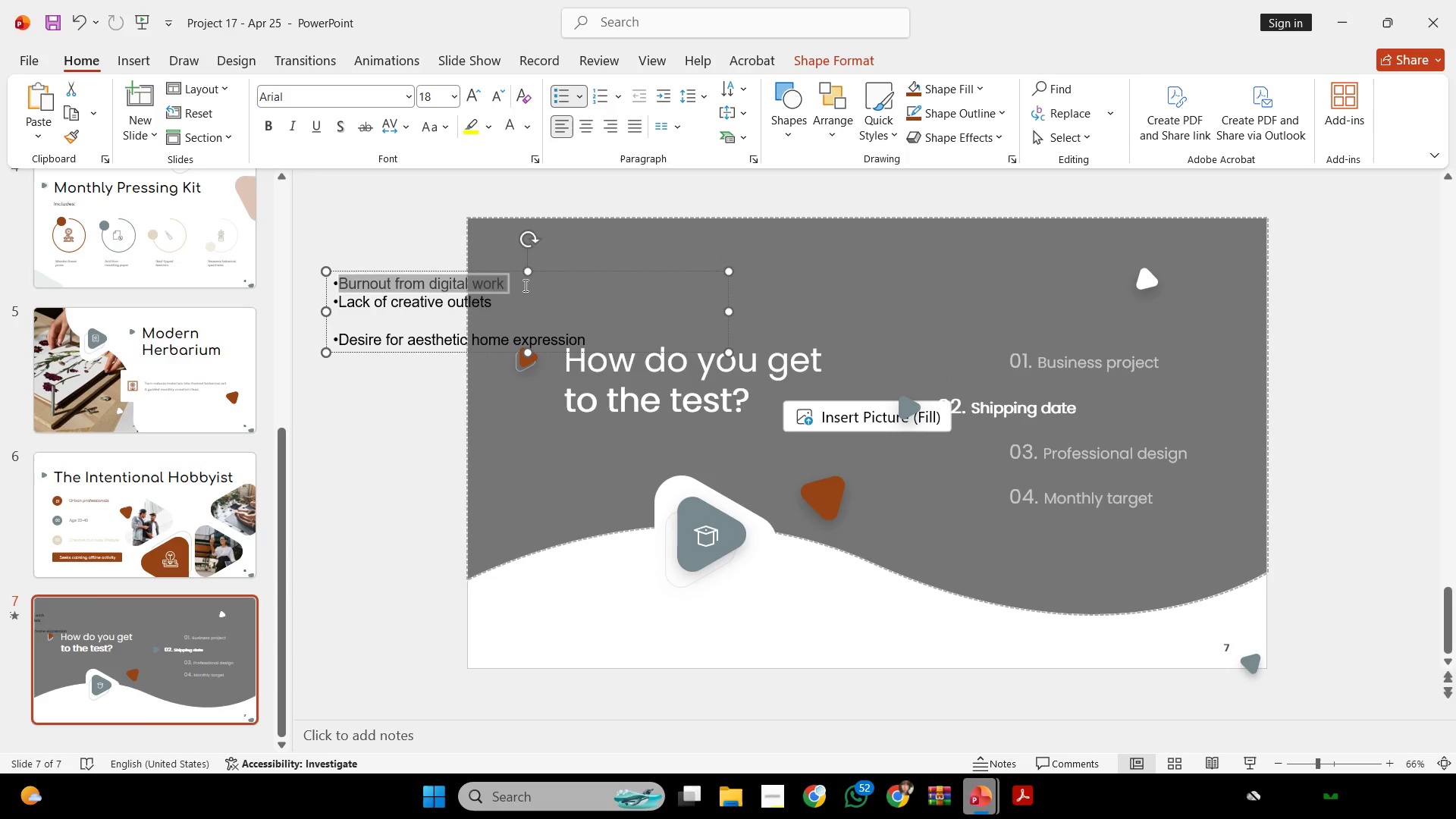 
key(Control+C)
 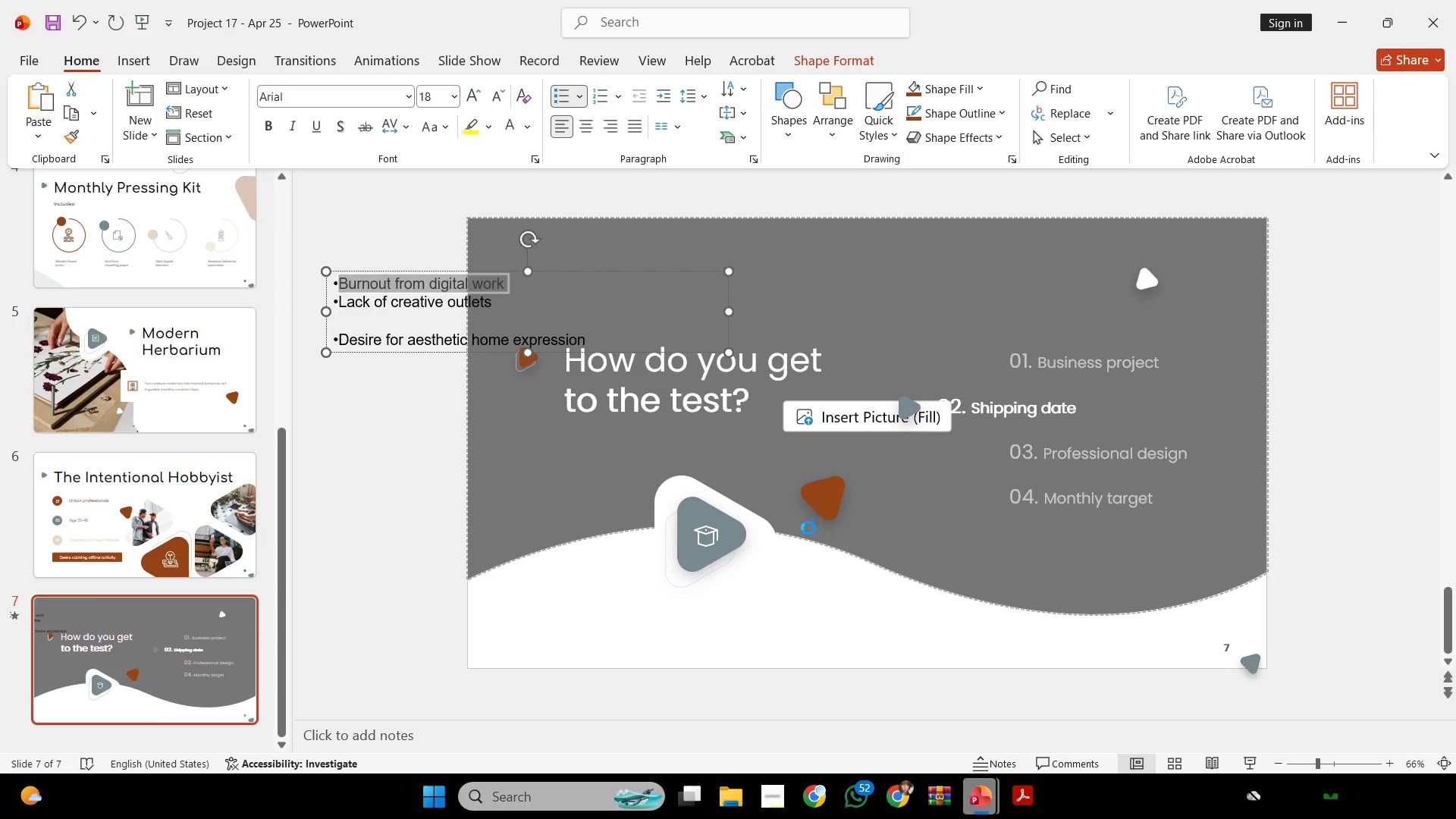 
key(Control+C)
 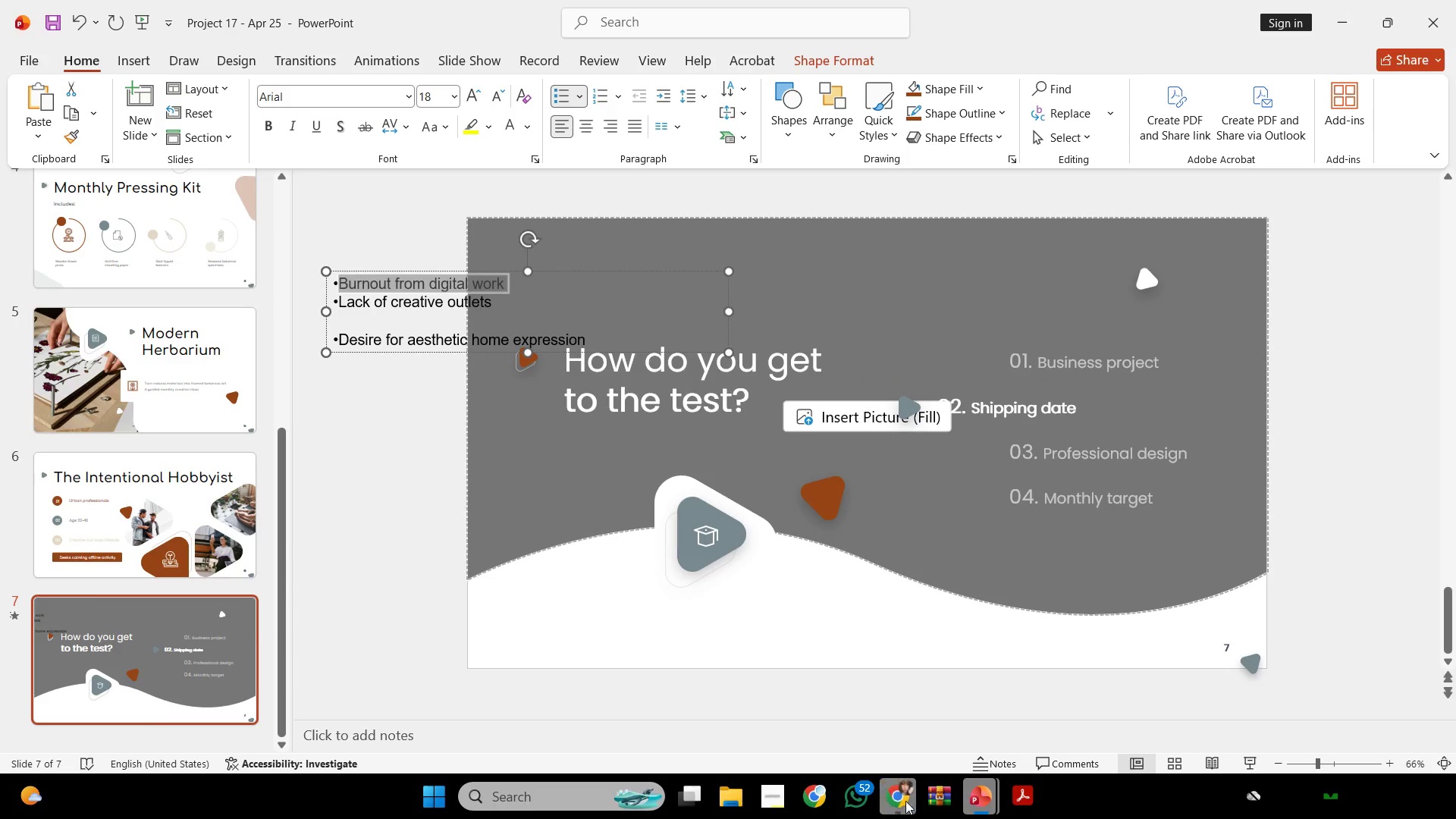 
left_click([904, 802])
 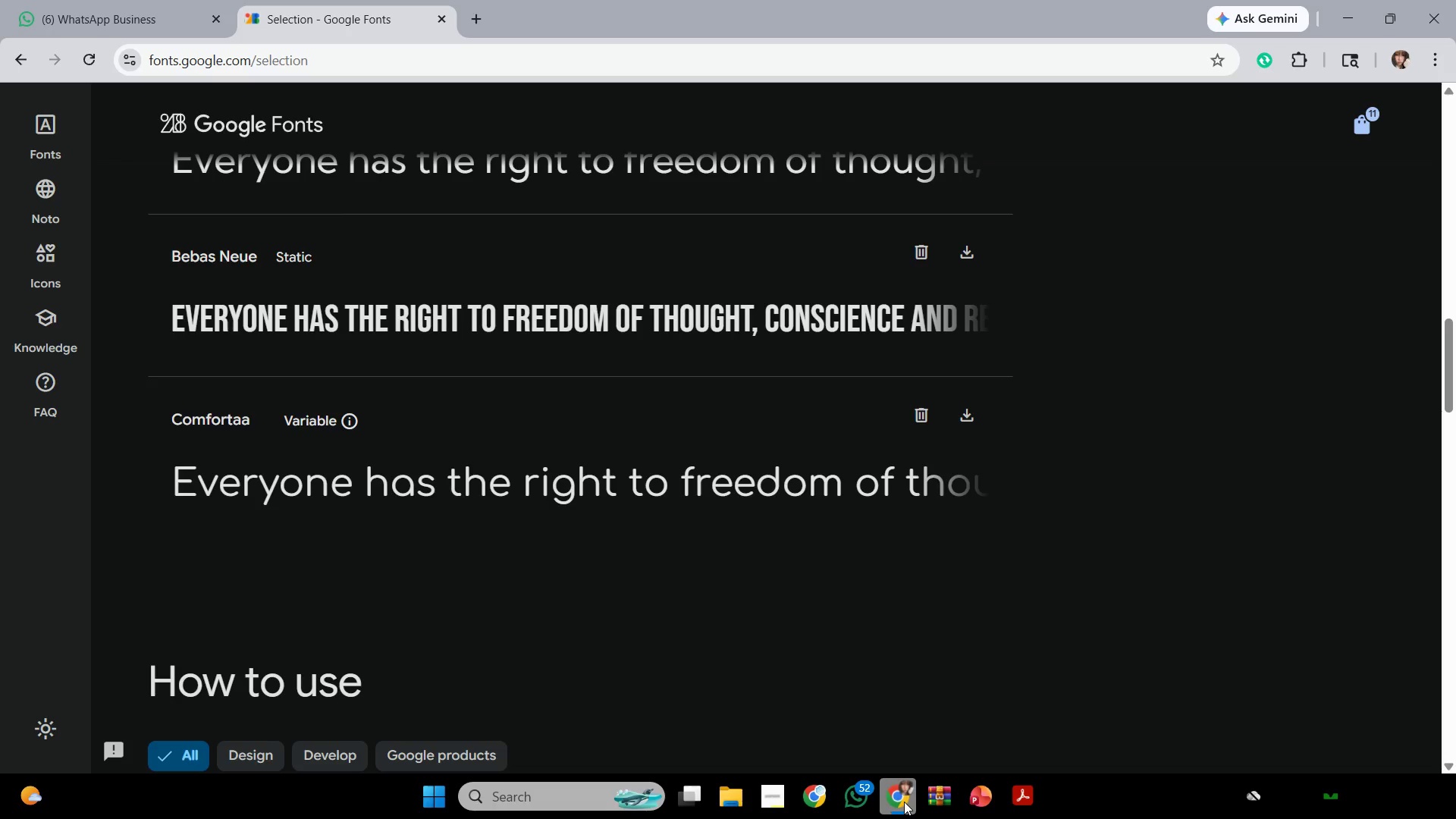 
left_click([904, 802])
 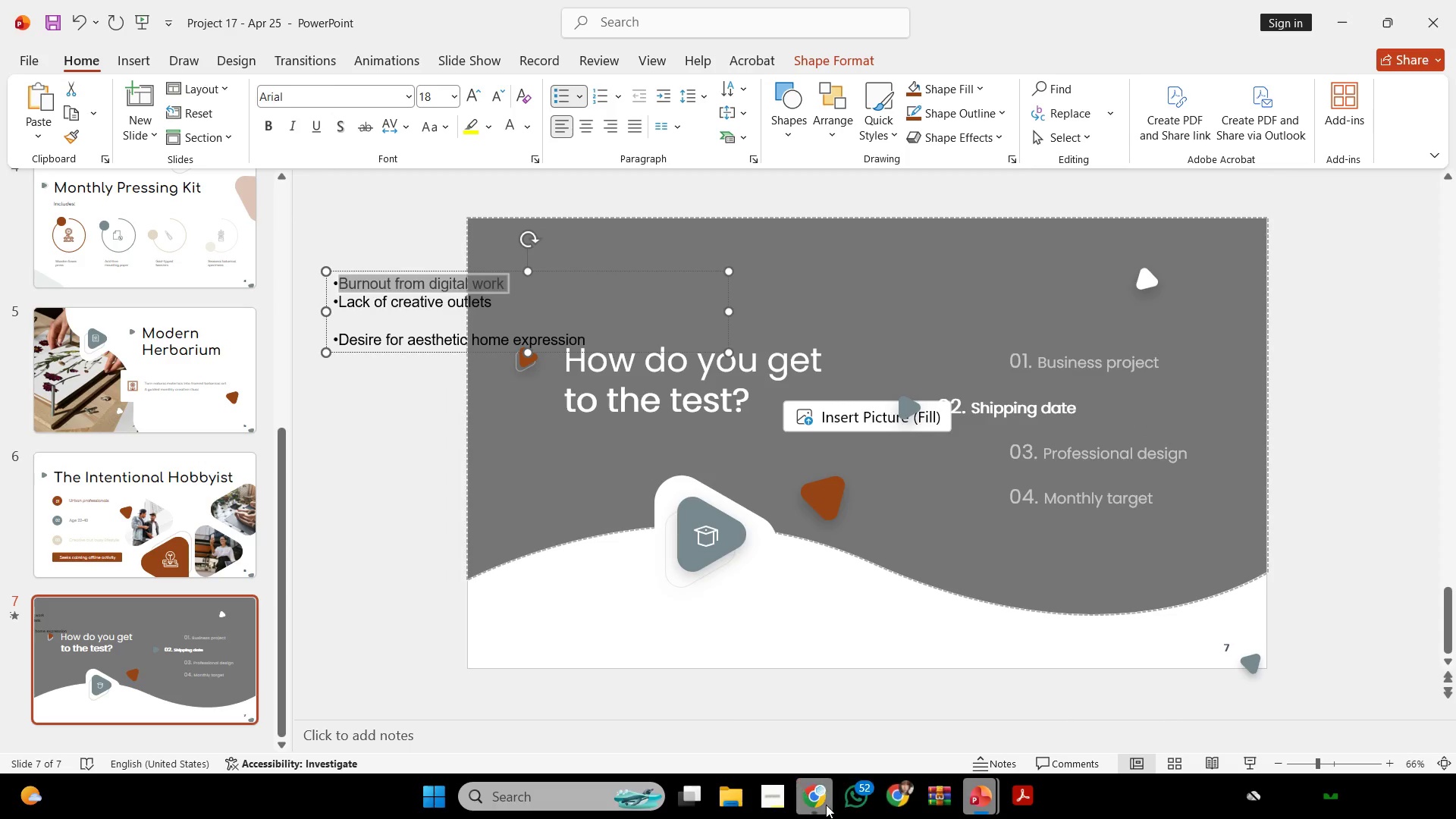 
left_click([826, 805])
 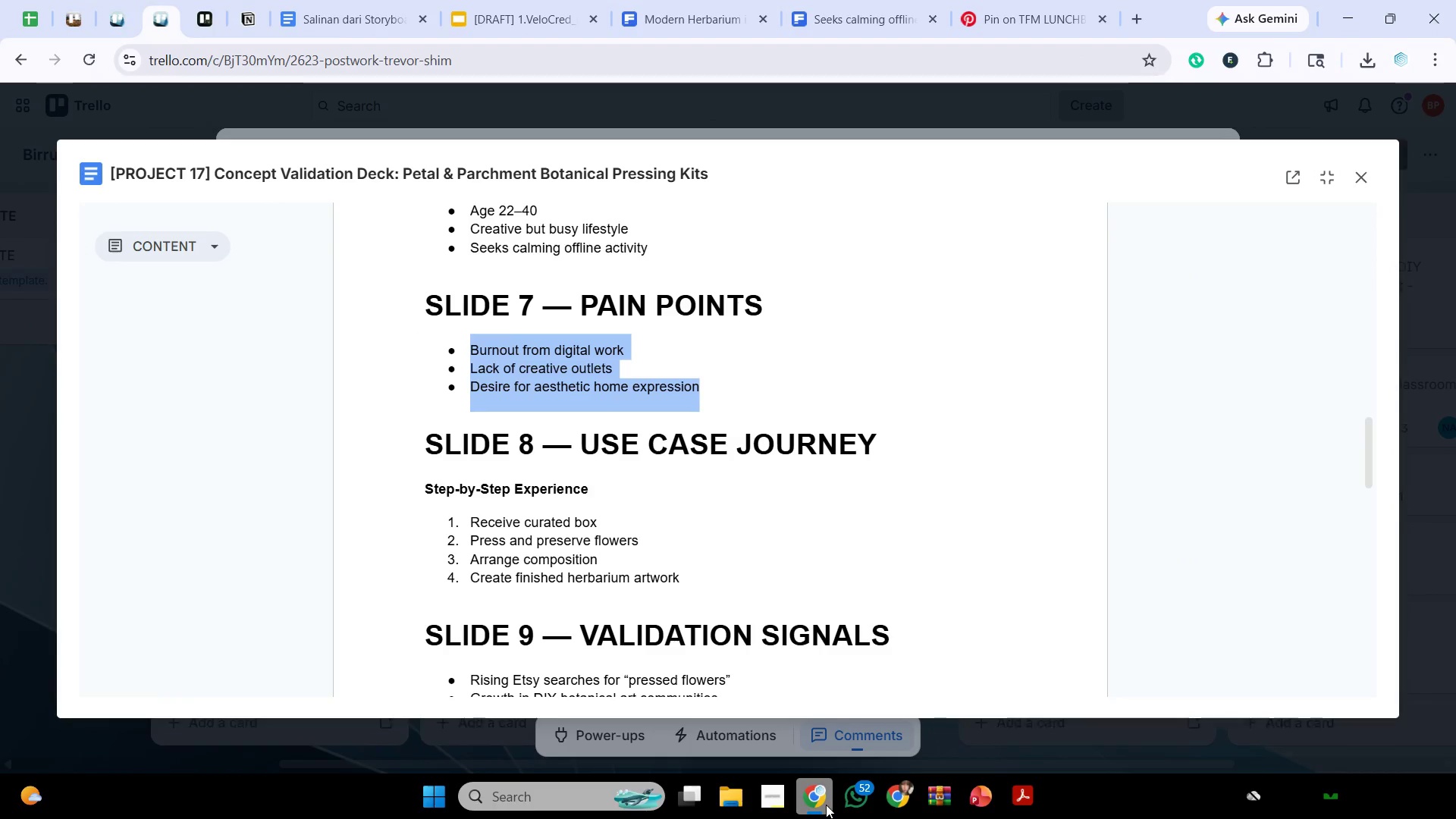 
left_click([826, 805])
 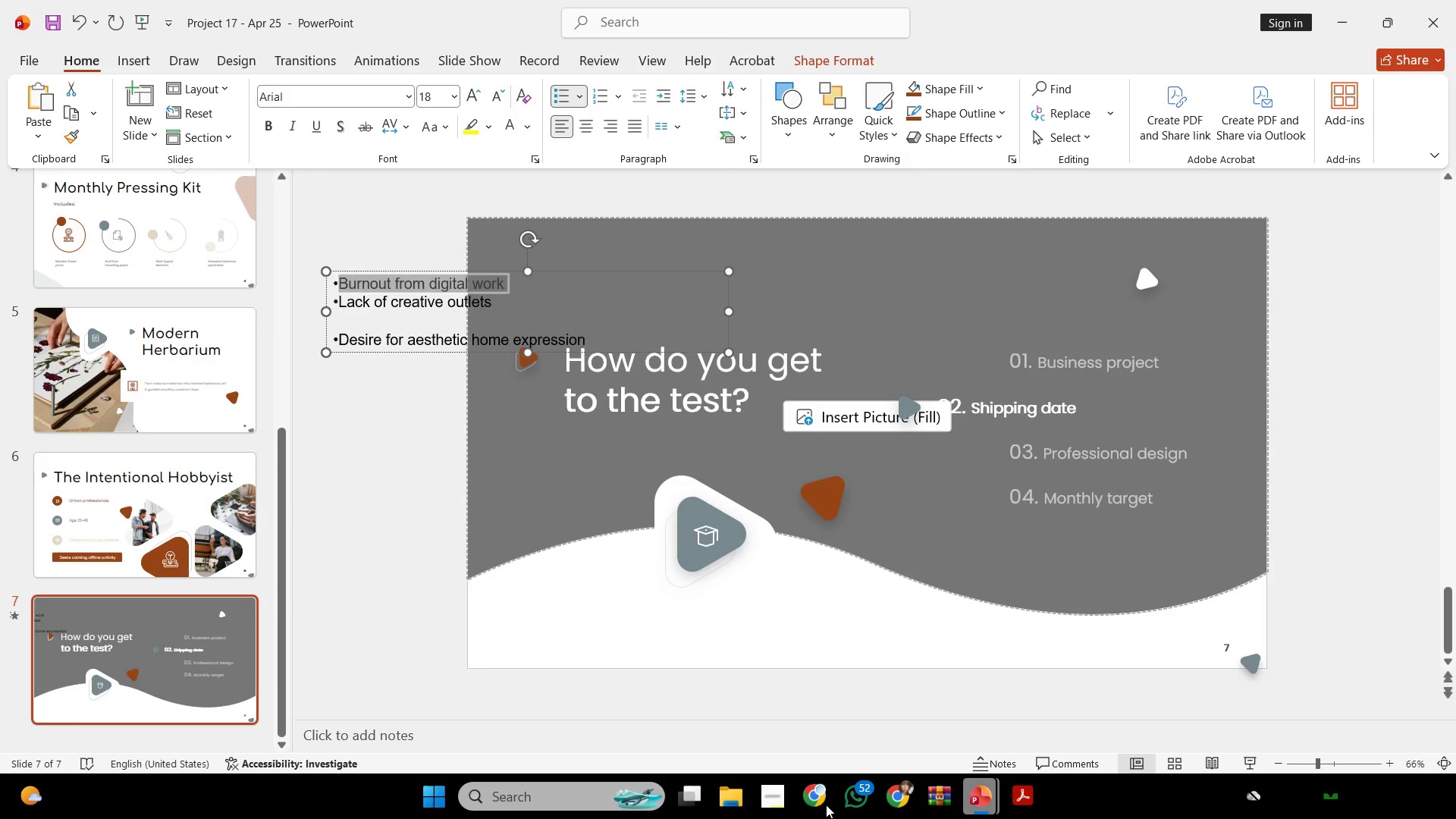 
left_click([826, 805])
 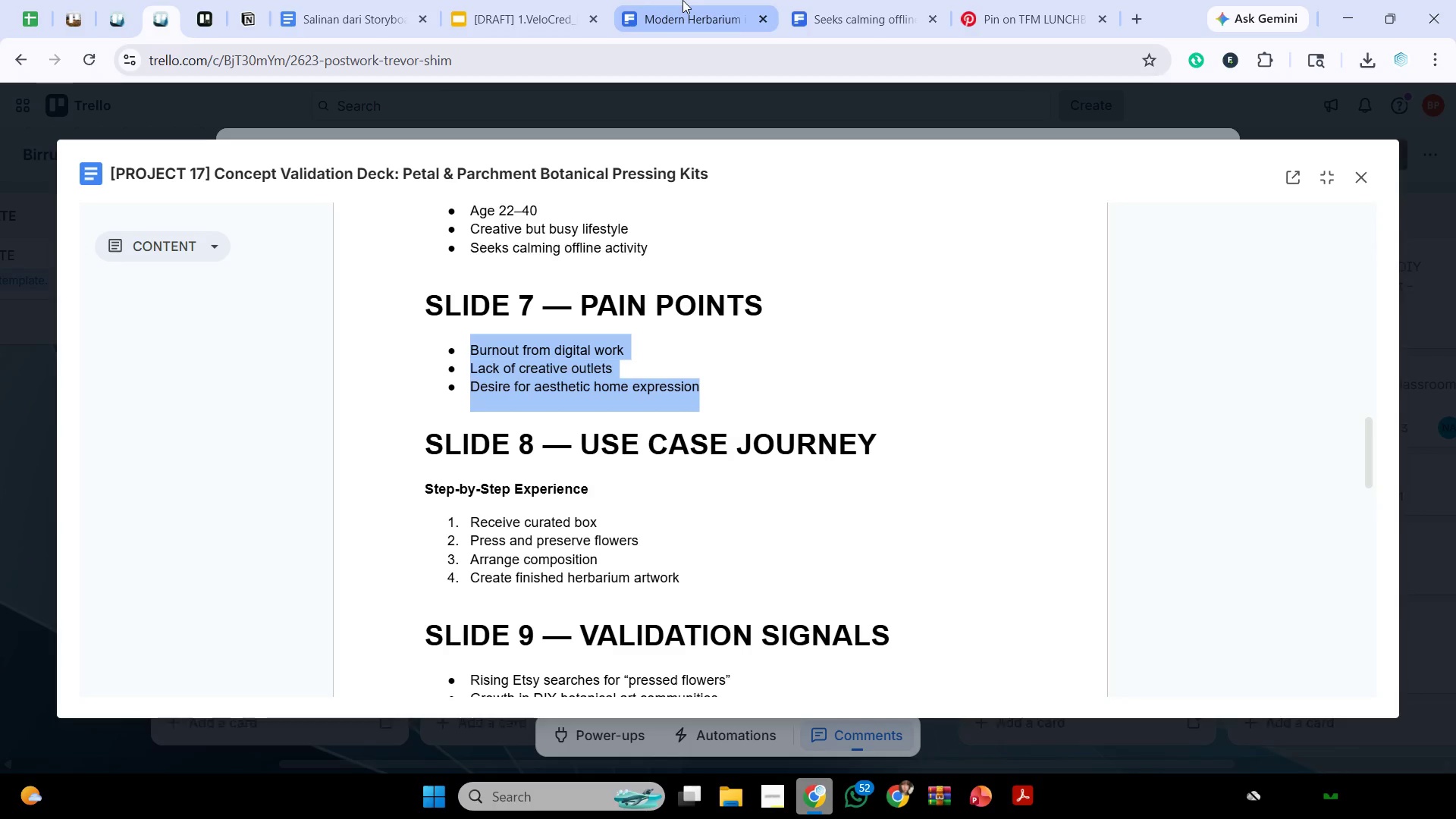 
wait(7.53)
 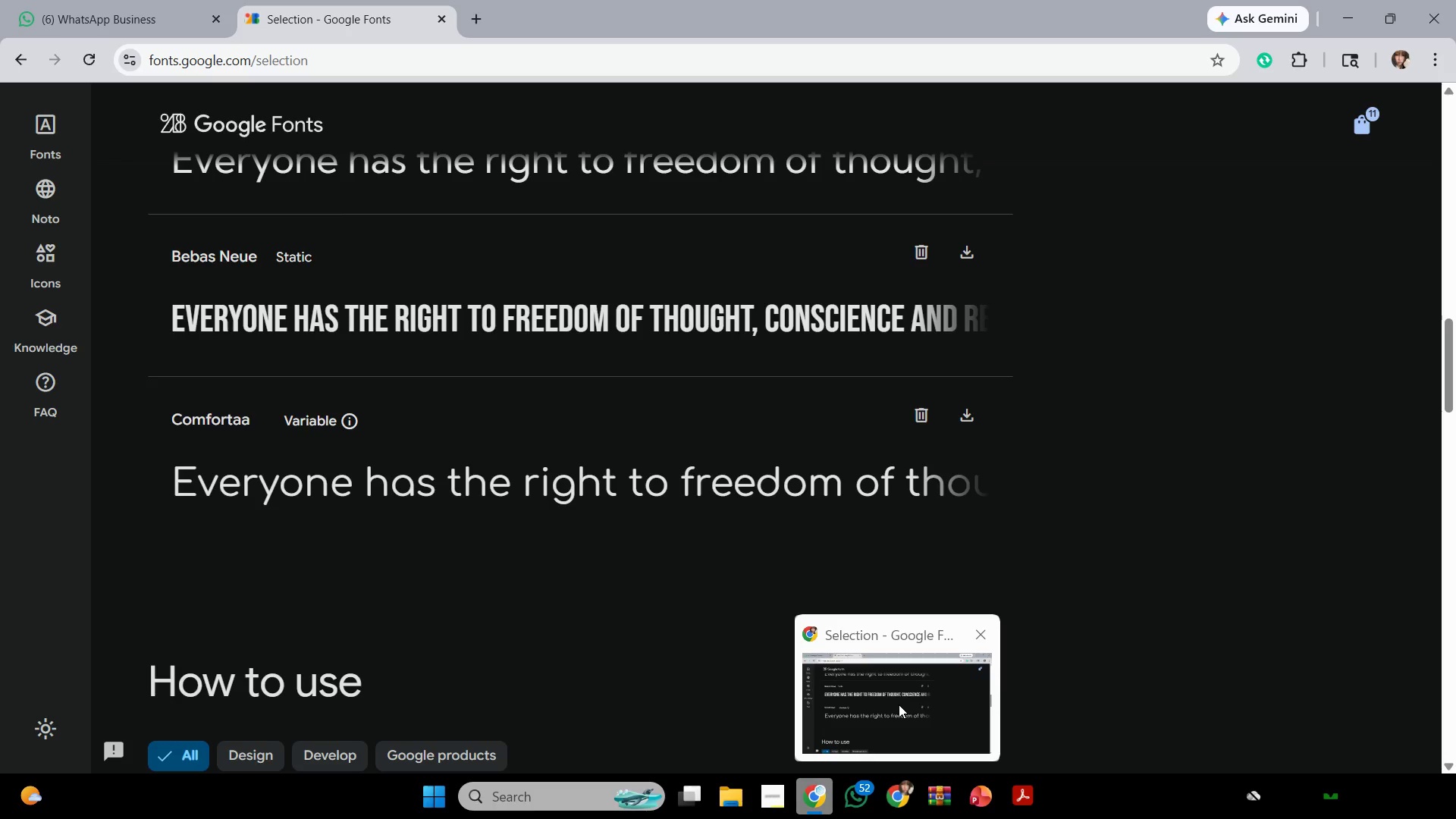 
left_click([872, 24])
 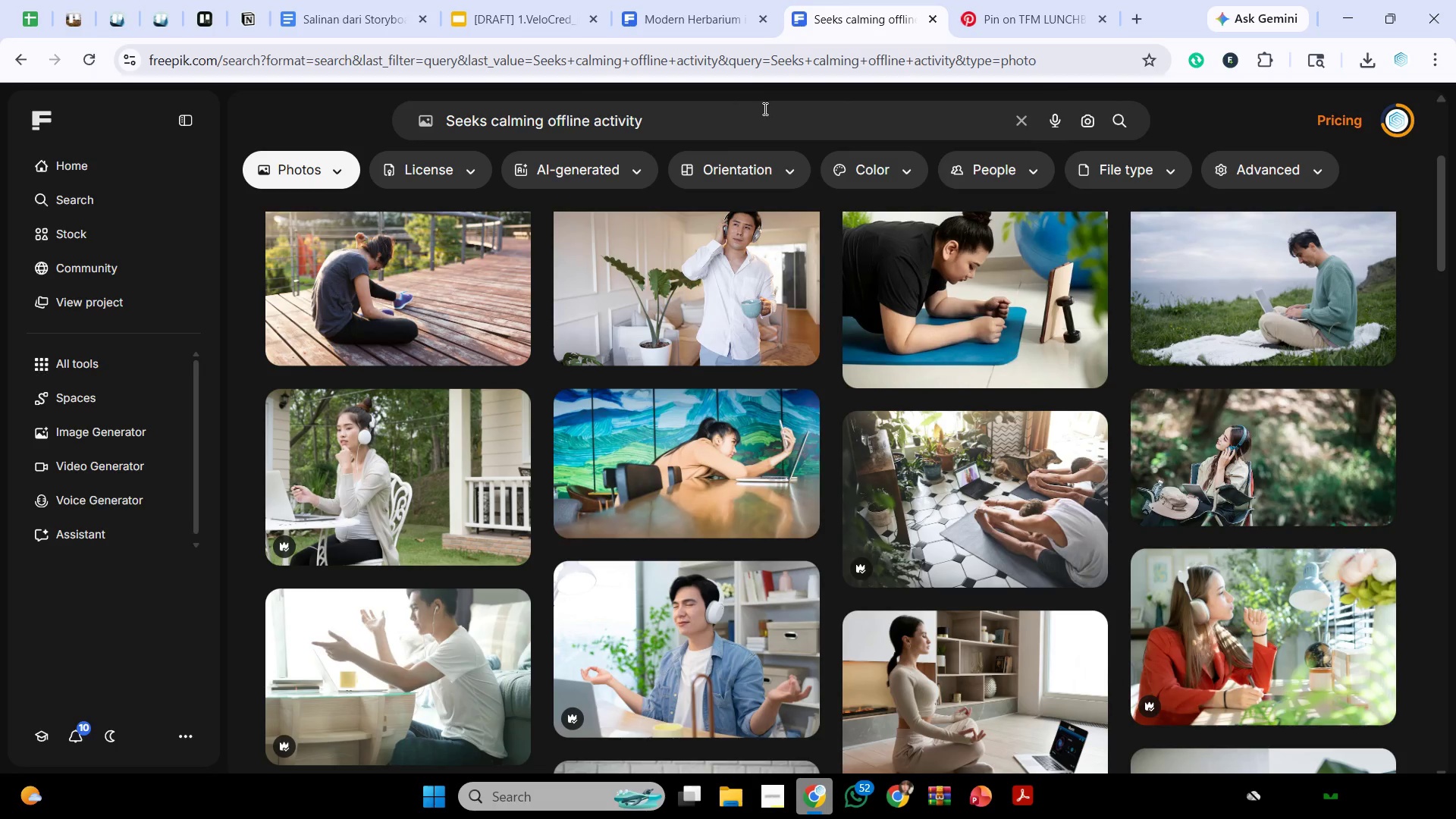 
left_click_drag(start_coordinate=[761, 108], to_coordinate=[196, 123])
 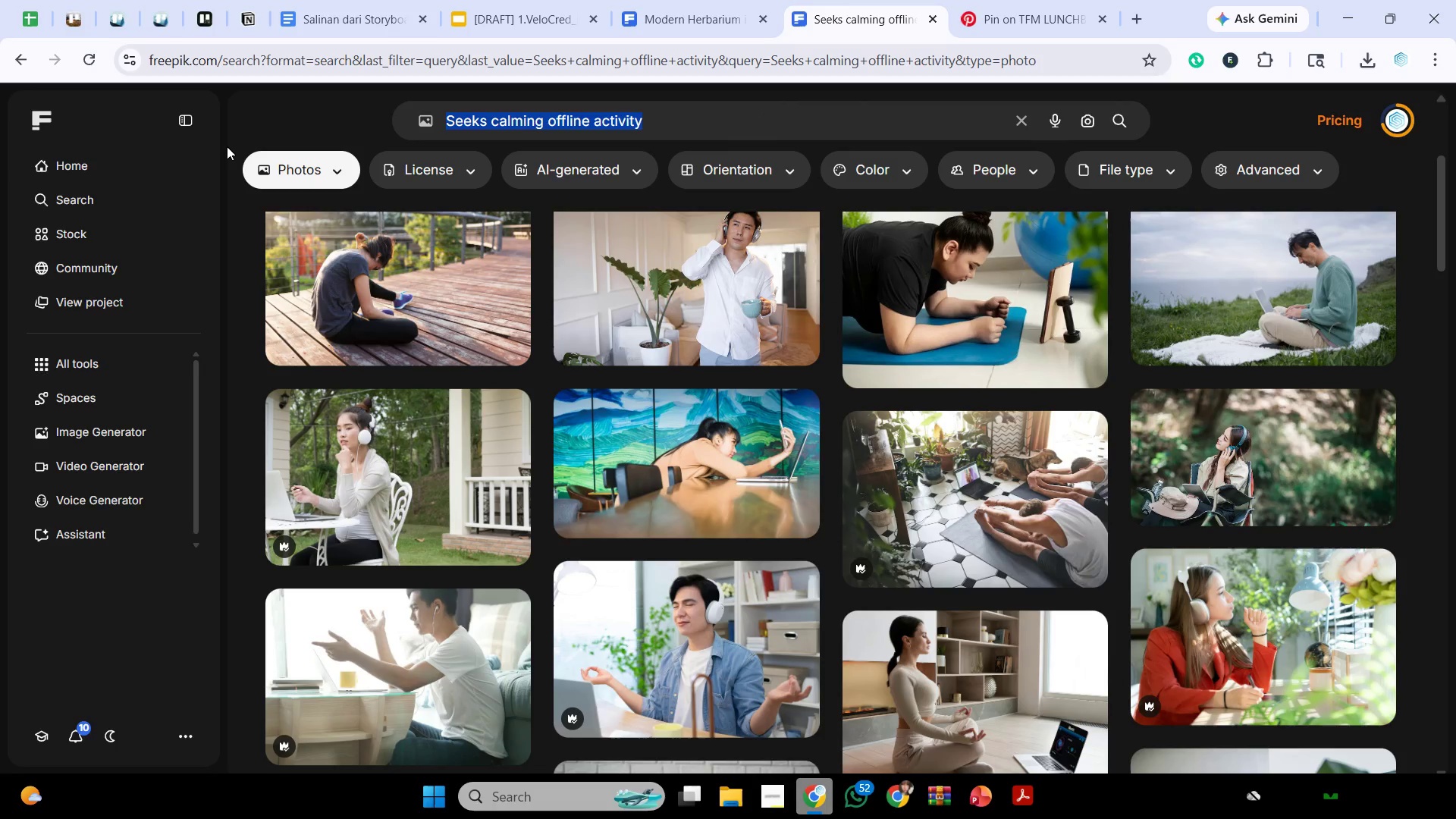 
key(Control+V)
 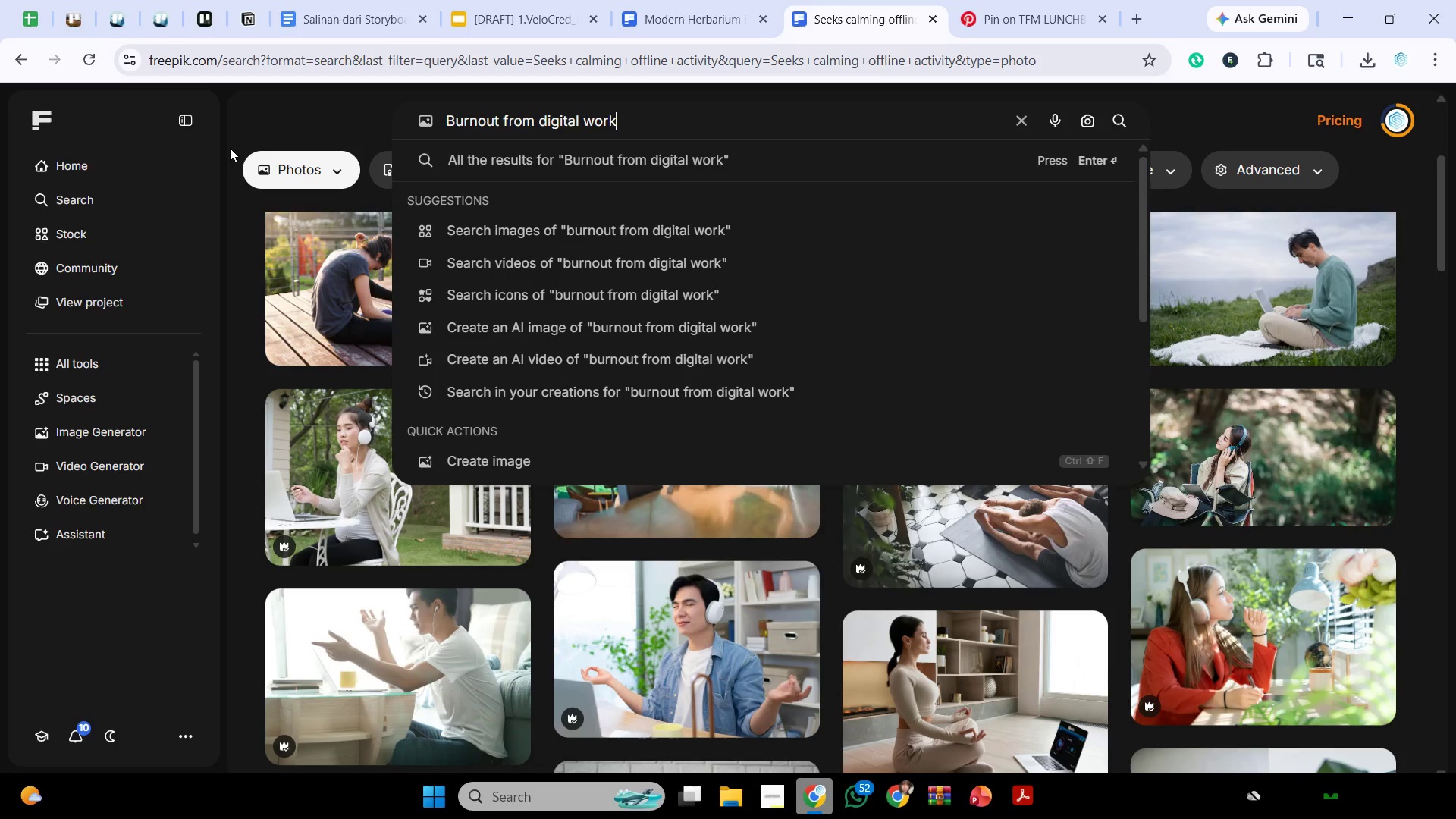 
key(Enter)
 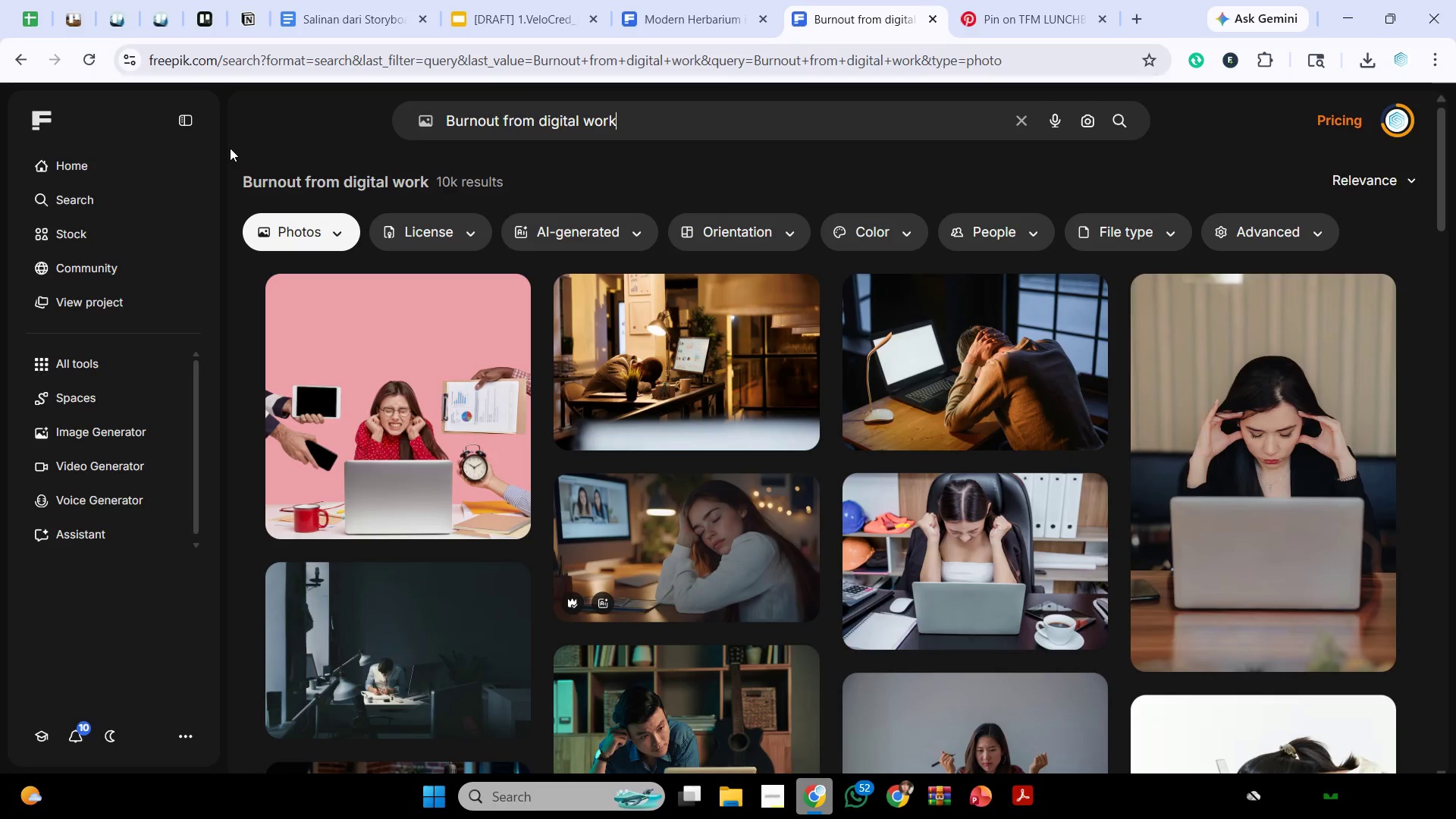 
wait(55.27)
 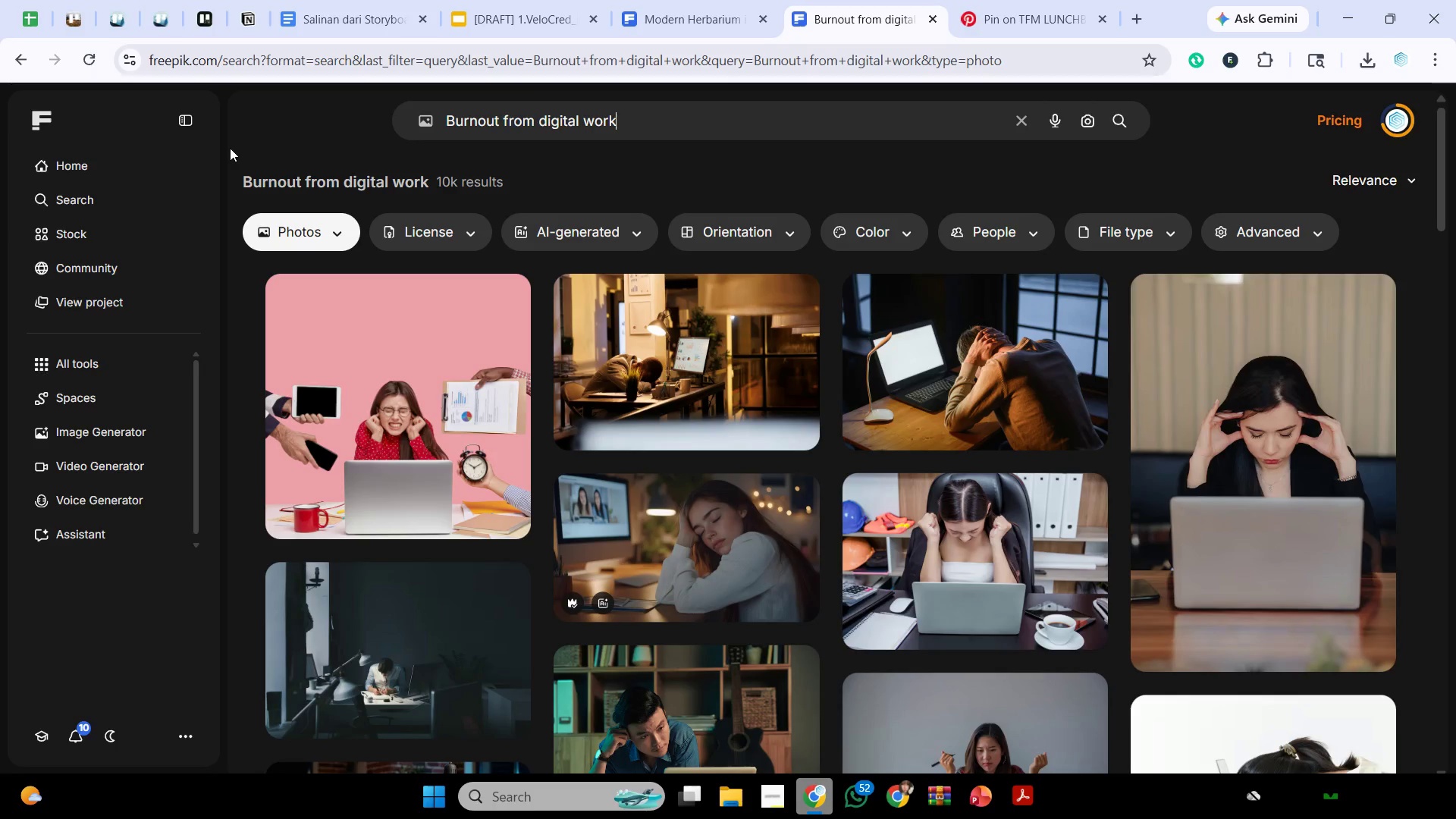 
left_click([789, 301])
 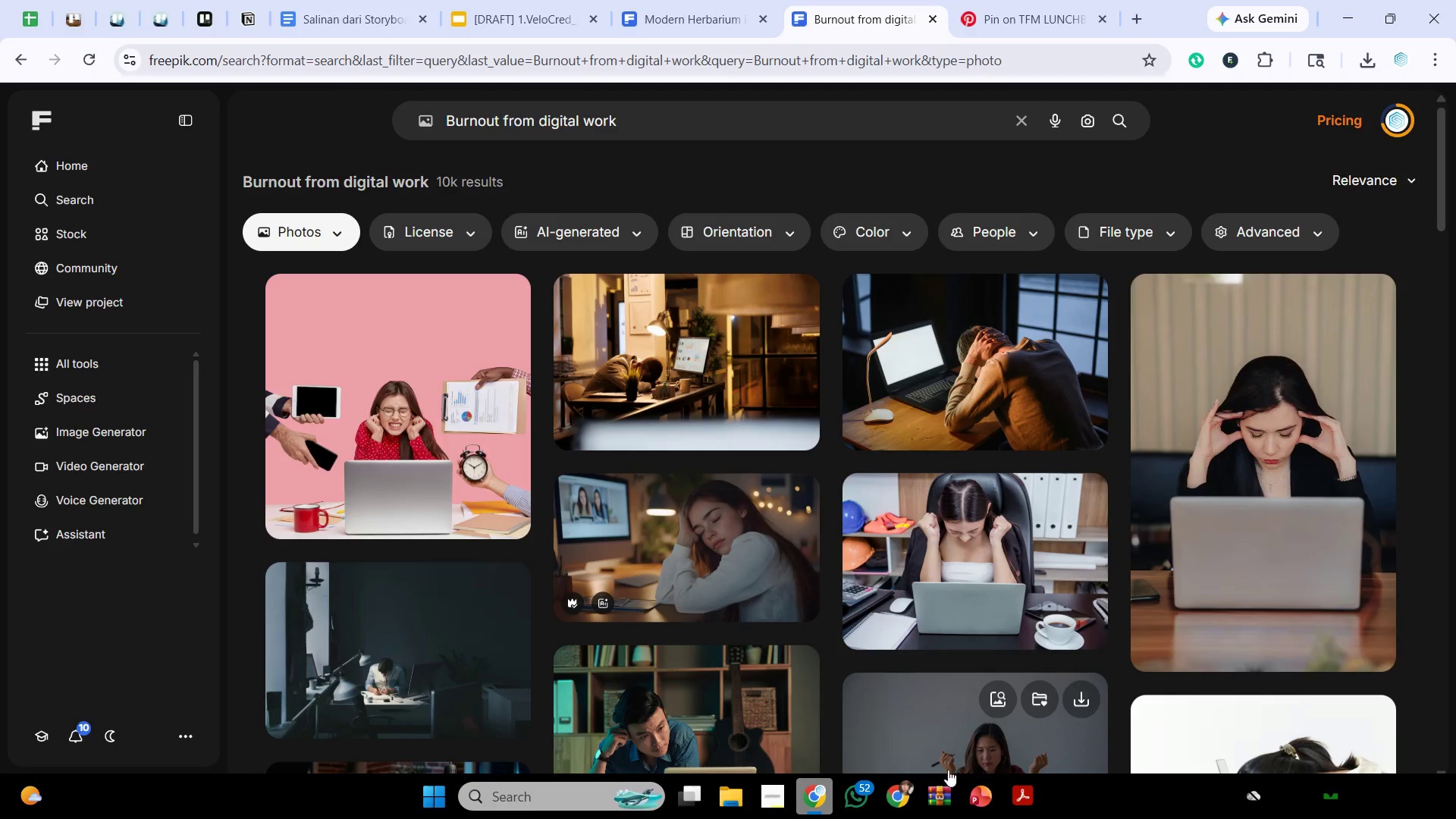 
mouse_move([981, 791])
 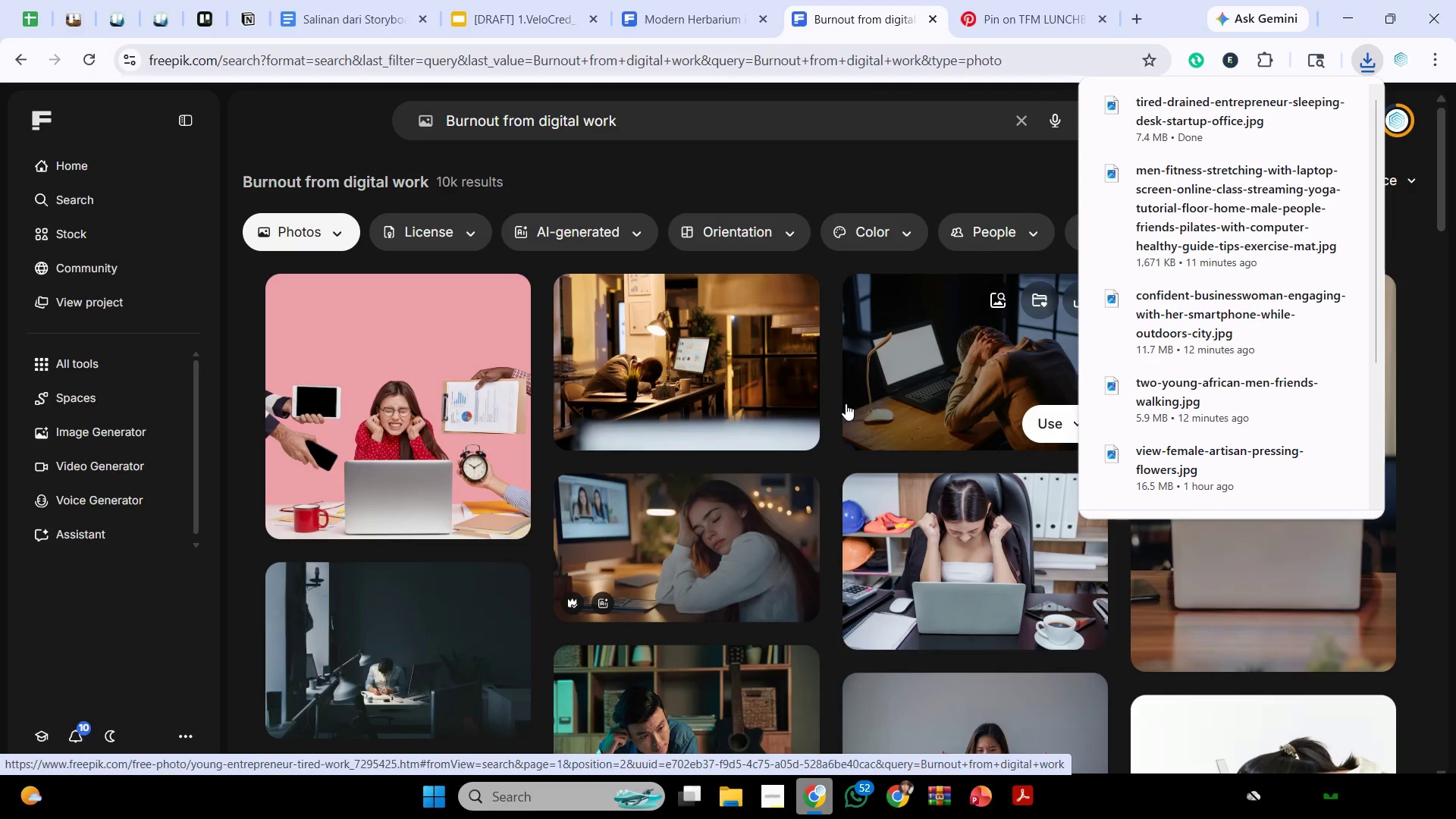 
wait(22.05)
 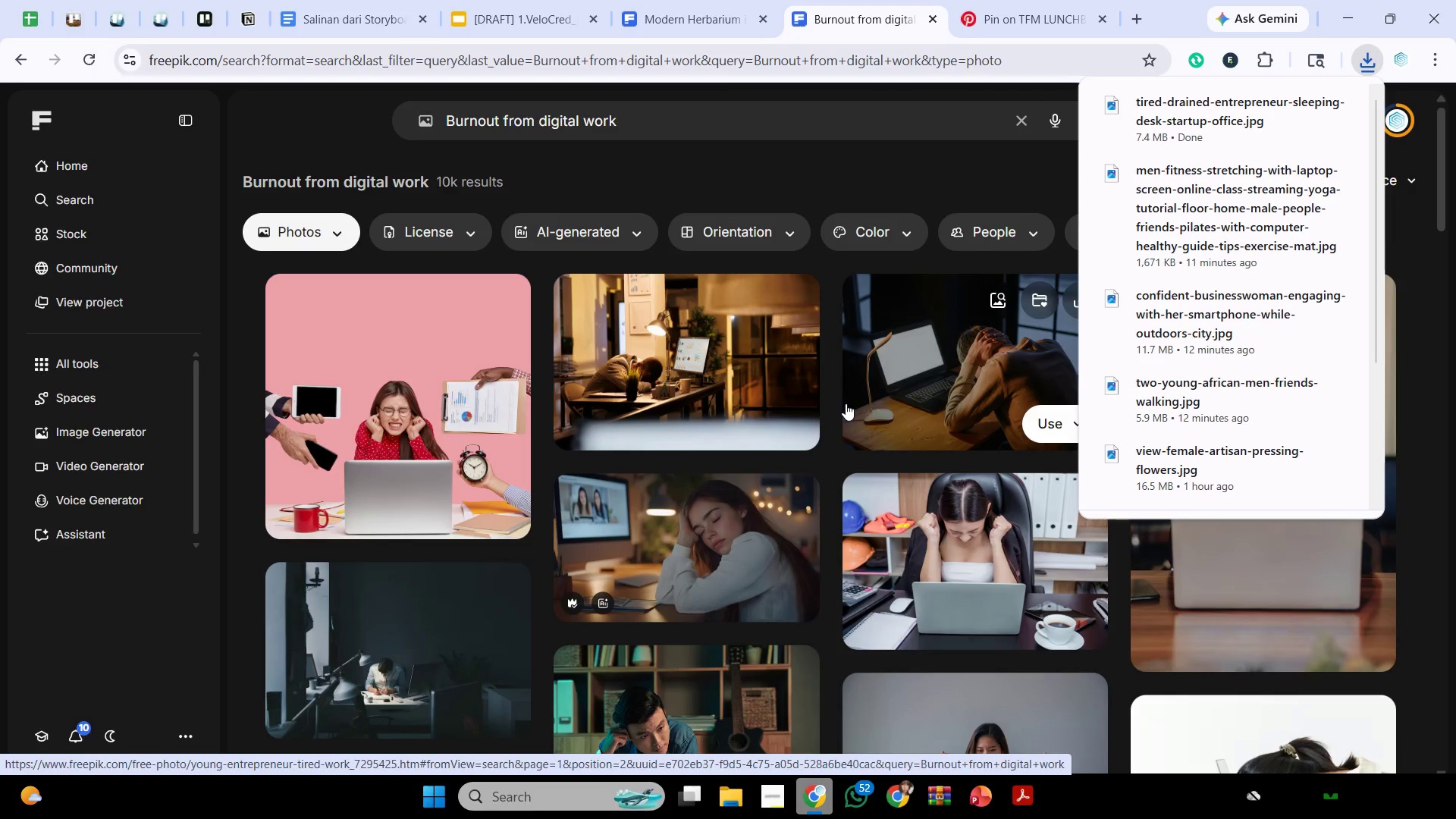 
left_click([789, 303])
 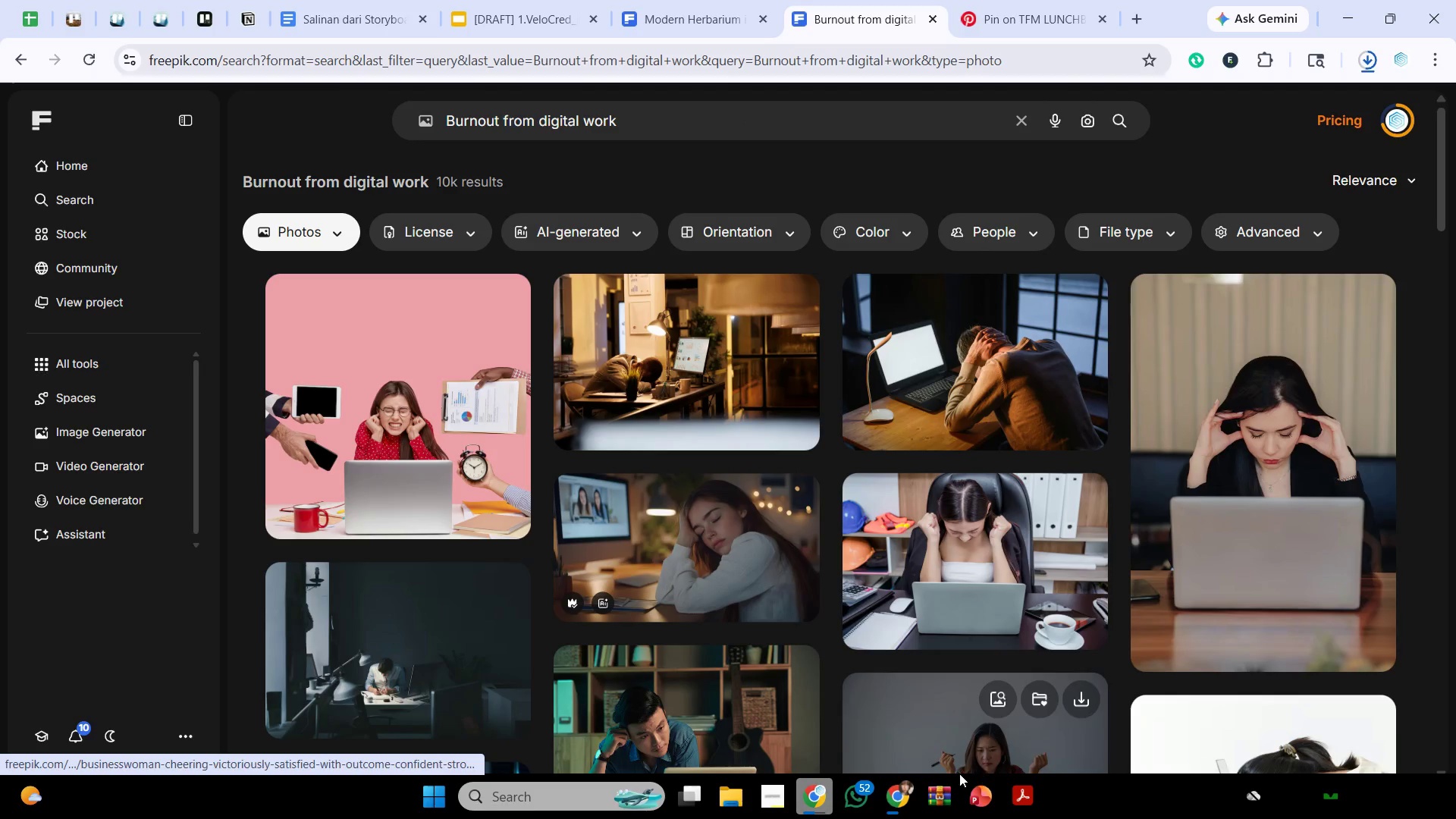 
left_click([988, 802])
 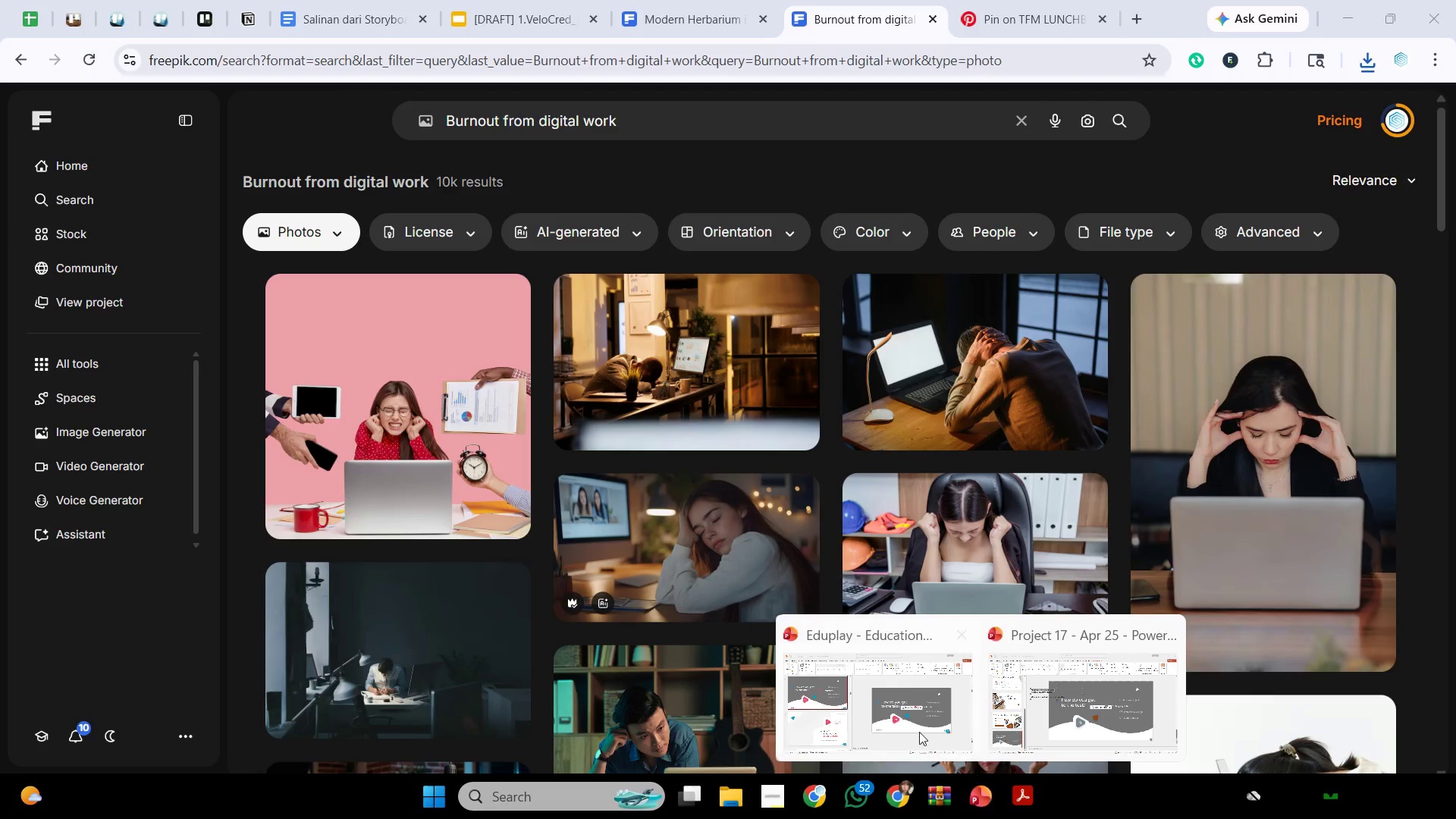 
left_click([907, 727])
 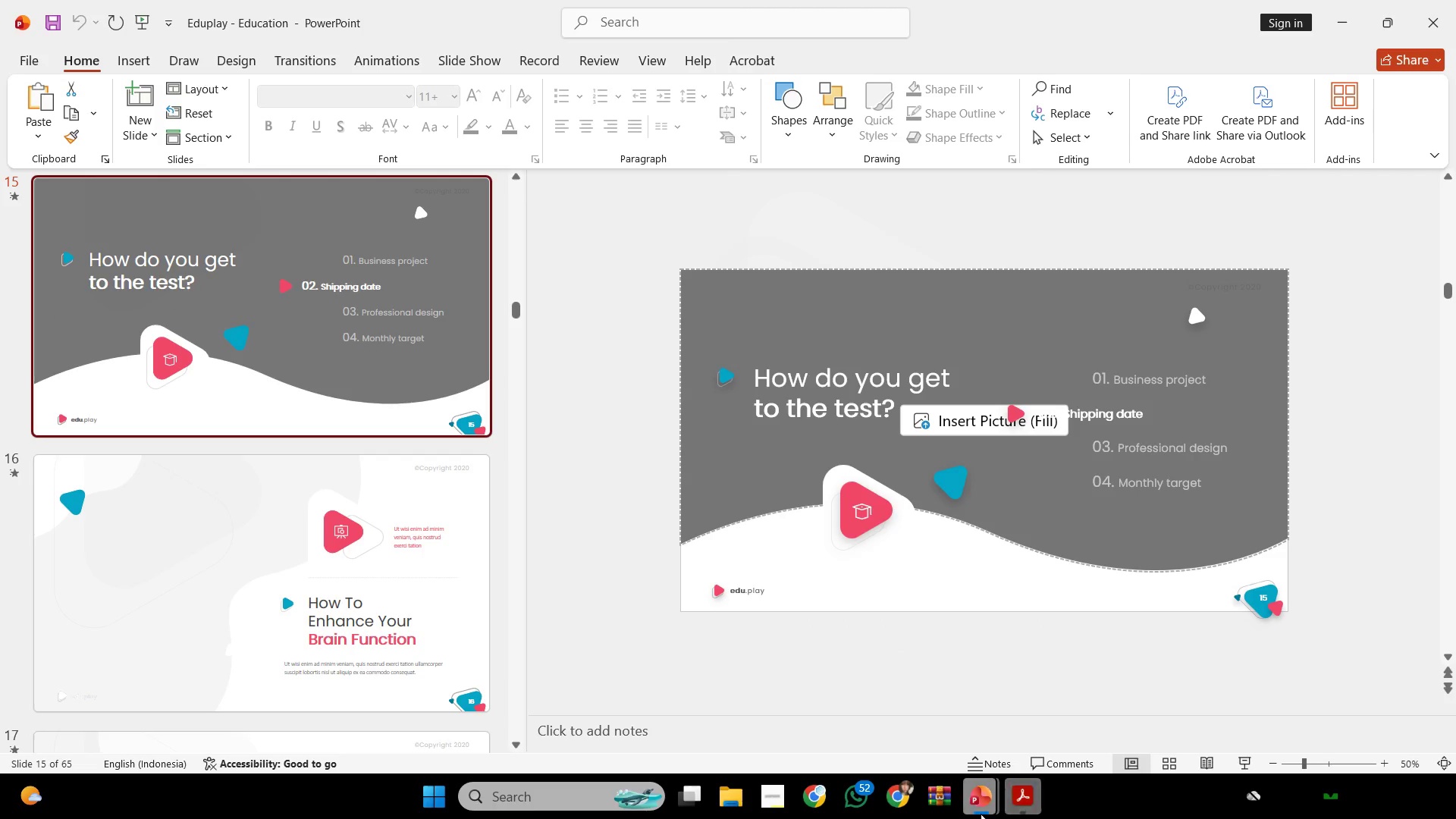 
left_click([973, 808])
 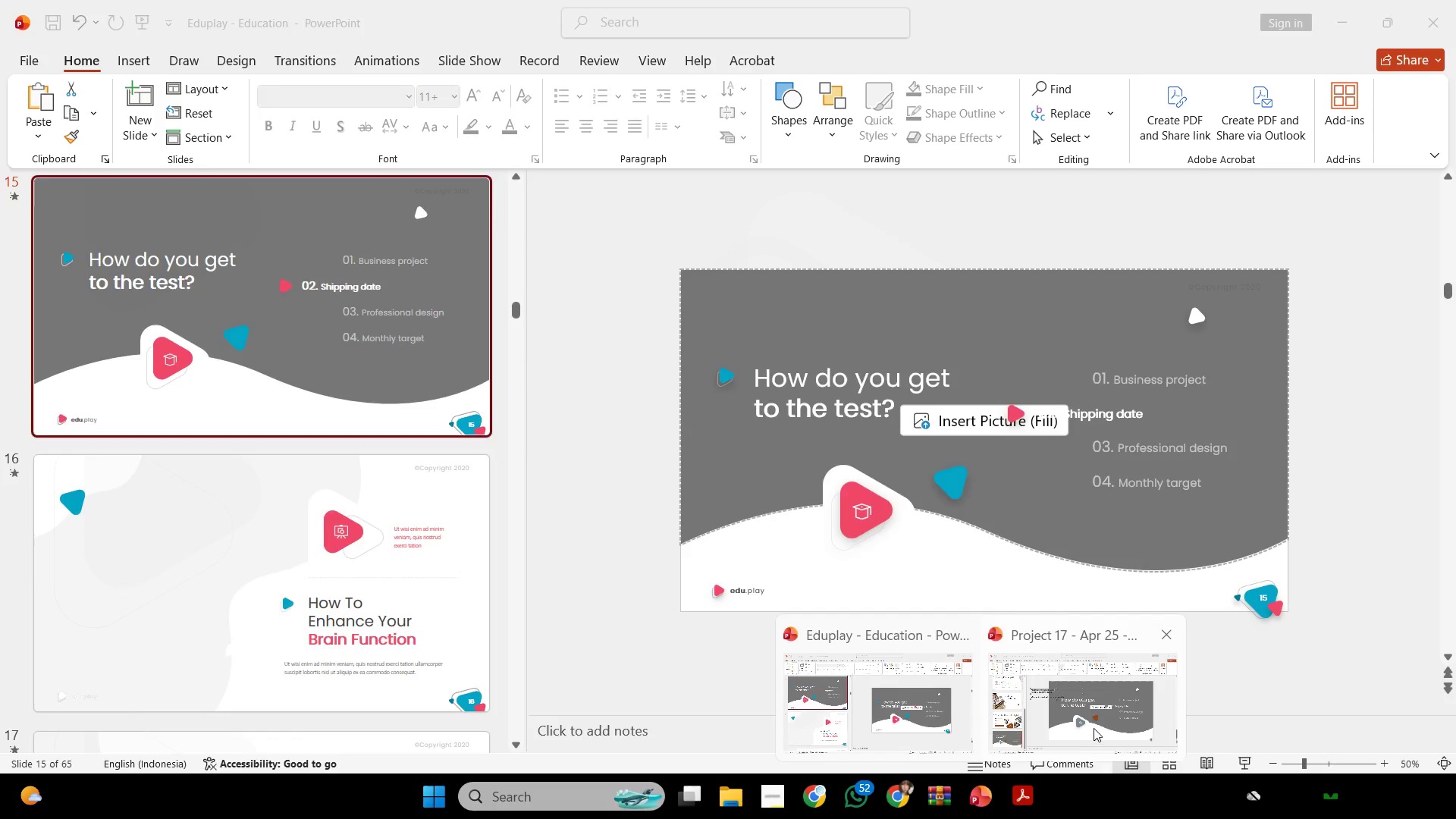 
left_click([1094, 728])
 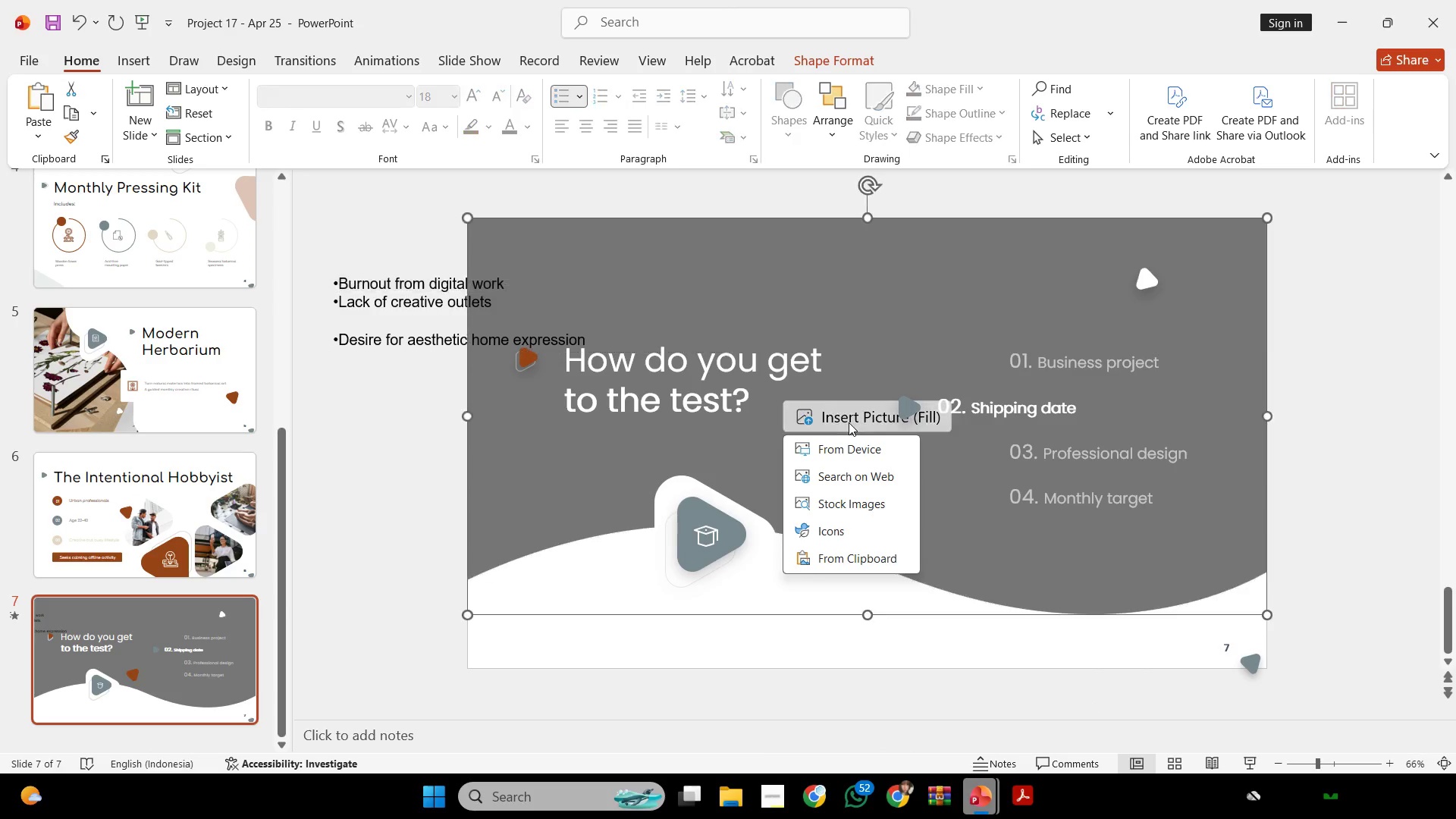 
double_click([853, 452])
 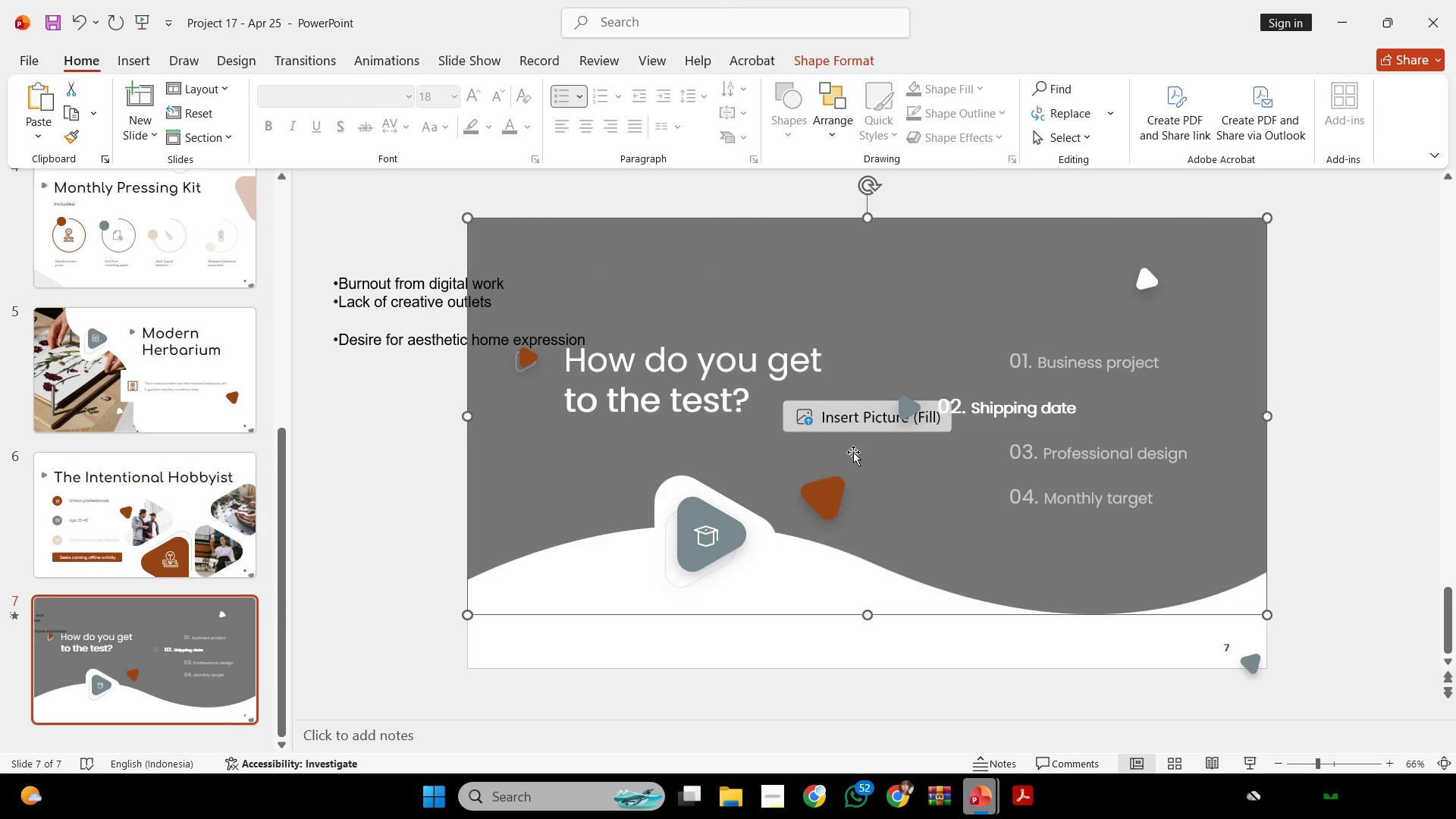 
triple_click([853, 452])
 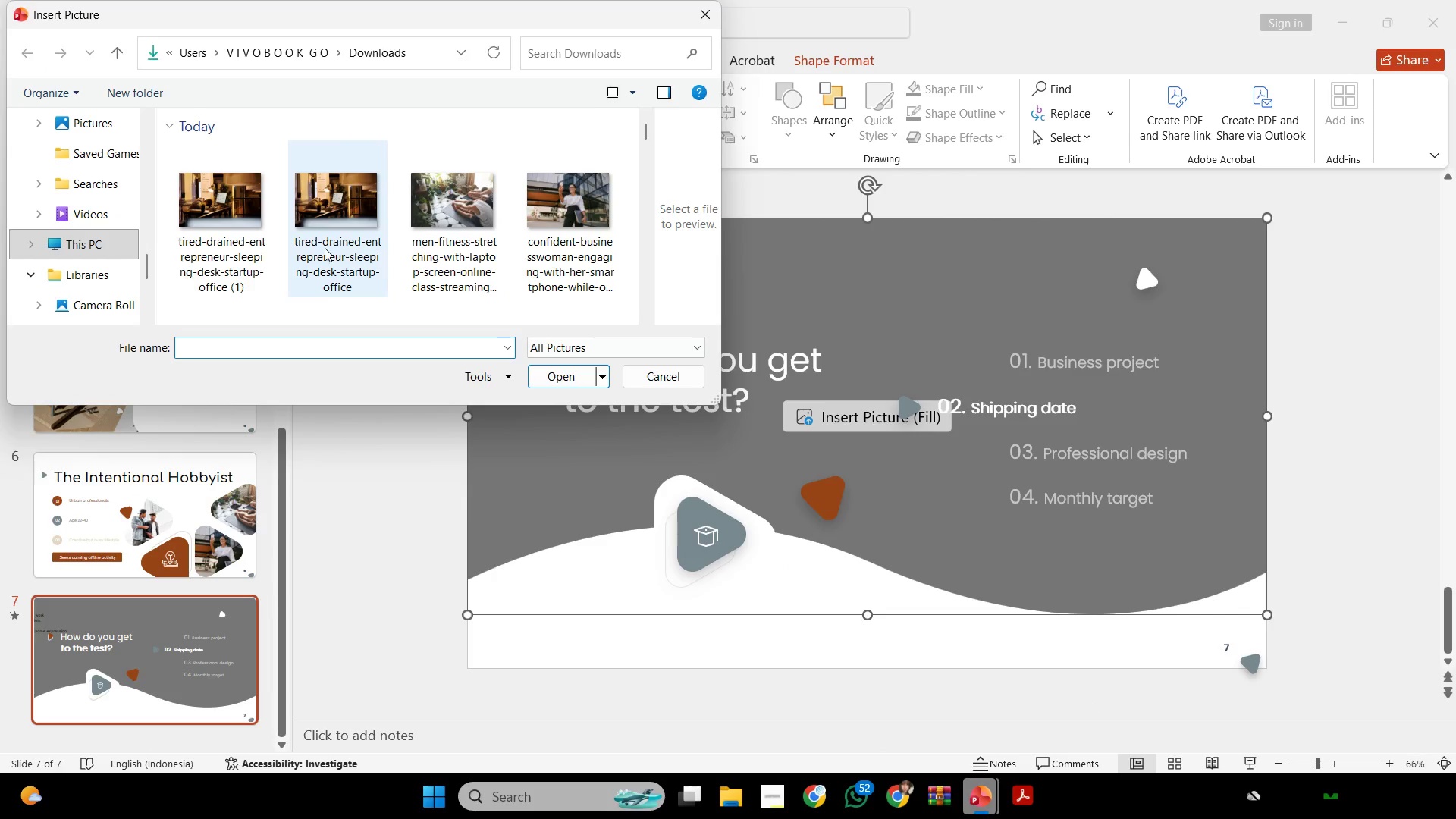 
double_click([237, 233])
 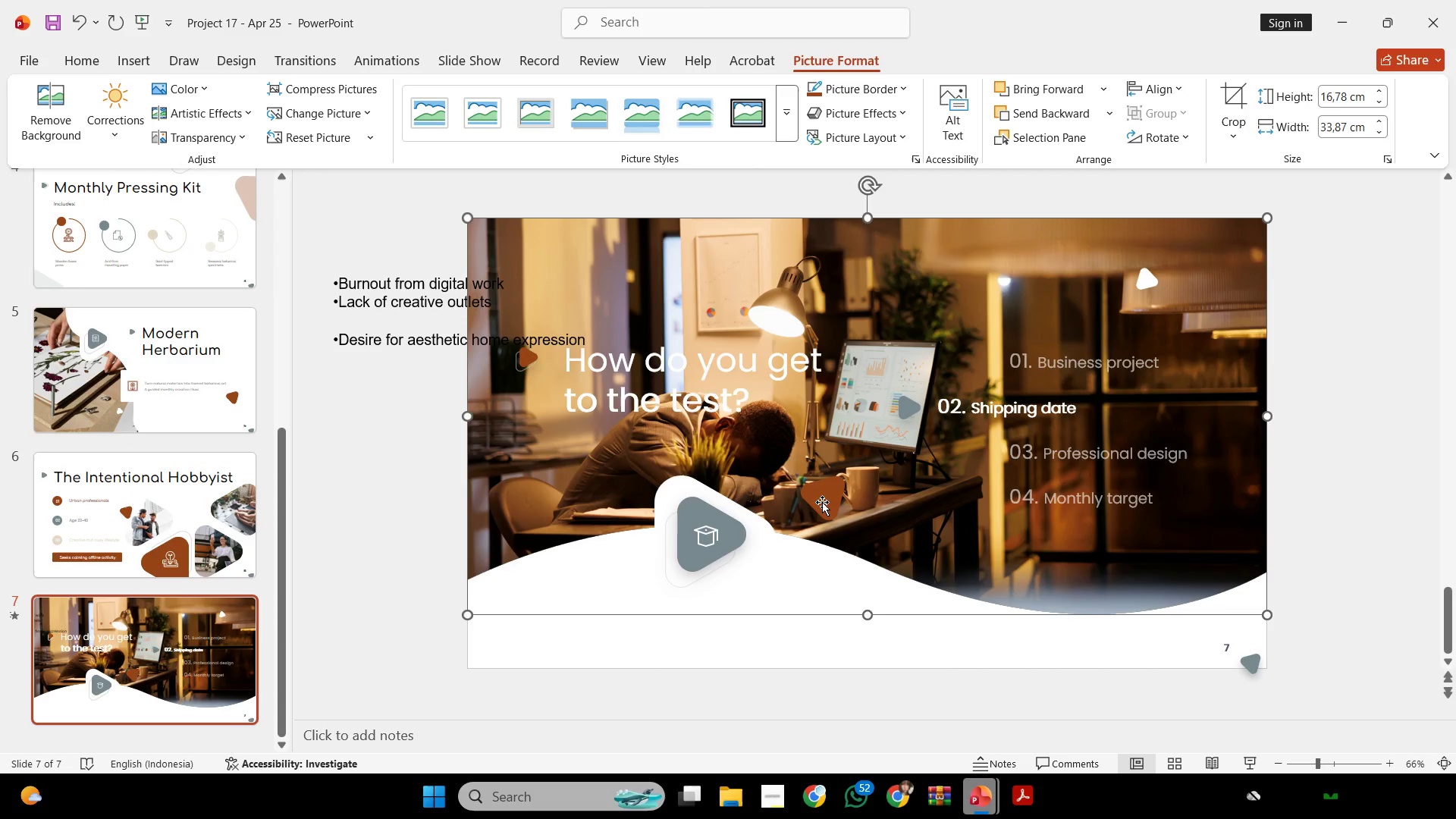 
double_click([822, 502])
 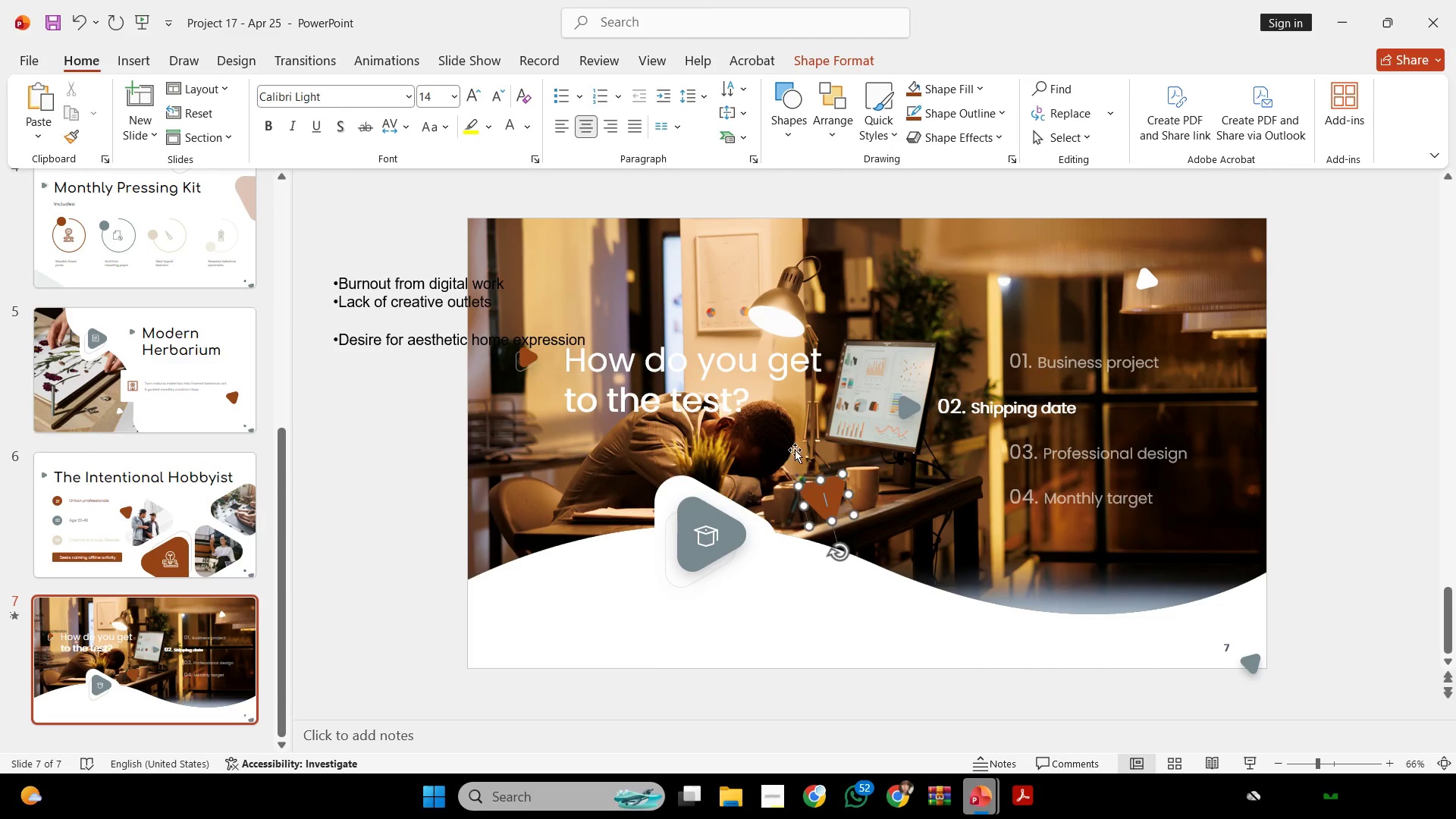 
triple_click([793, 447])
 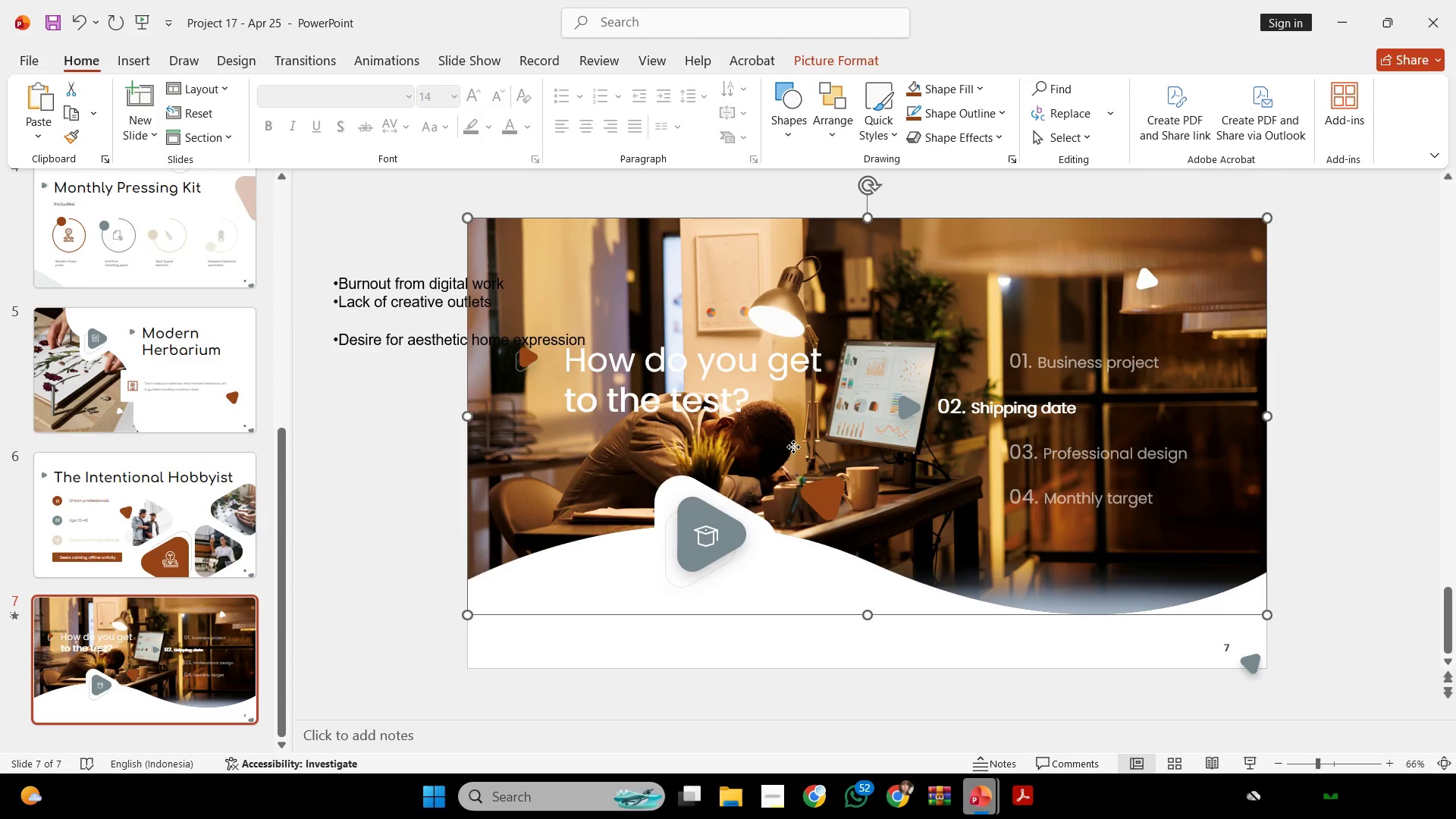 
right_click([793, 447])
 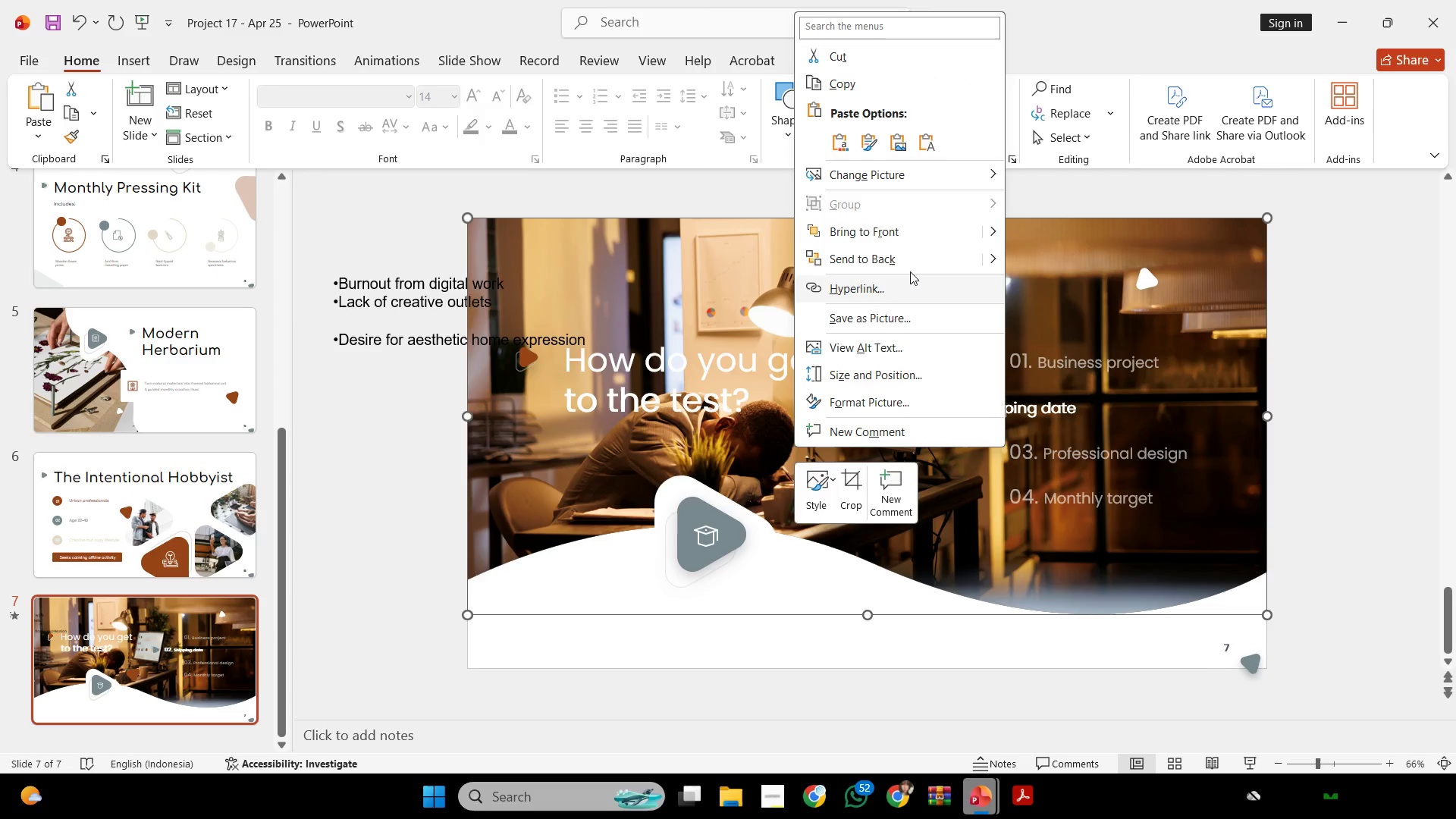 
left_click([911, 265])
 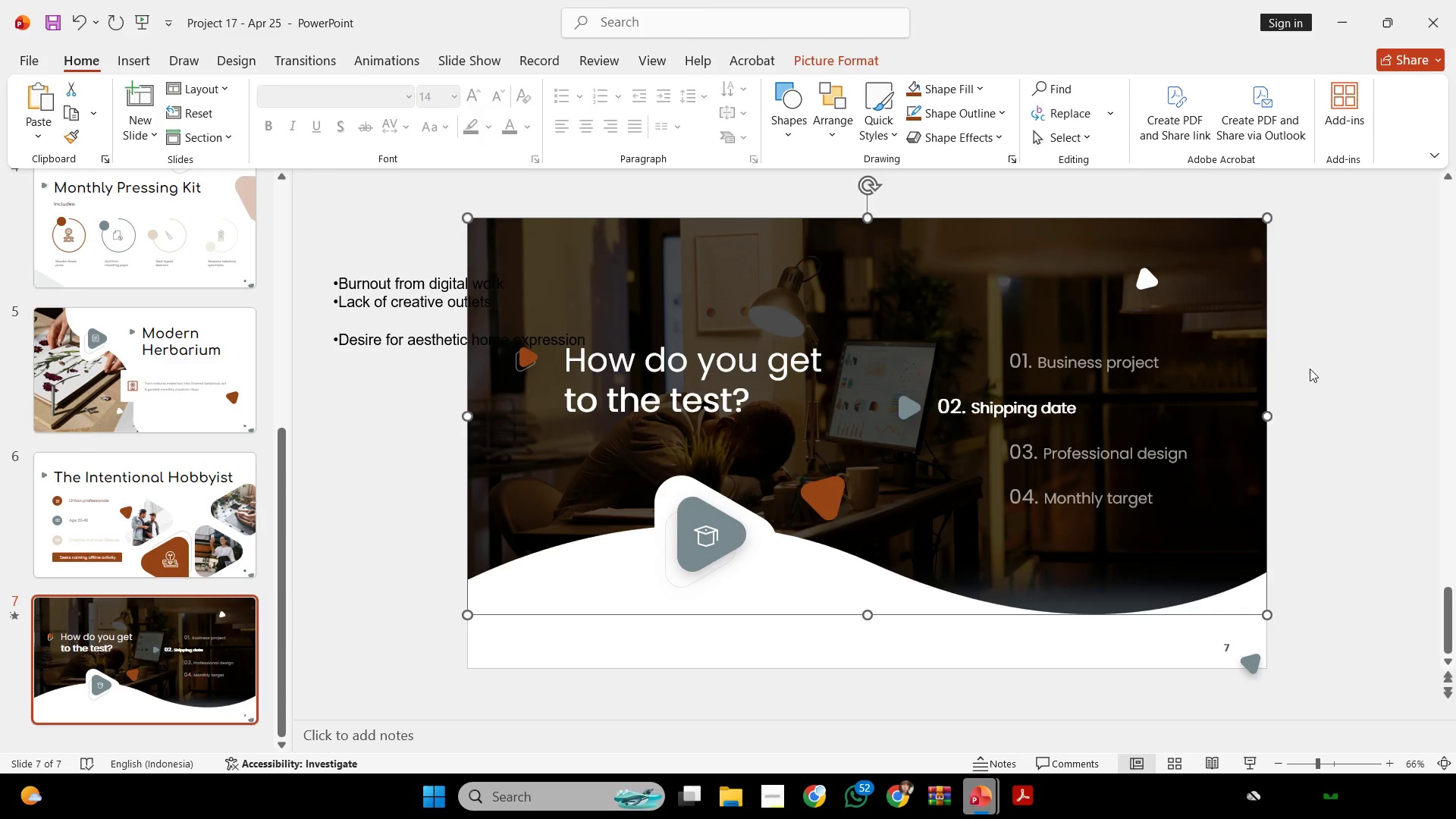 
left_click([1341, 365])
 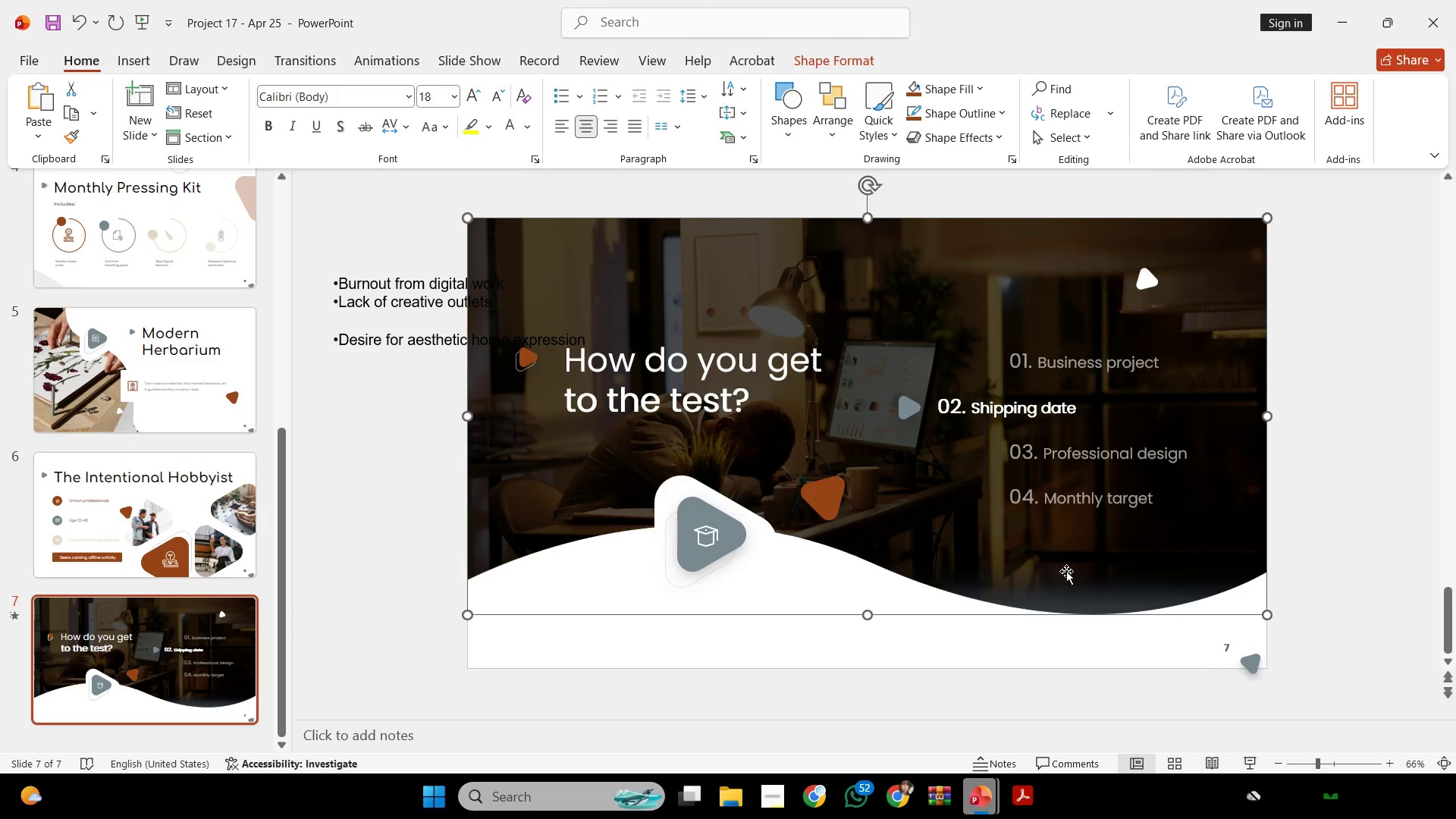 
wait(27.03)
 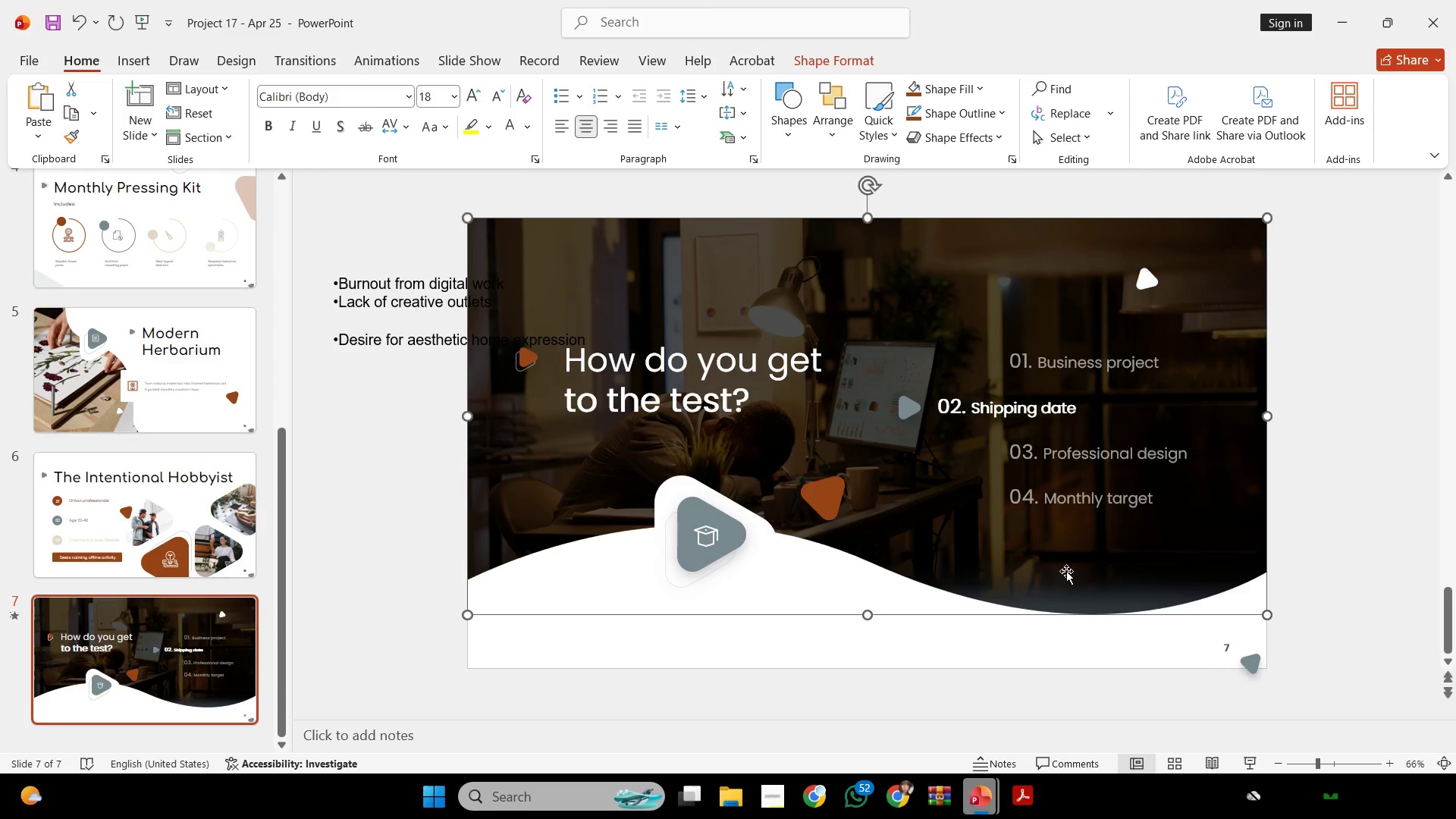 
right_click([883, 544])
 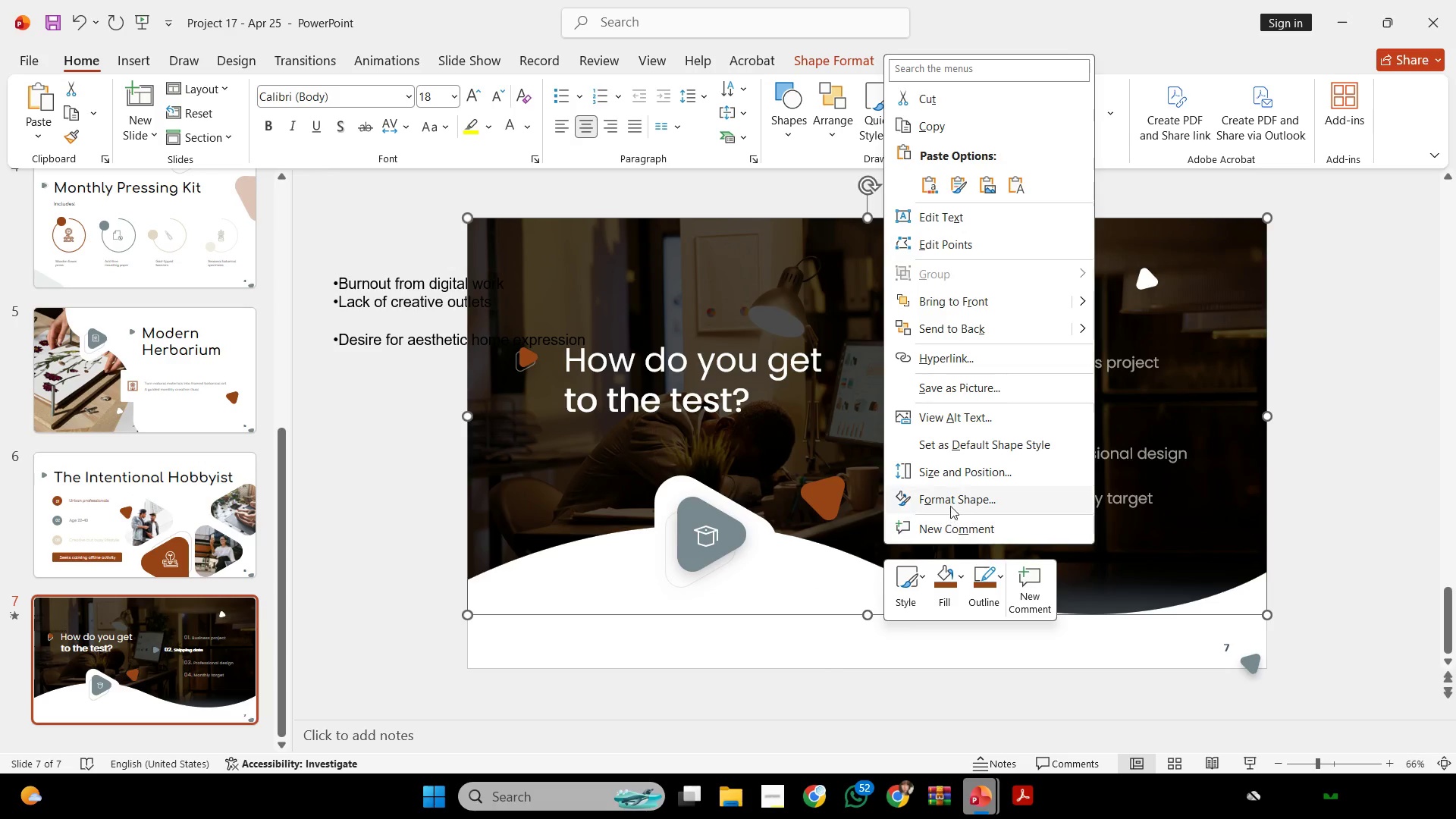 
left_click([950, 504])
 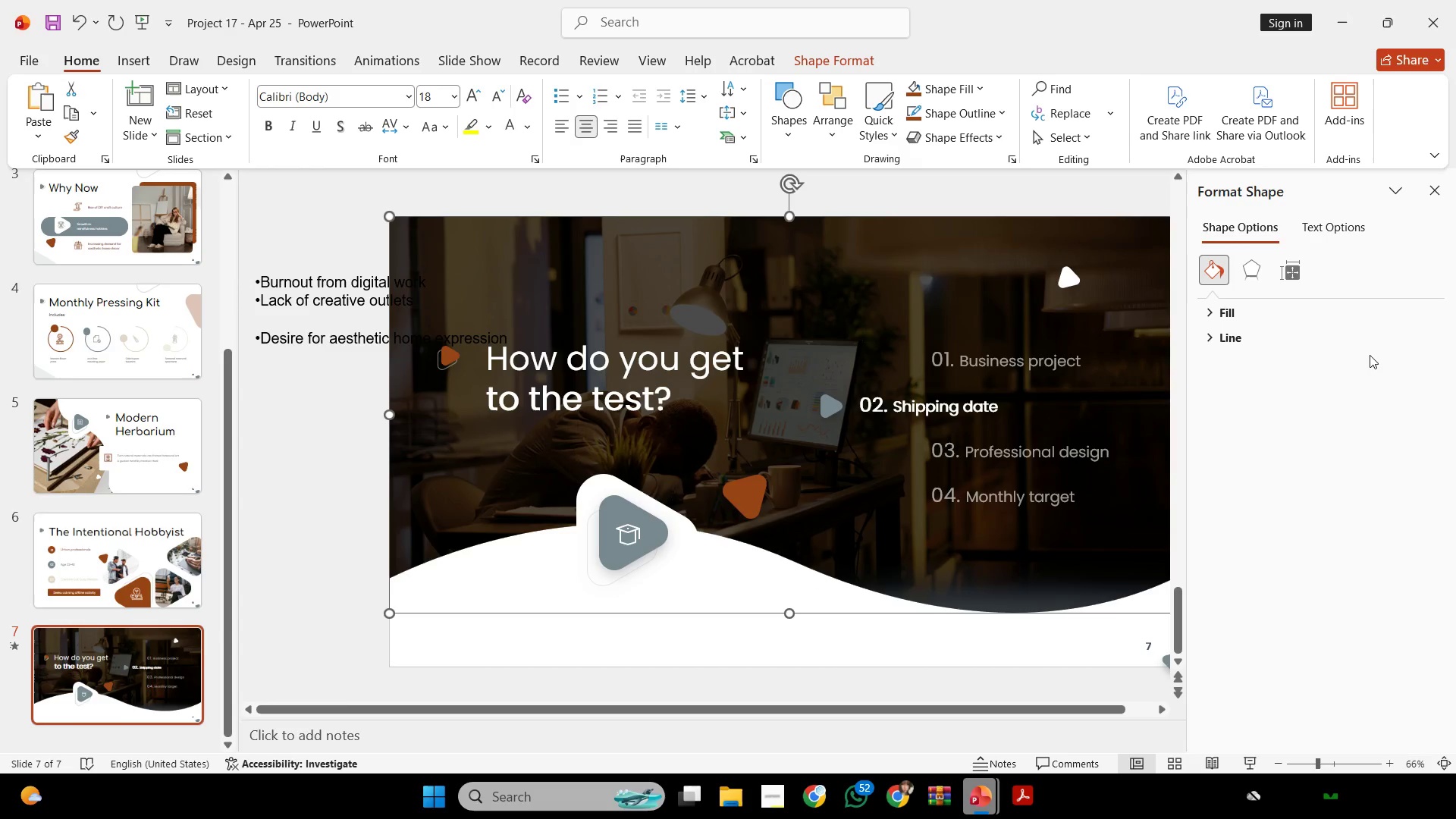 
left_click([1360, 319])
 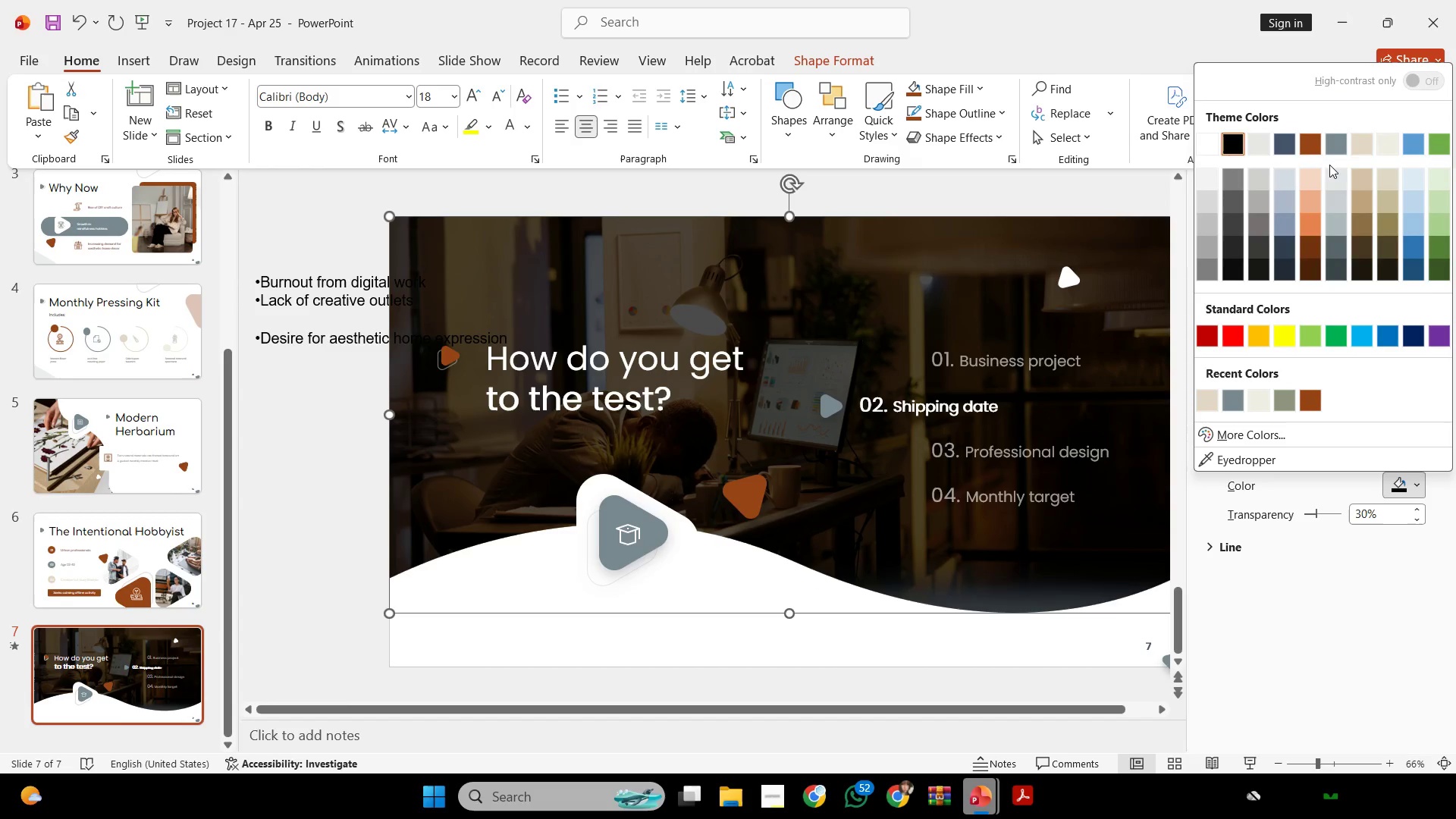 
left_click([1358, 148])
 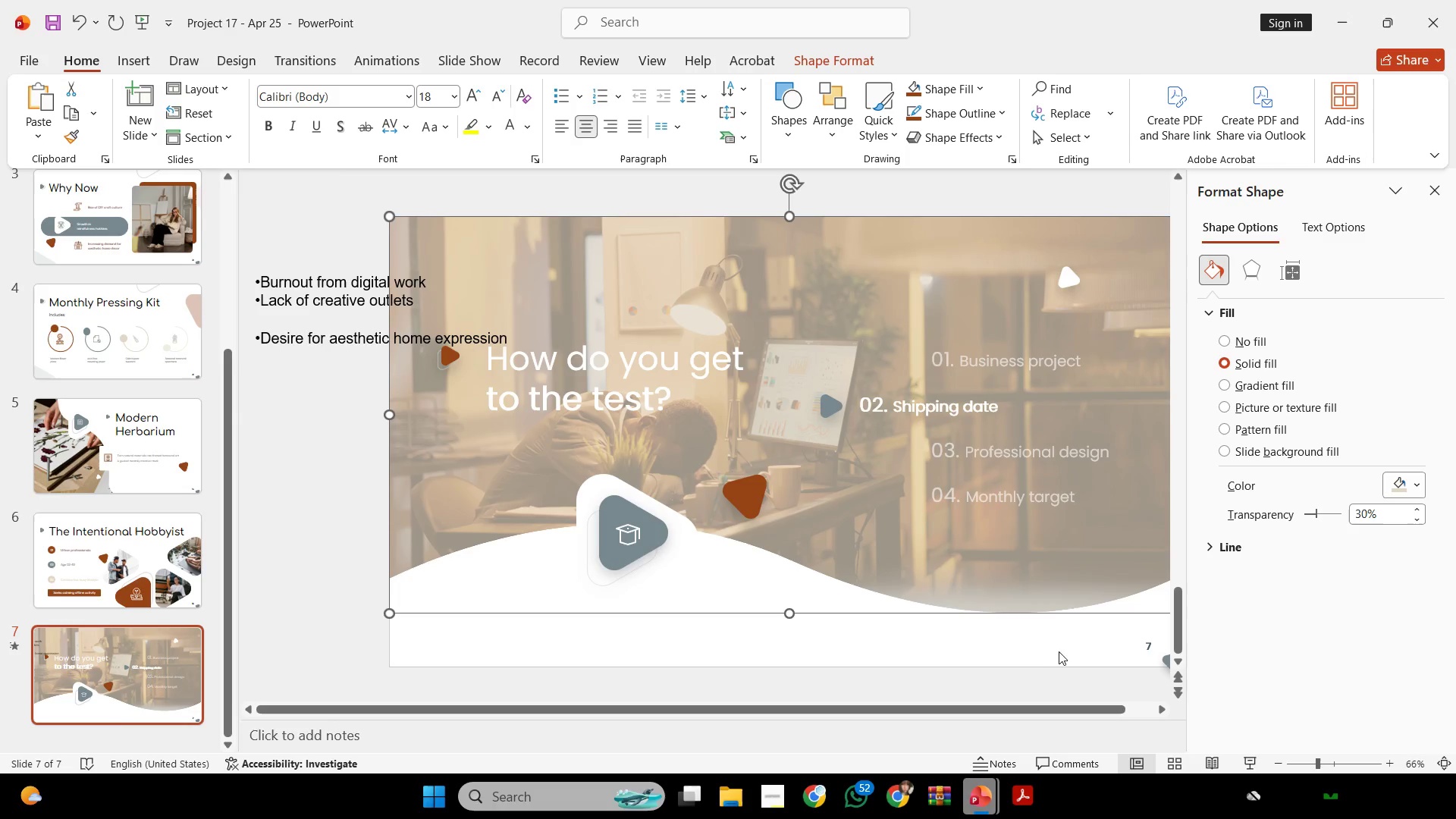 
left_click([1055, 652])
 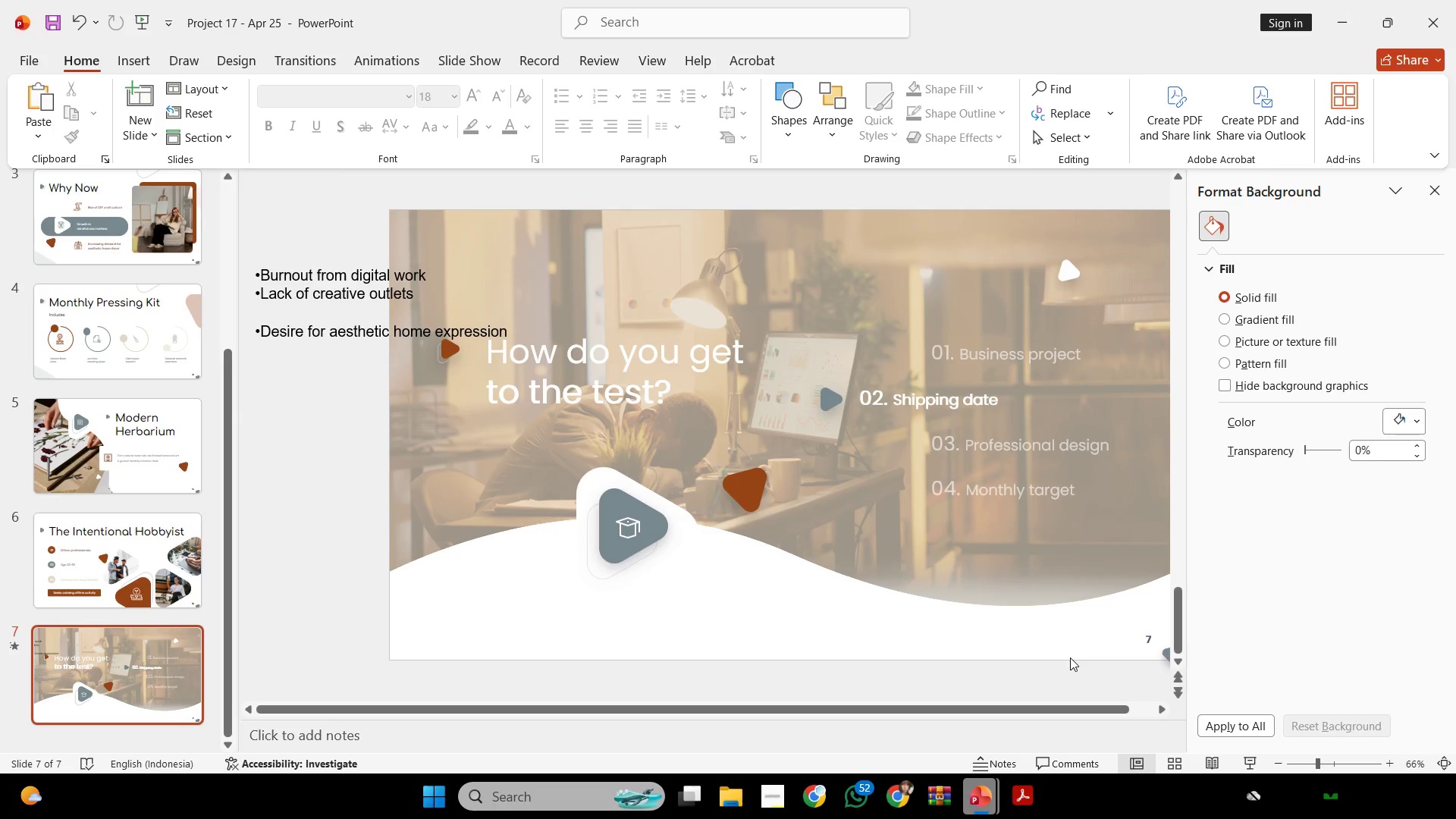 
wait(36.11)
 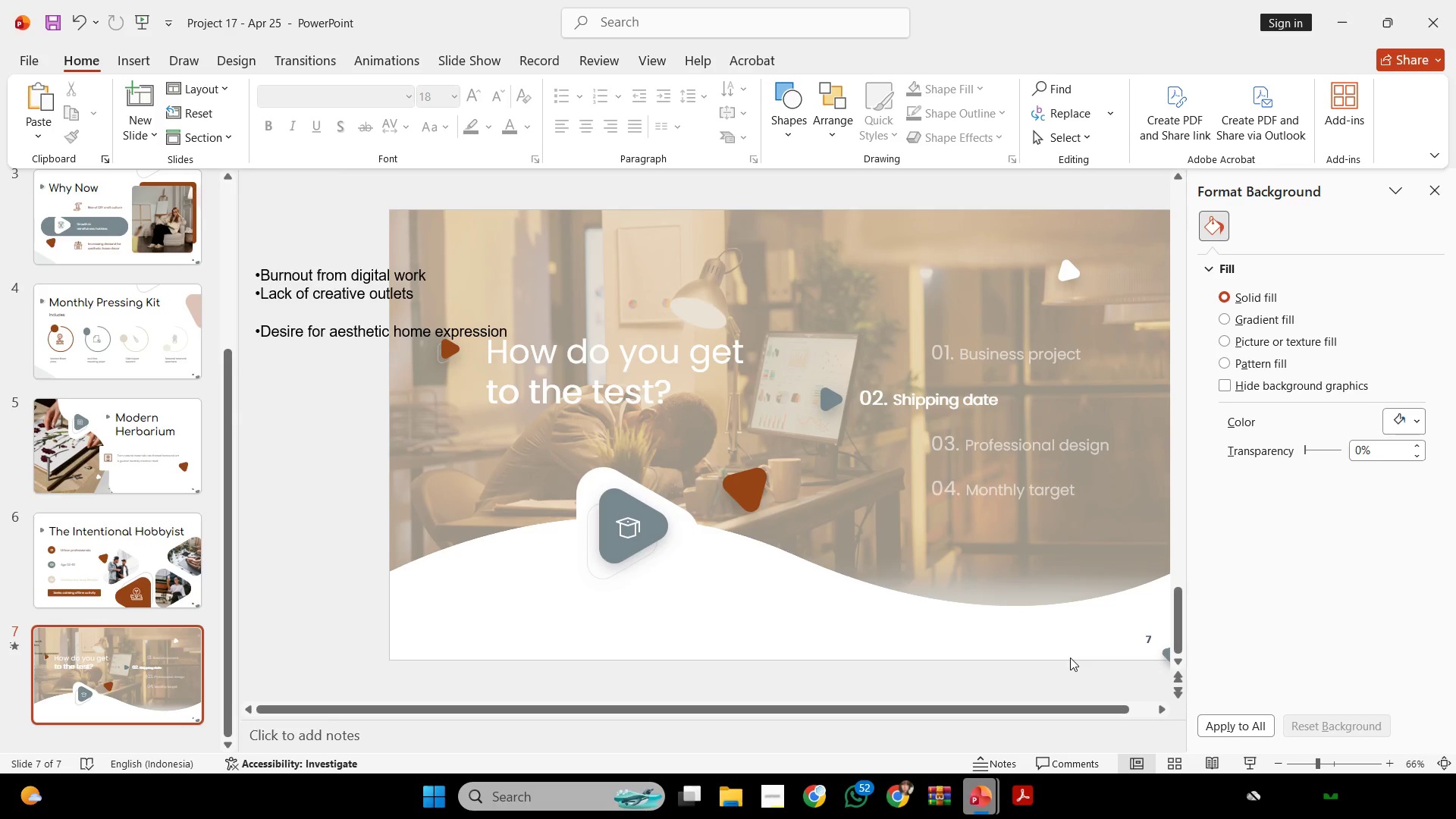 
scroll: coordinate [1070, 657], scroll_direction: down, amount: 1.0
 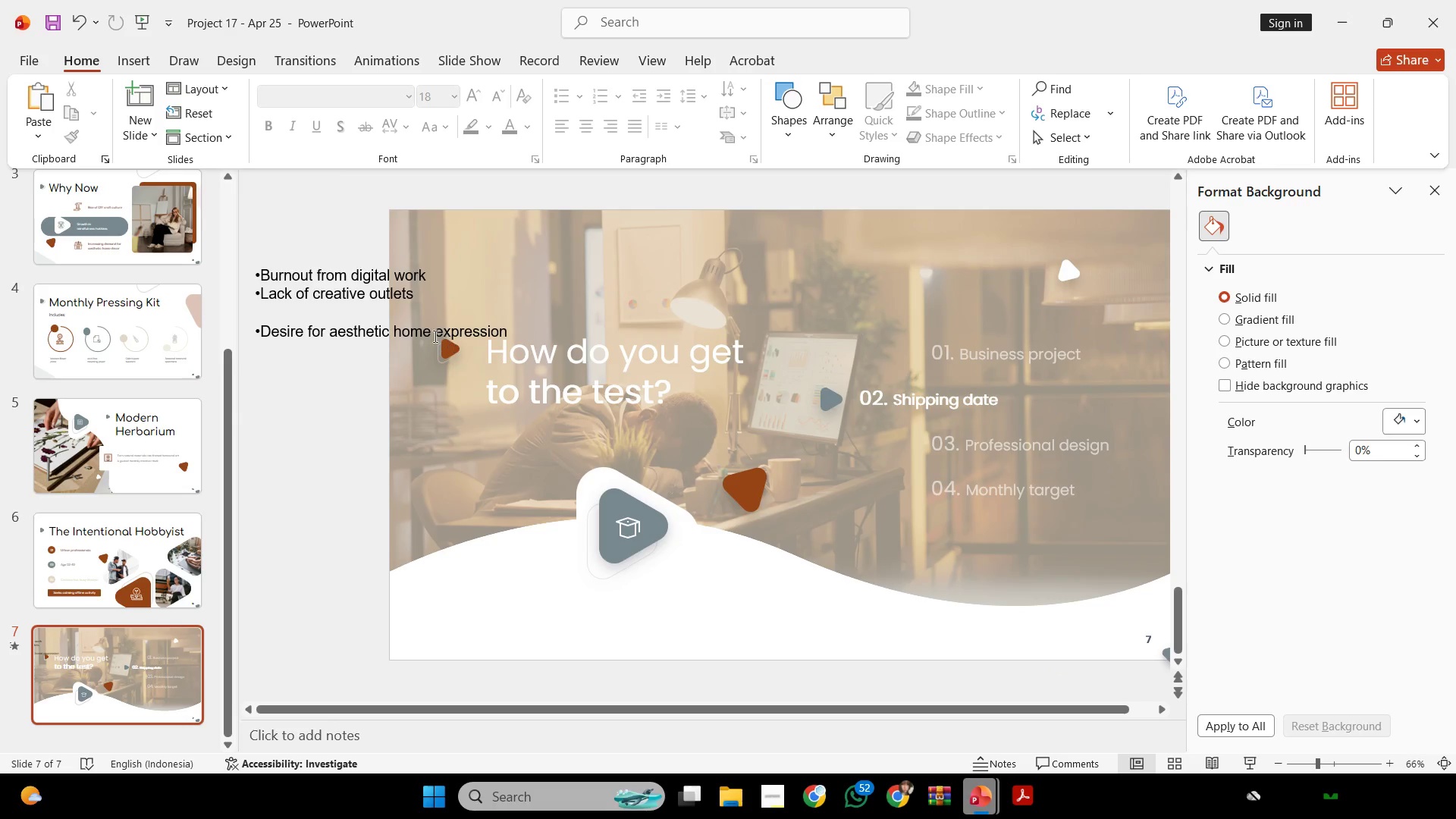 
left_click([350, 289])
 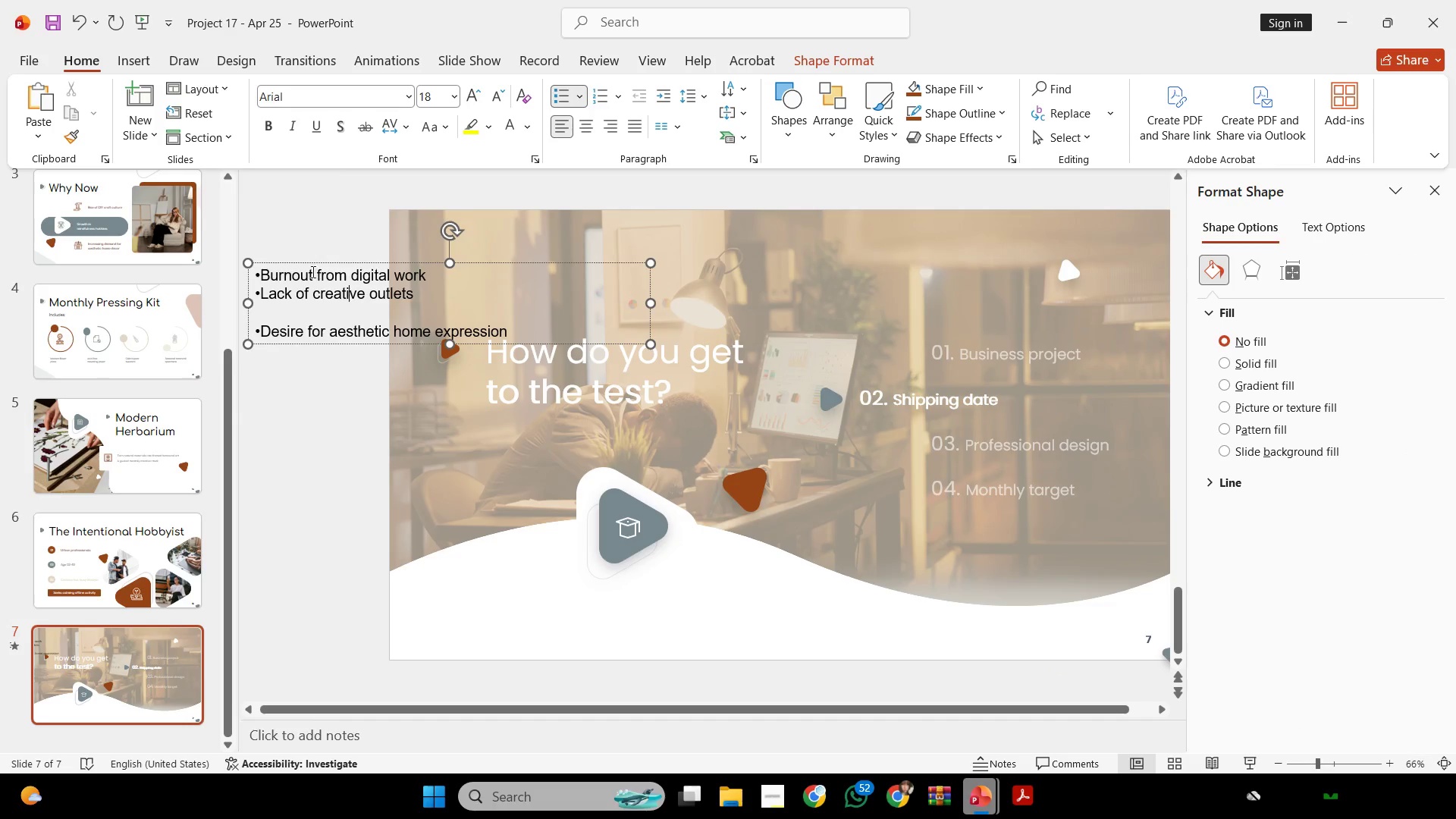 
left_click_drag(start_coordinate=[312, 271], to_coordinate=[411, 276])
 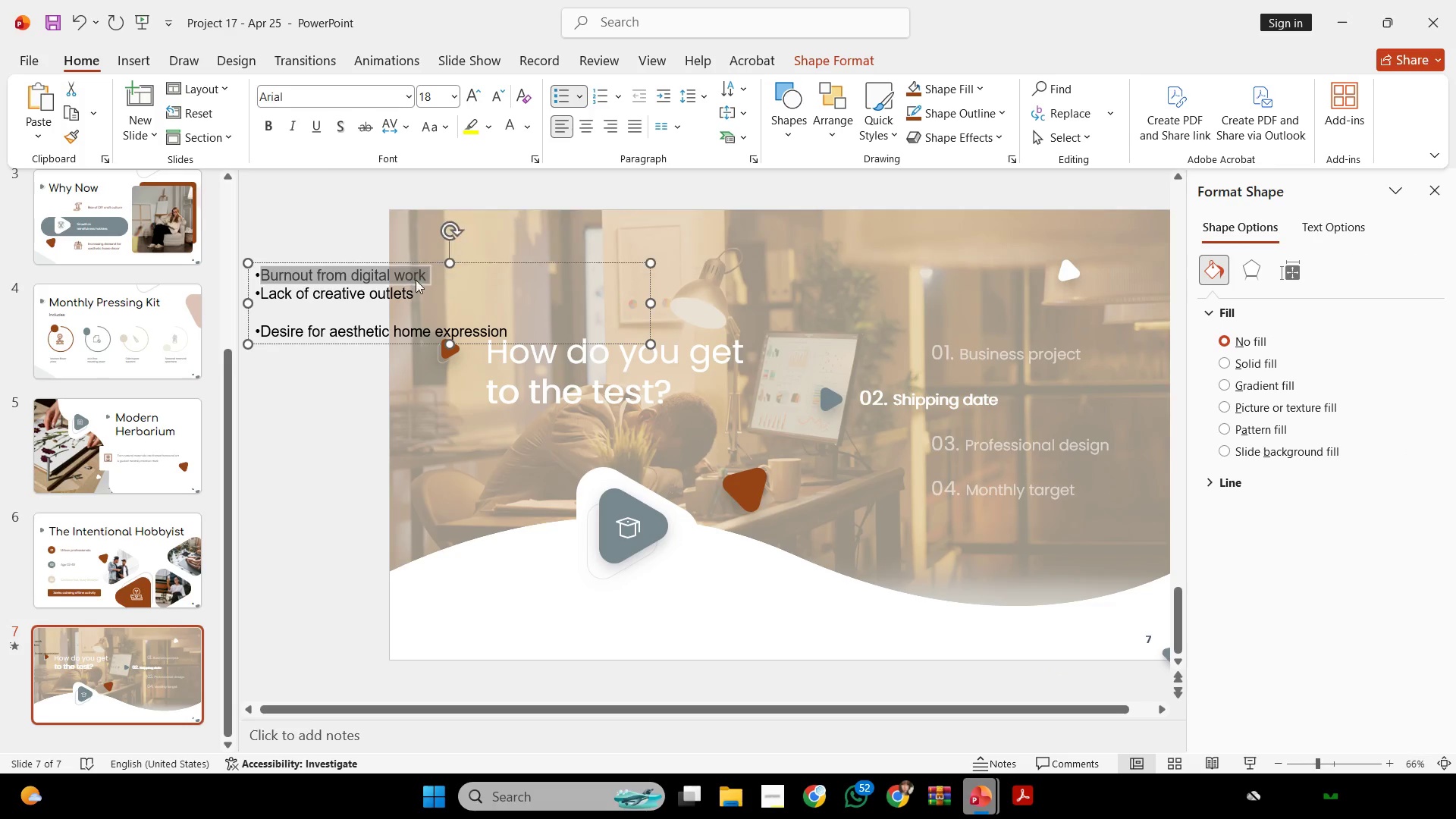 
key(Control+C)
 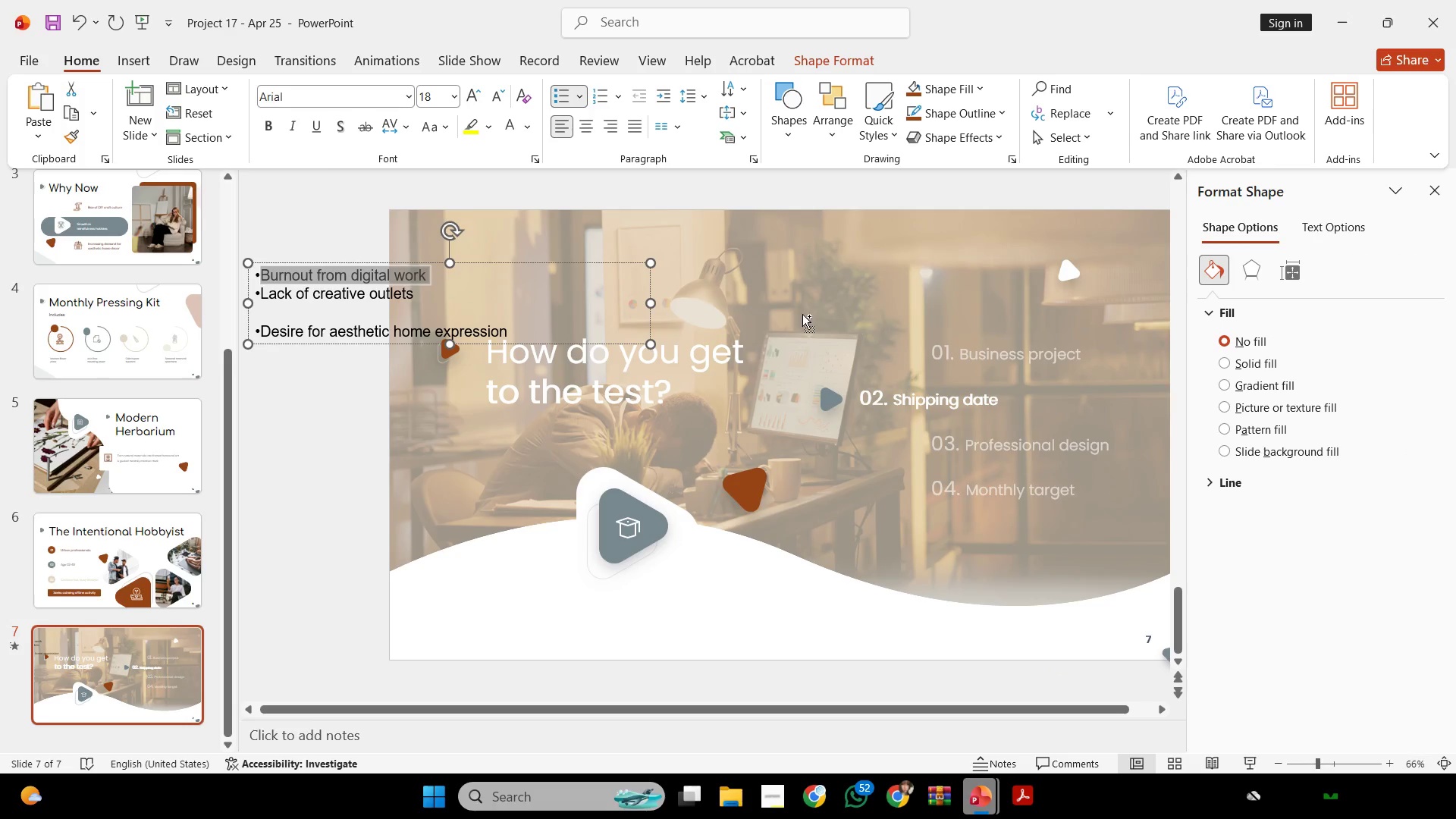 
key(Control+C)
 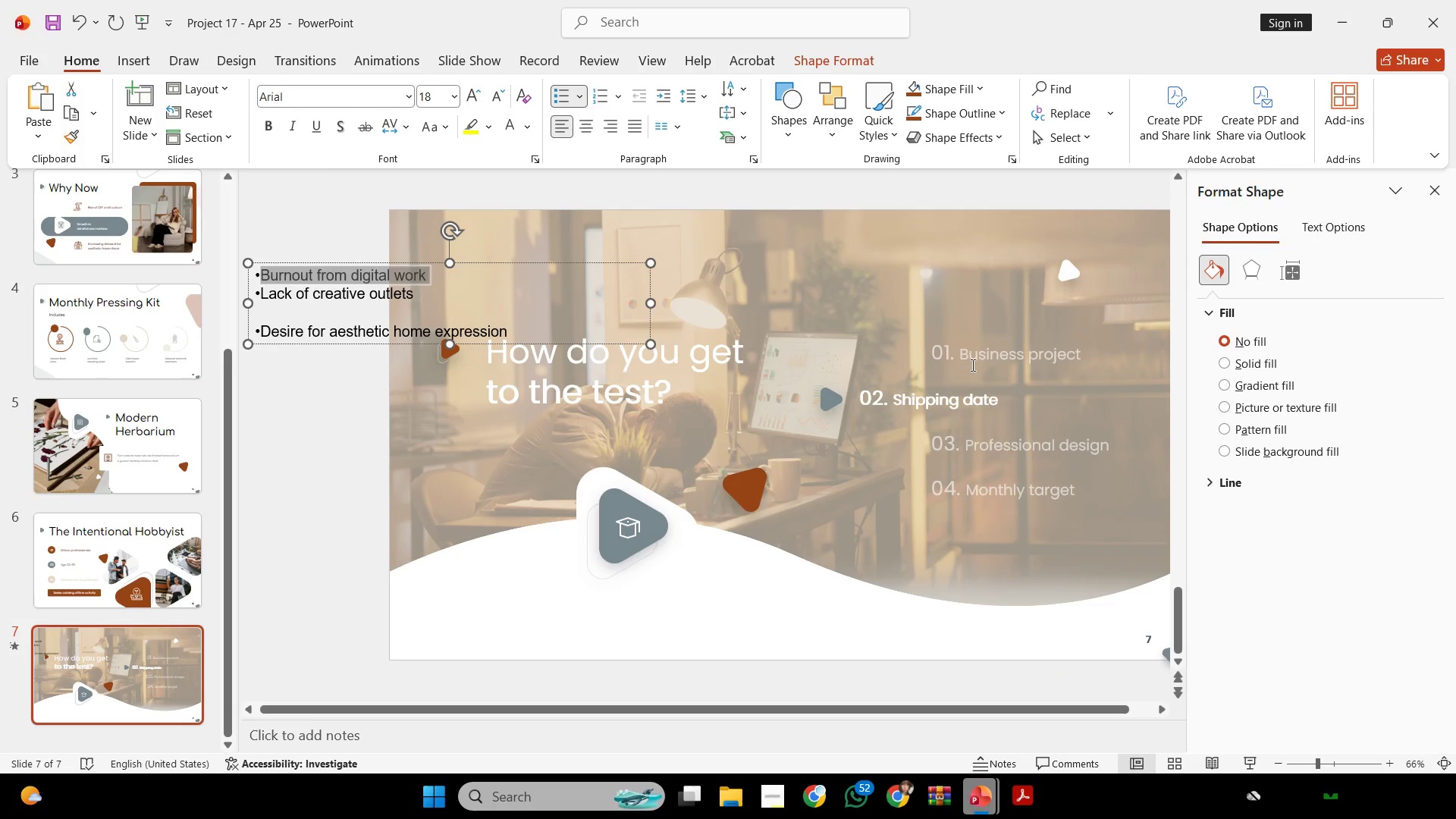 
left_click([976, 362])
 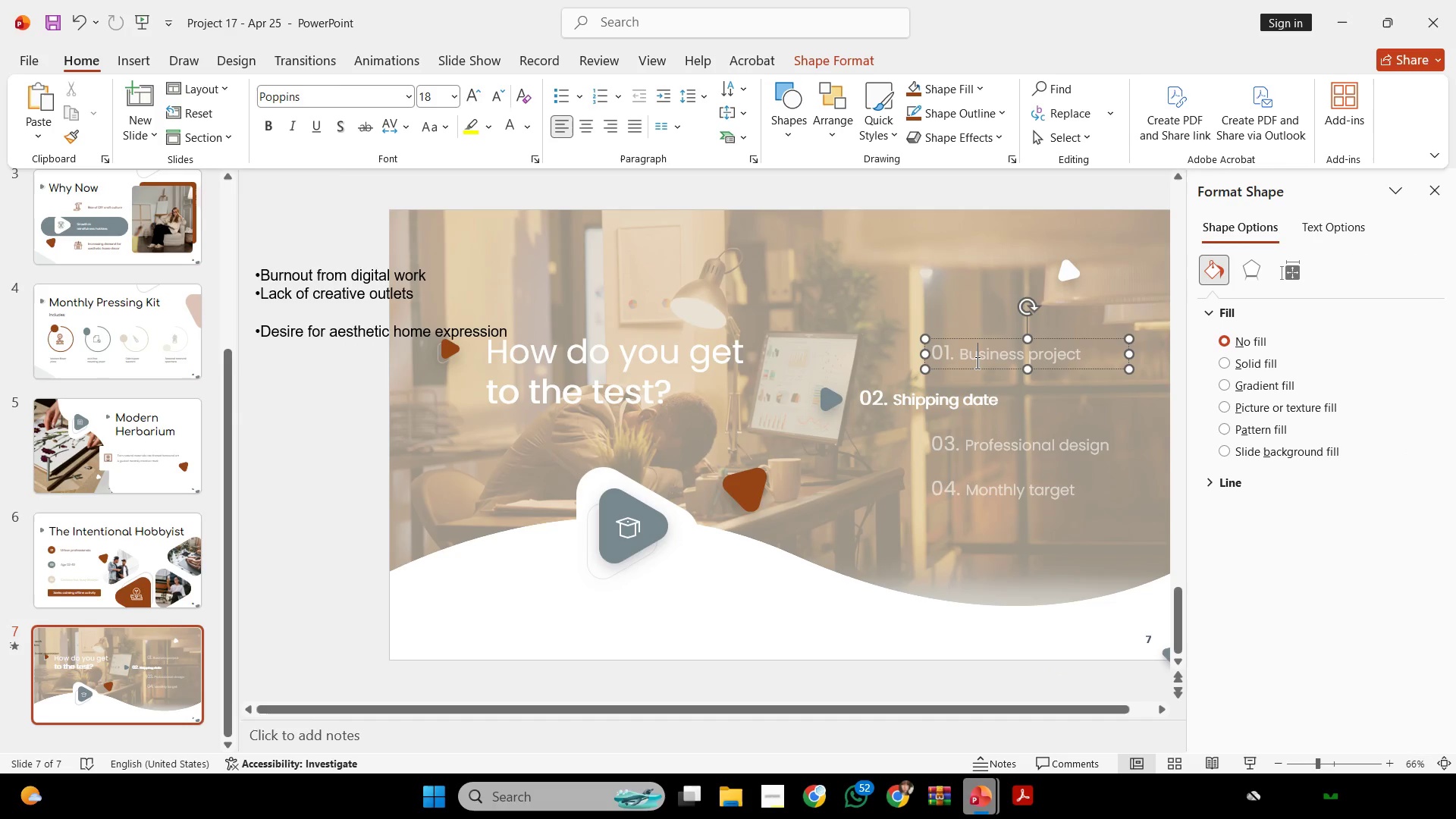 
key(Control+A)
 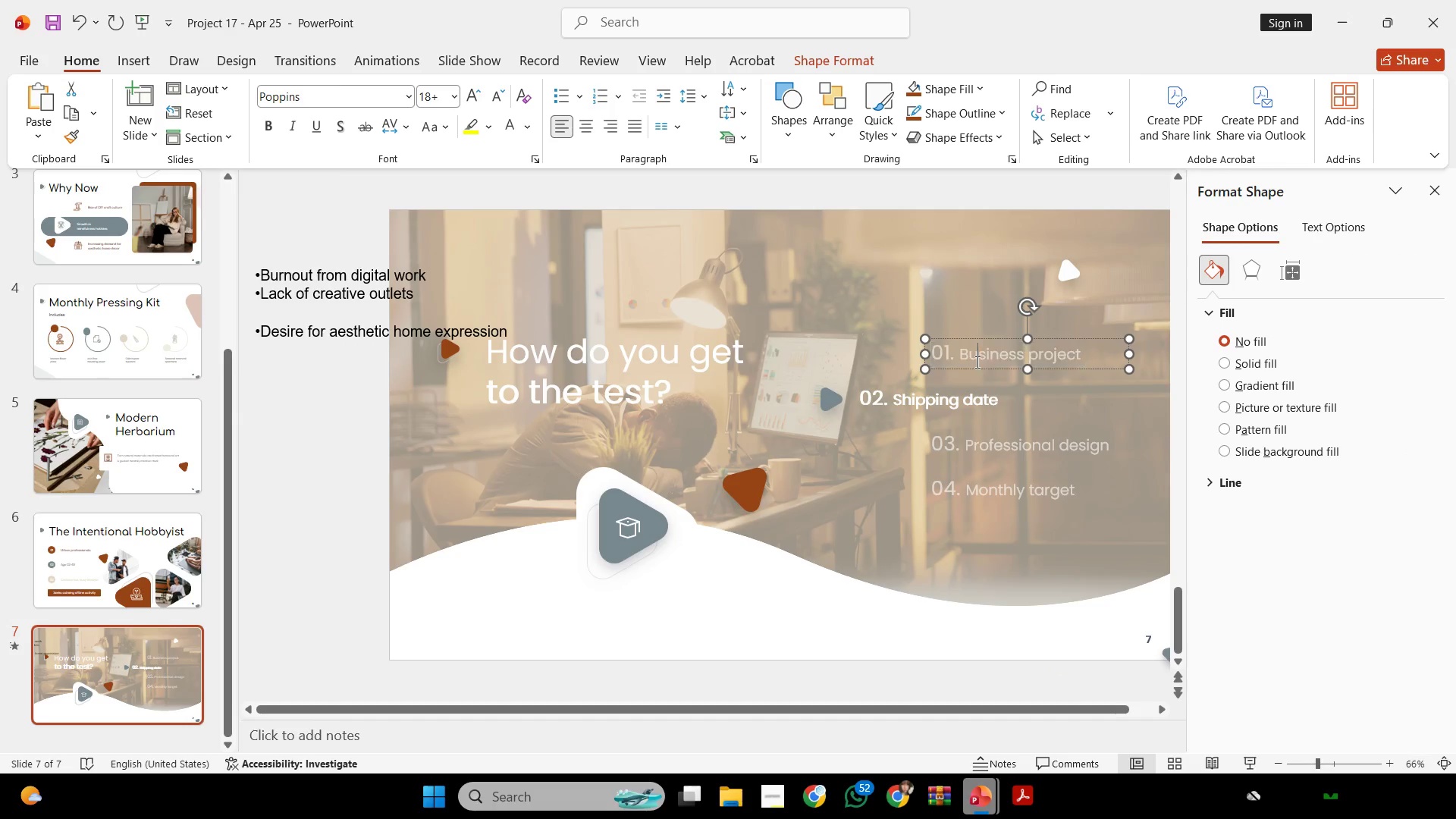 
double_click([976, 362])
 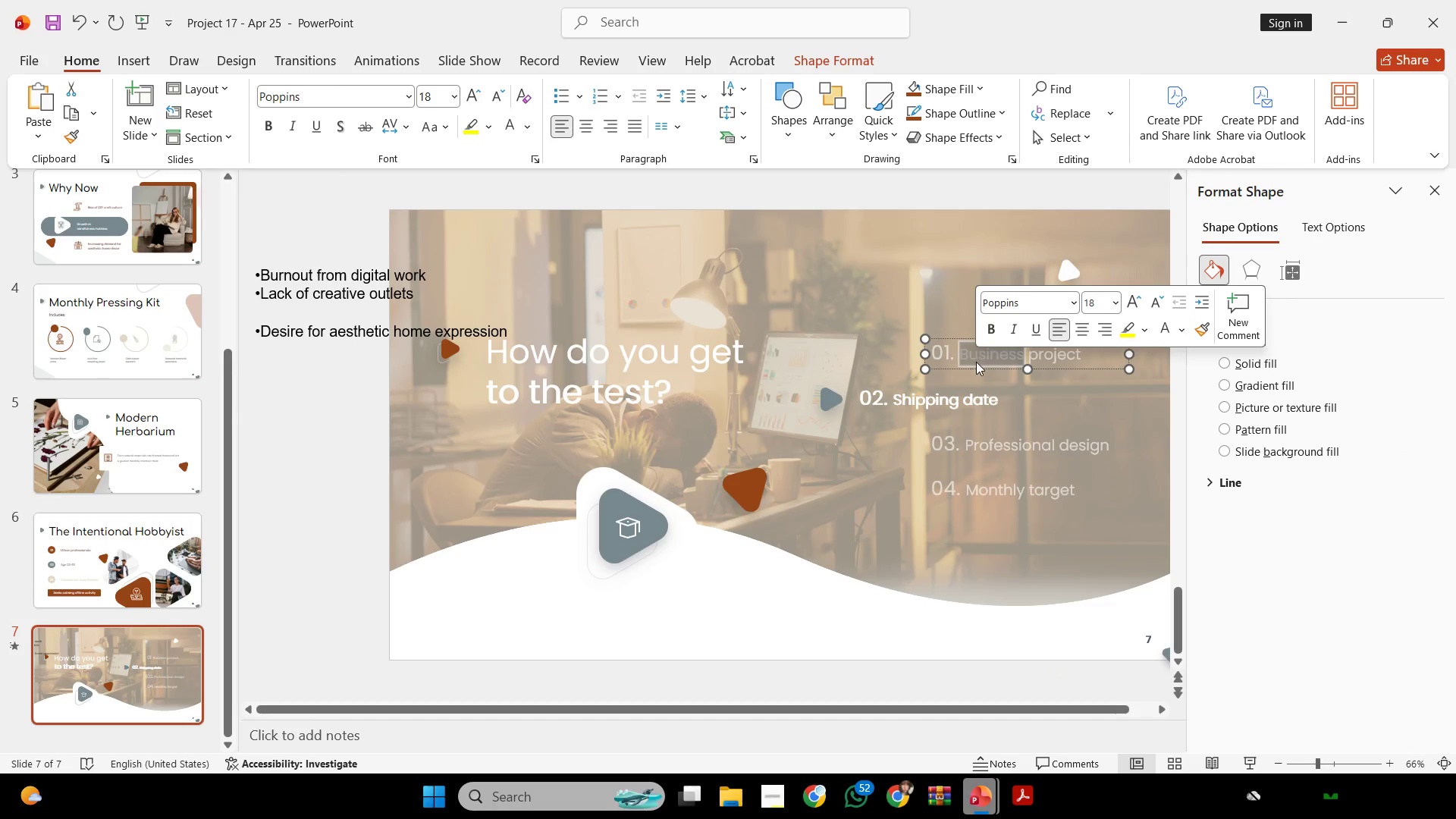 
triple_click([976, 362])
 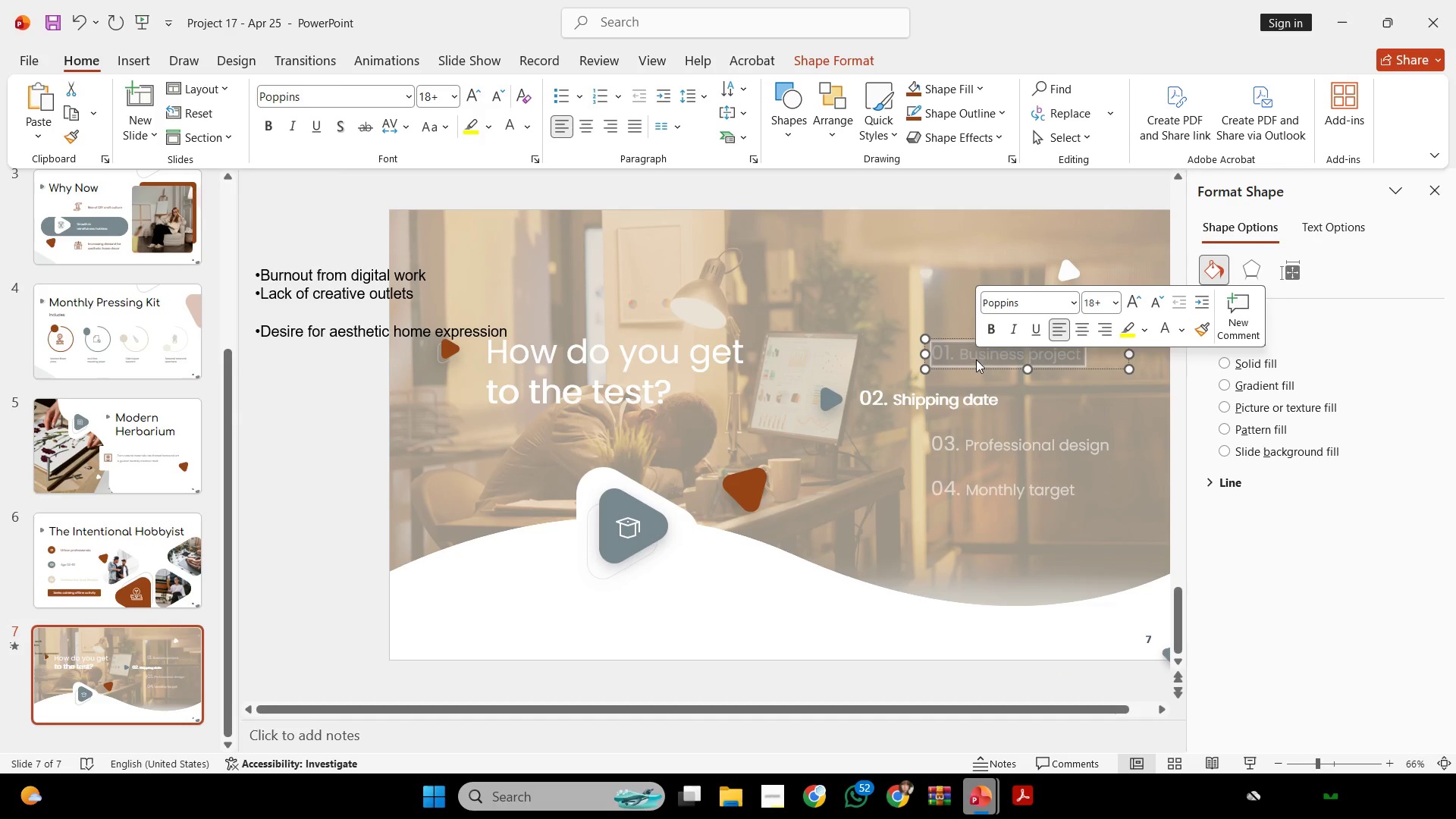 
triple_click([976, 359])
 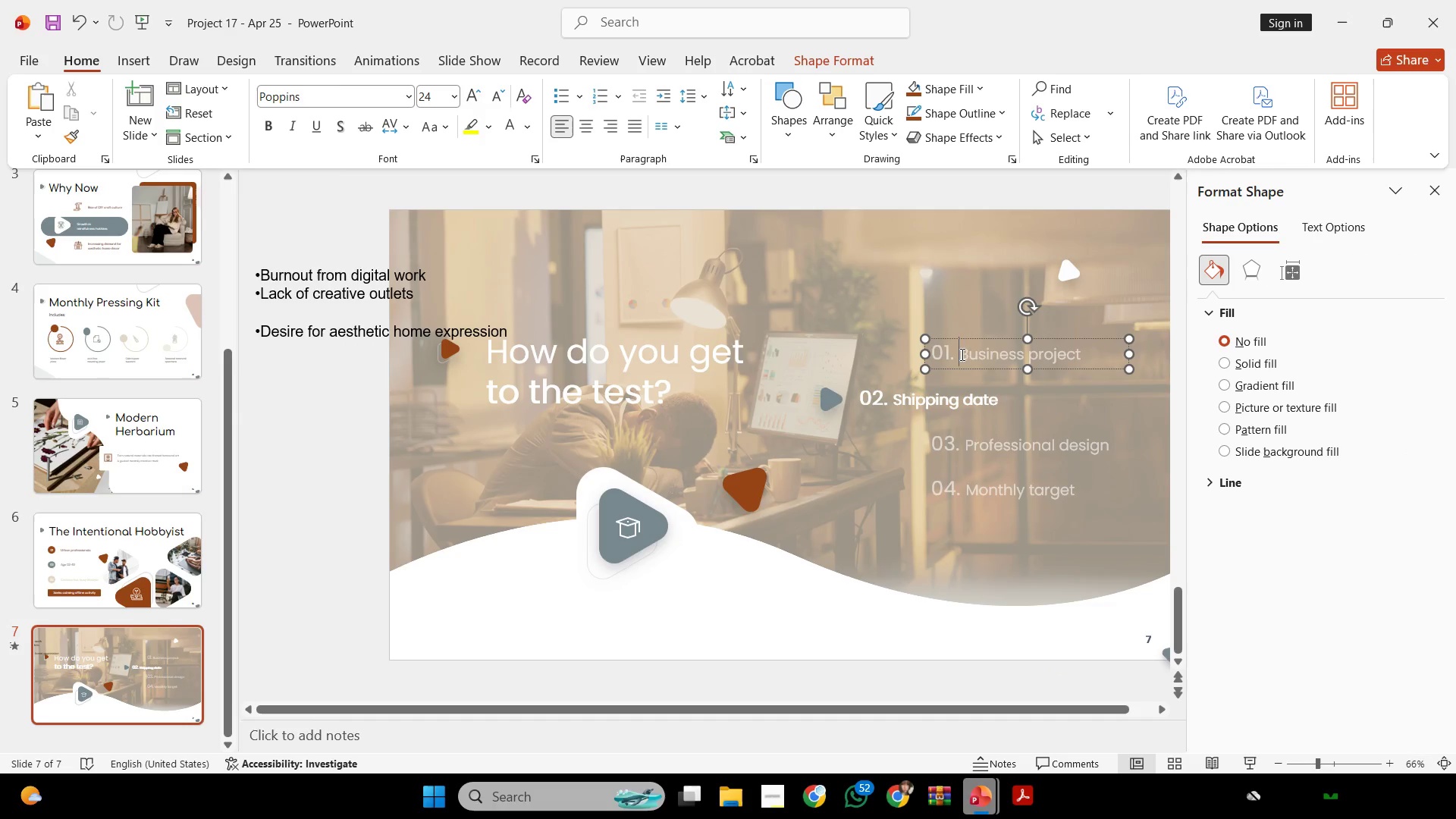 
left_click_drag(start_coordinate=[961, 354], to_coordinate=[1185, 363])
 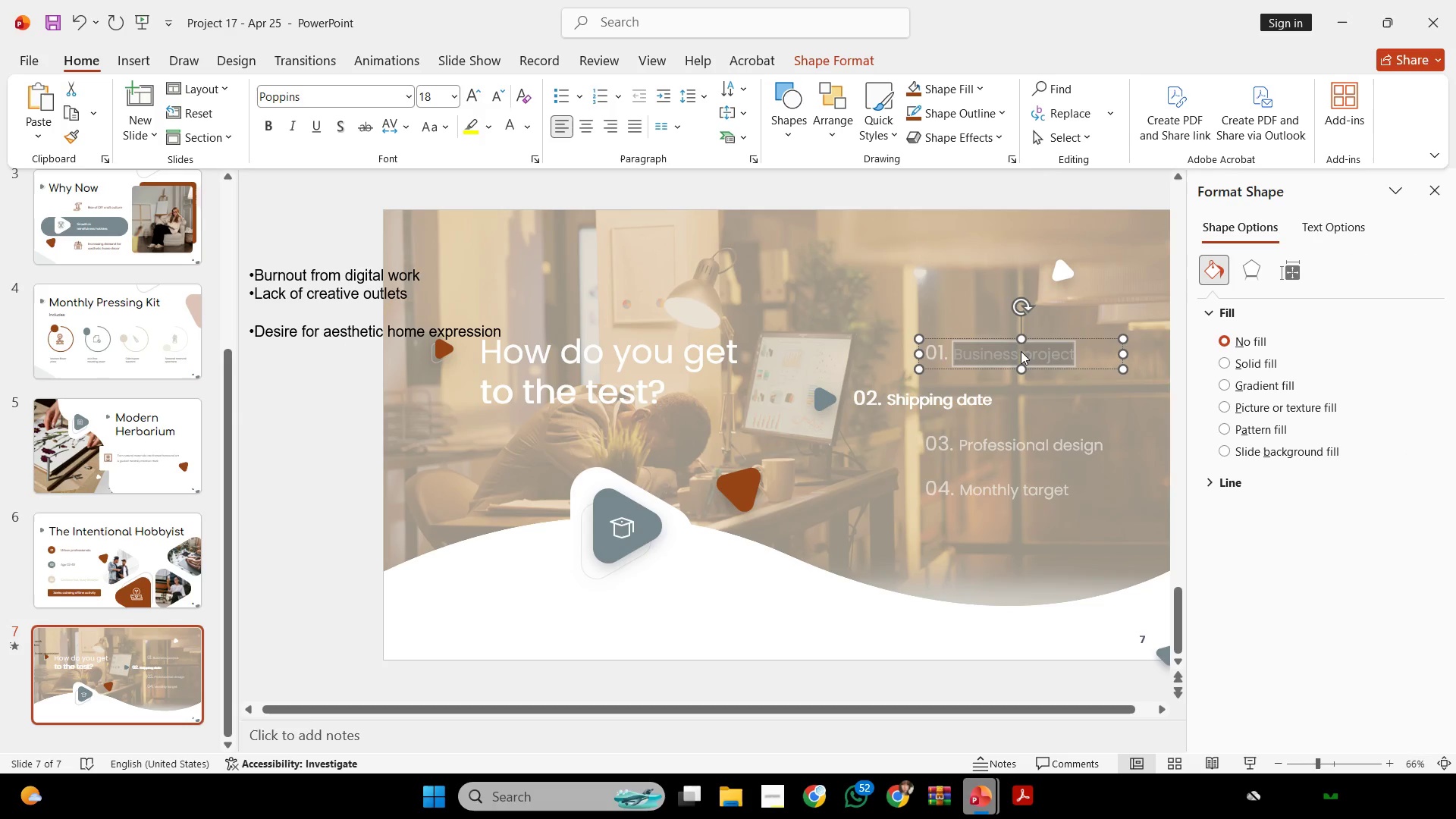 
right_click([1021, 351])
 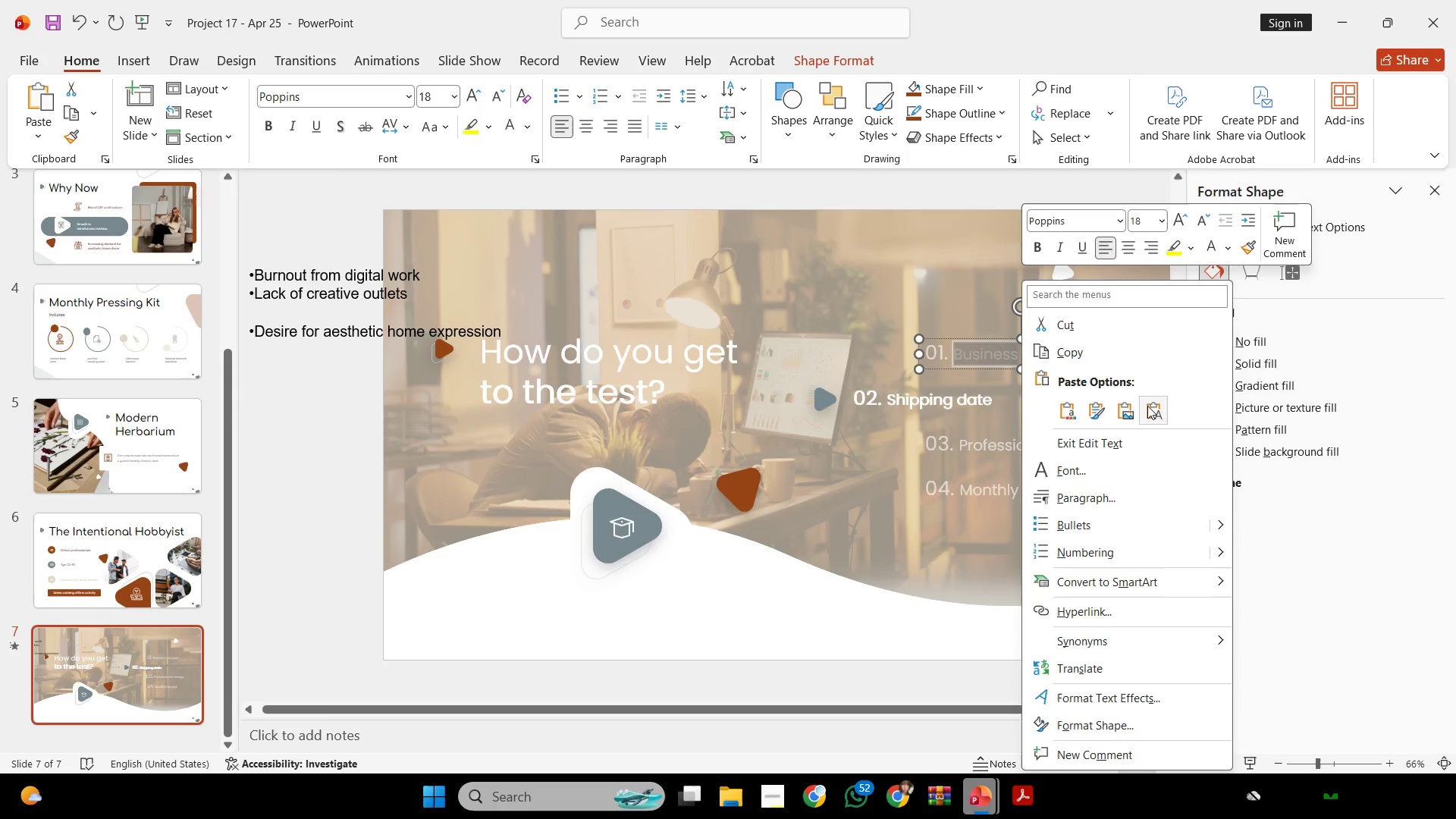 
left_click([1147, 406])
 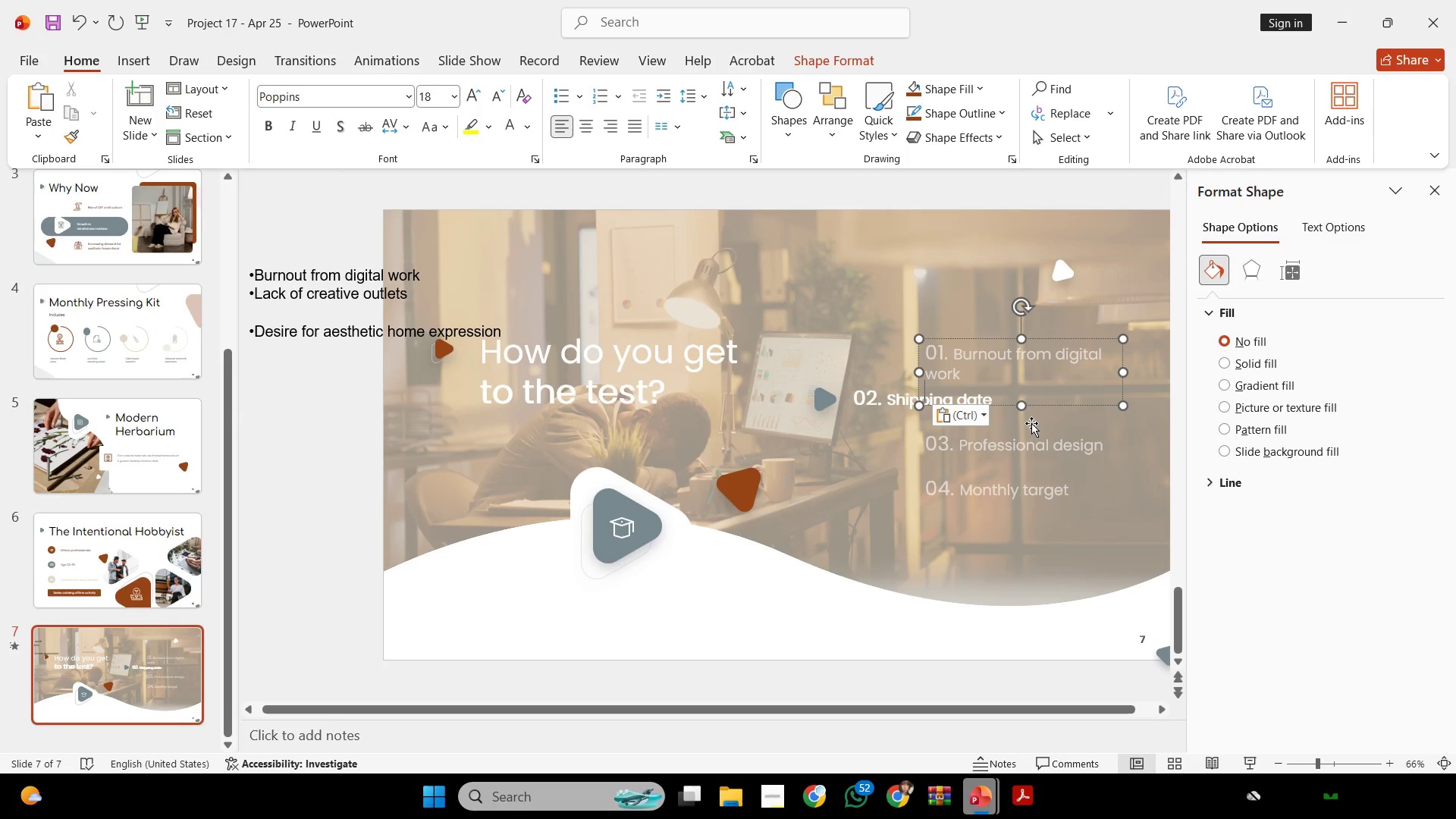 
wait(71.94)
 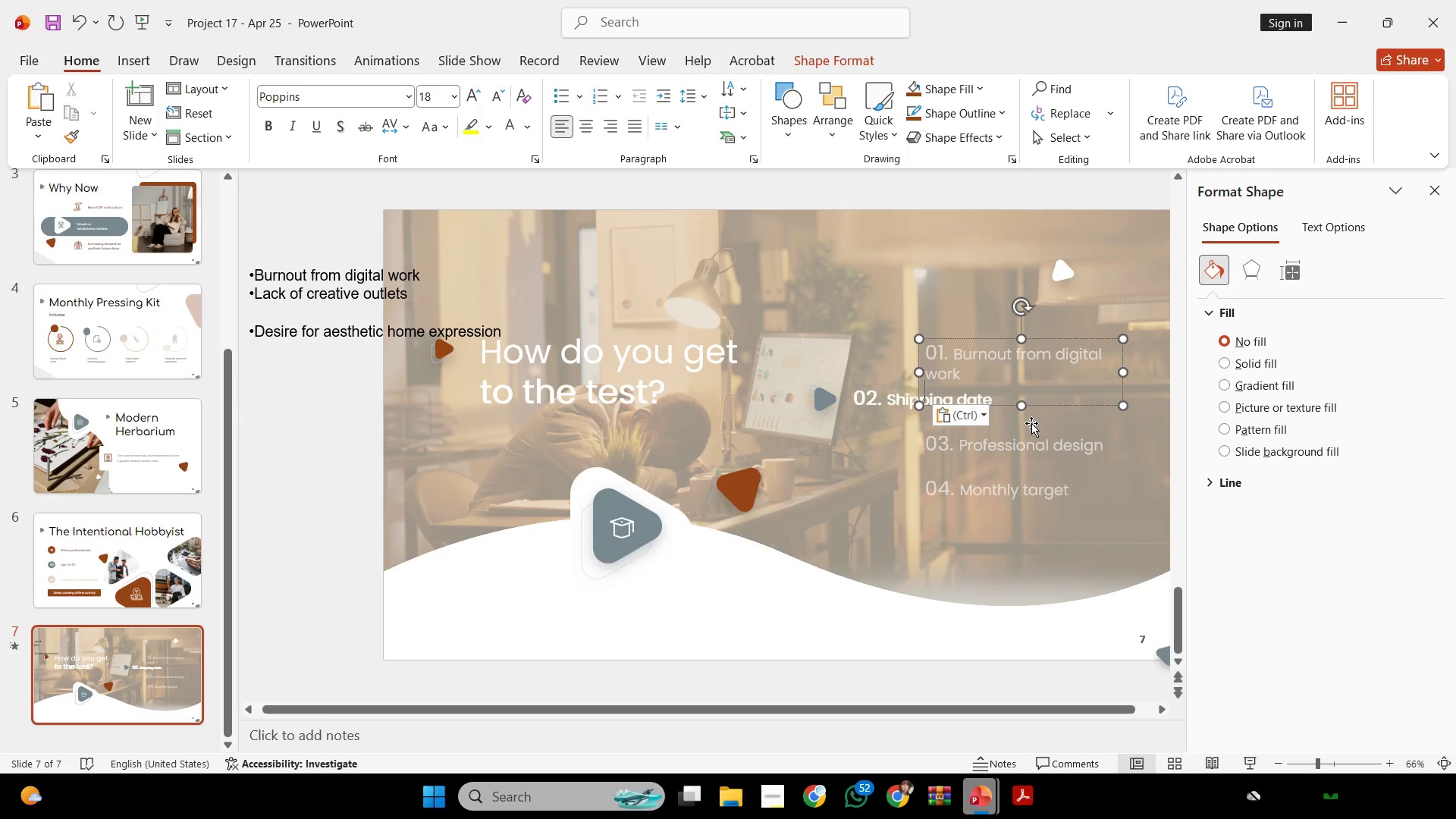 
key(Backspace)
 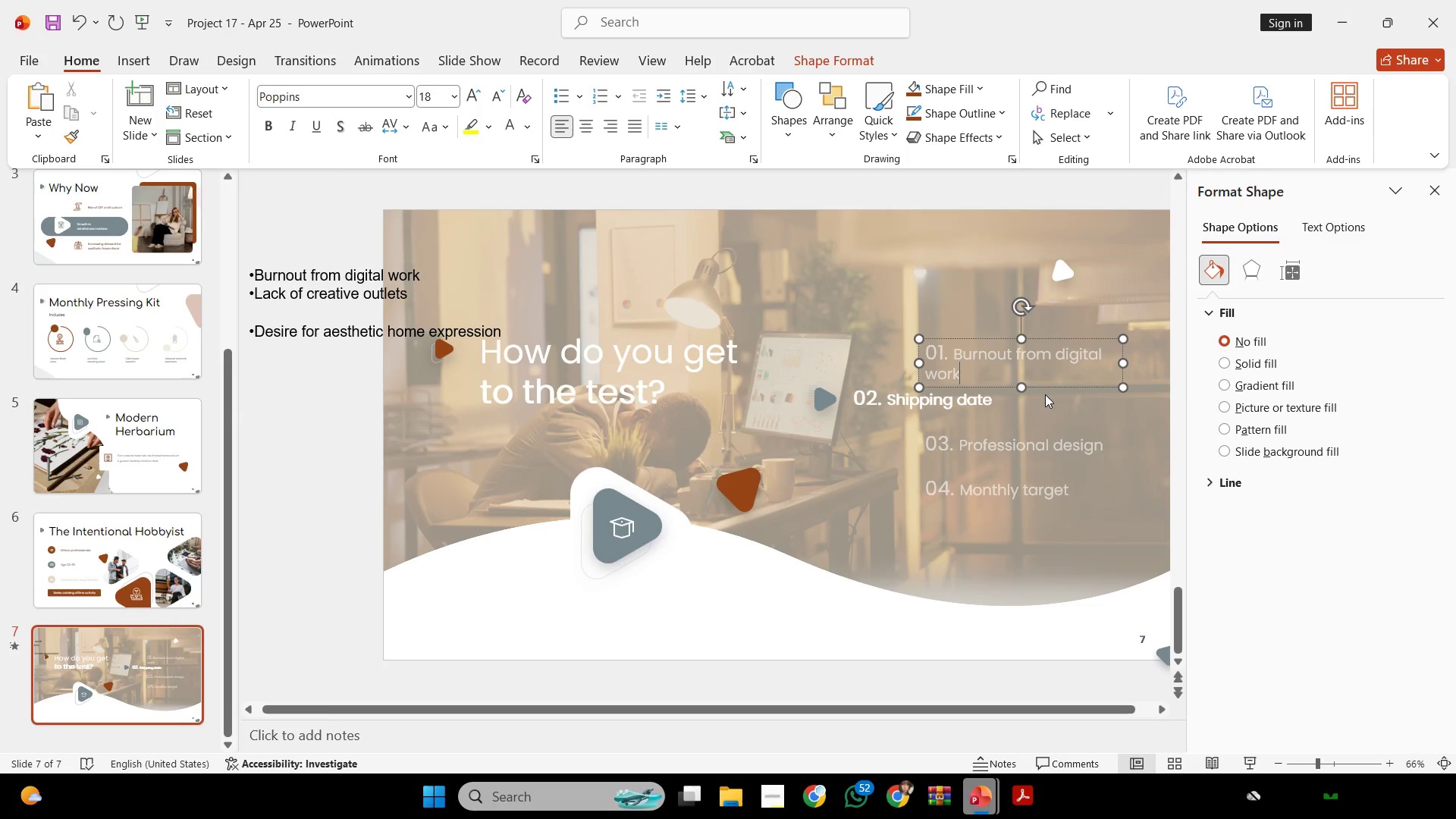 
hold_key(key=ControlLeft, duration=0.52)
scroll: coordinate [1034, 404], scroll_direction: down, amount: 1.0
 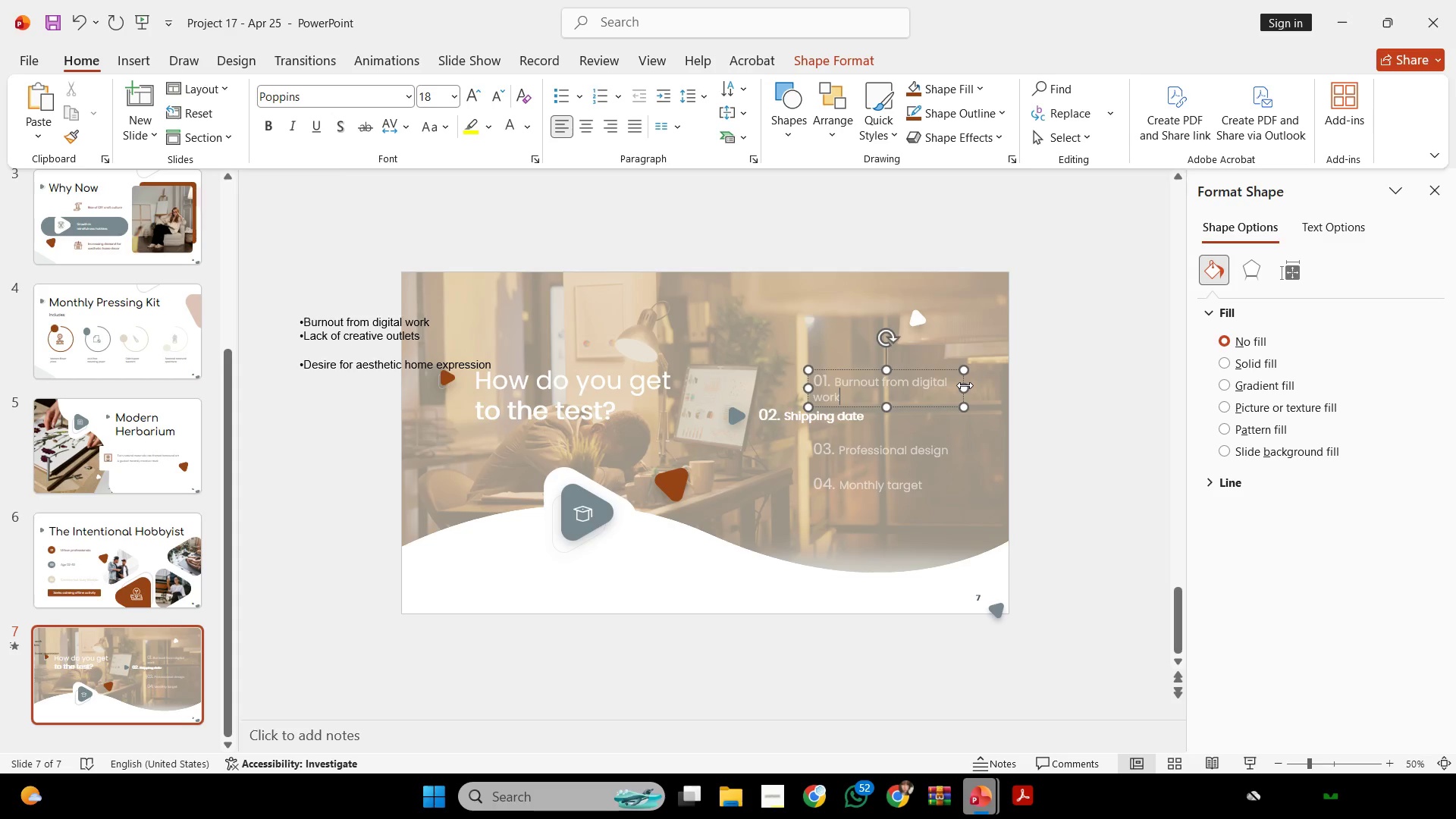 
left_click_drag(start_coordinate=[965, 385], to_coordinate=[994, 385])
 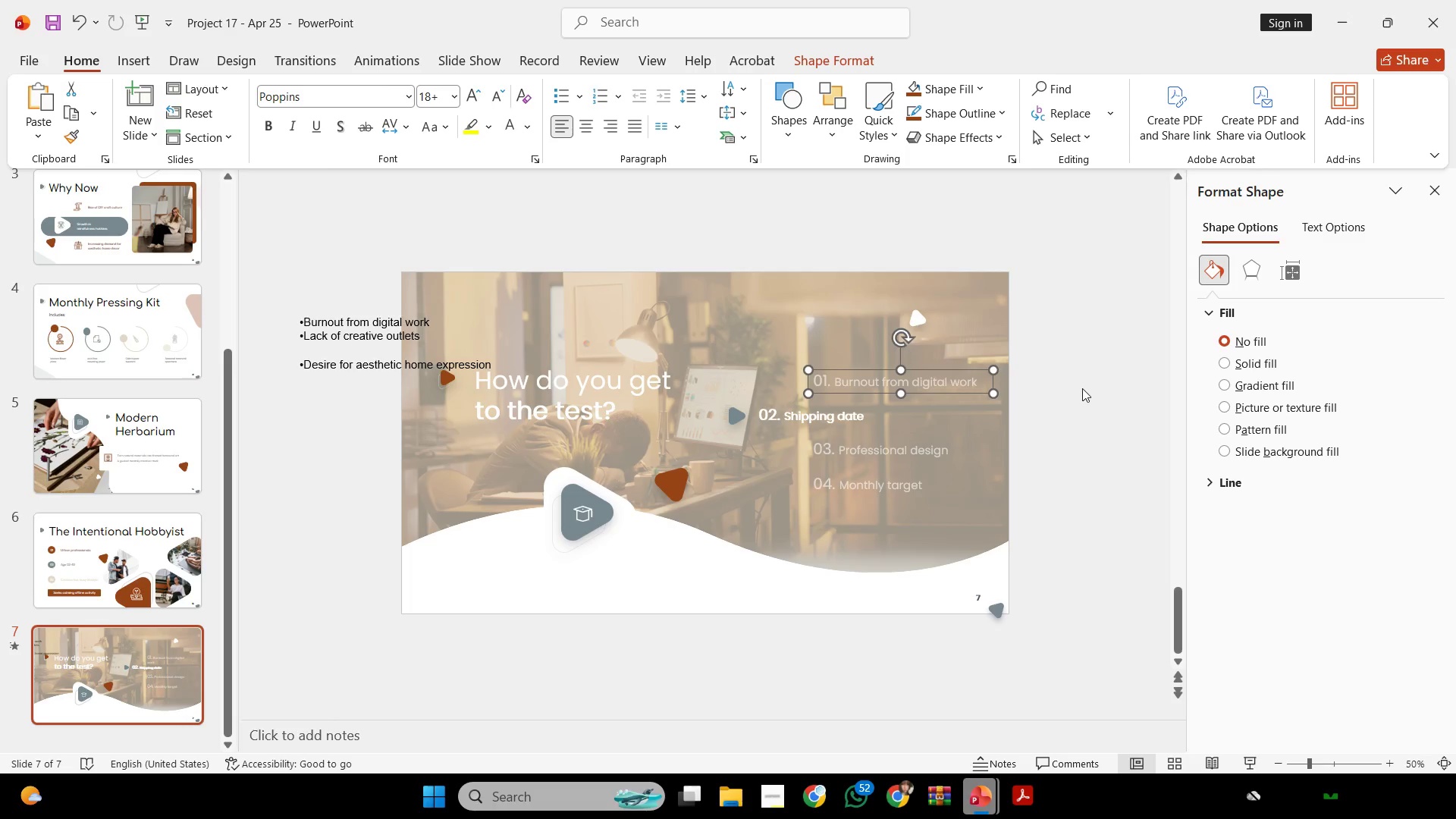 
left_click([1082, 388])
 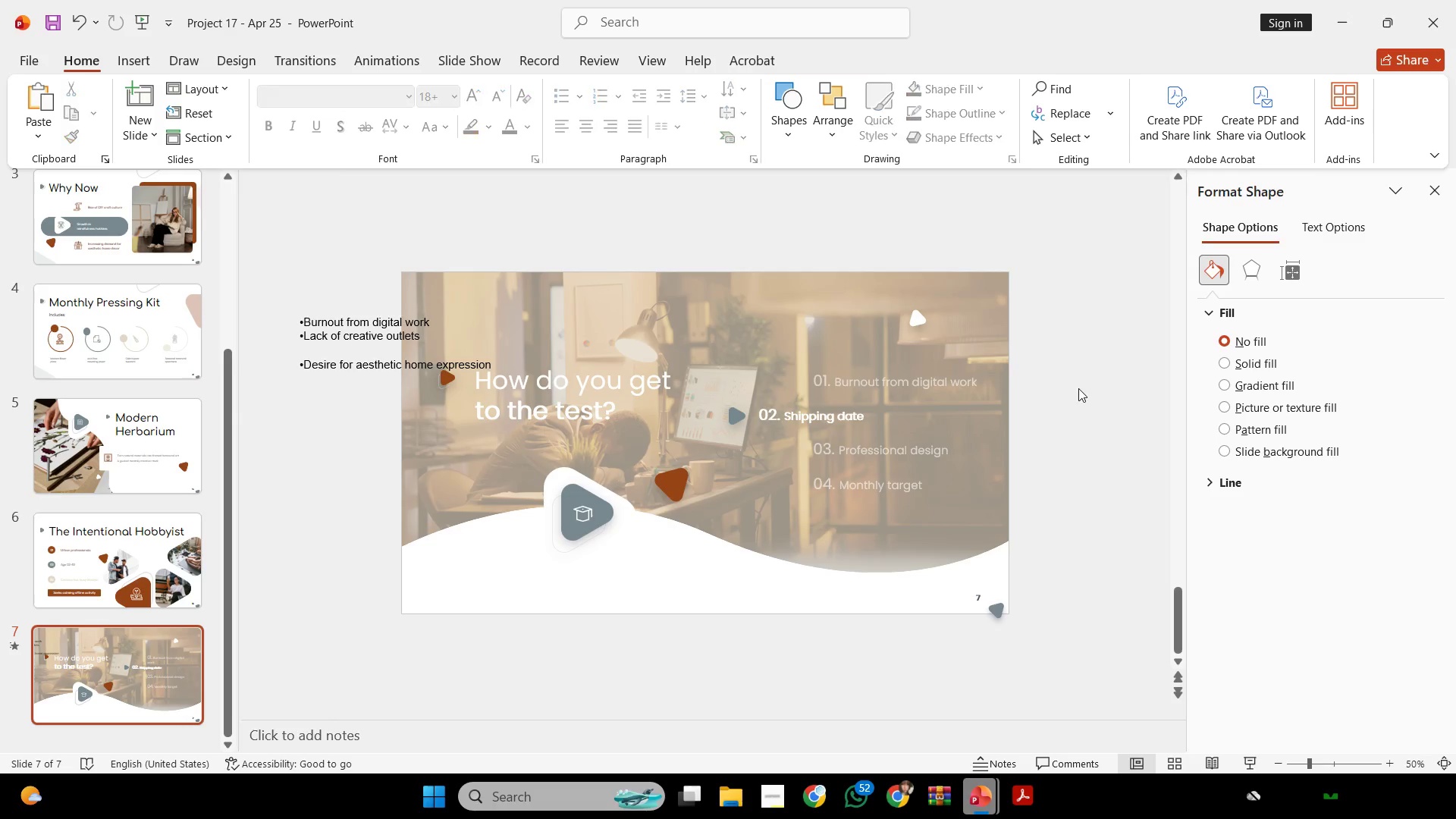 
key(Control+ControlLeft)
 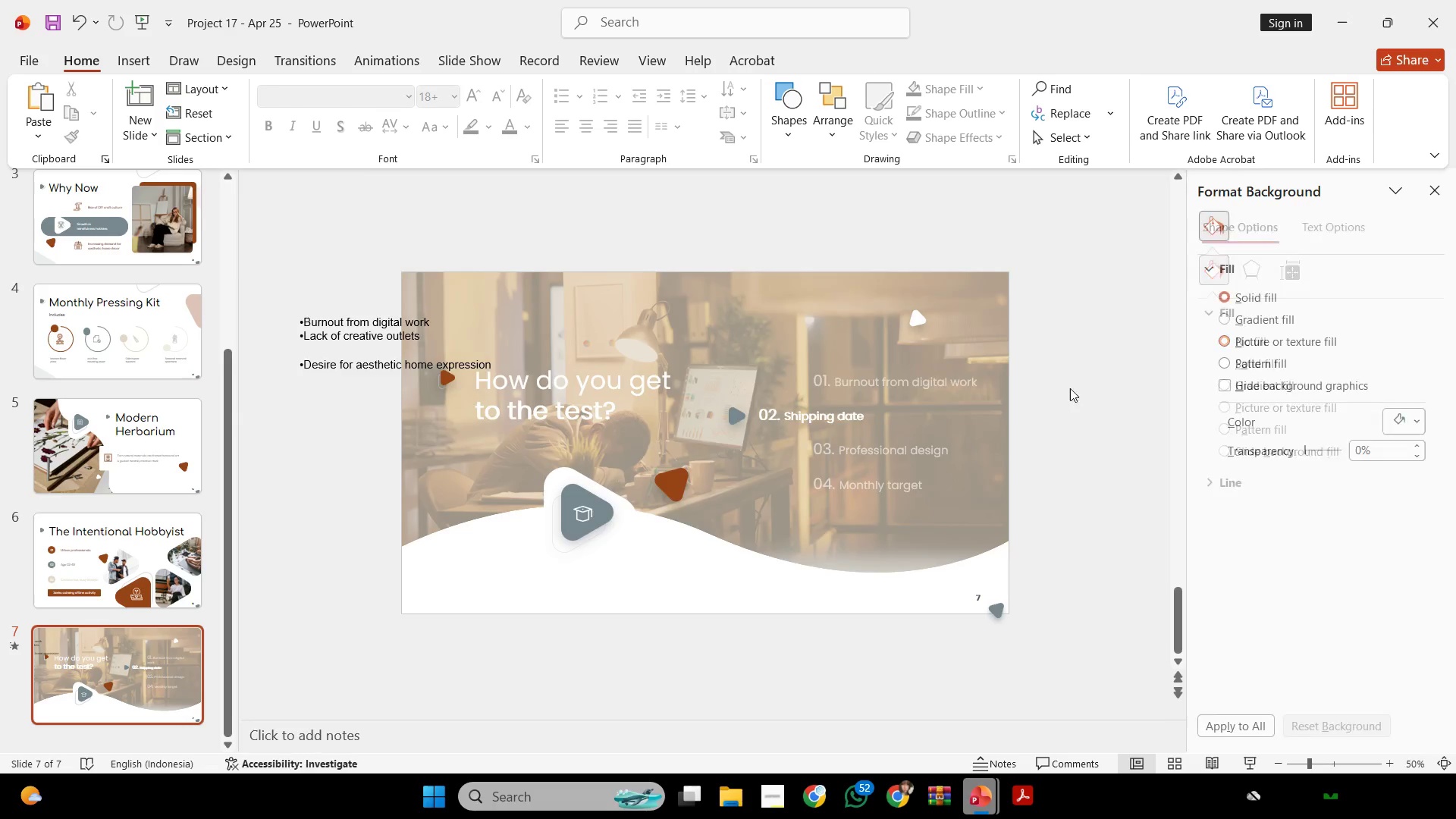 
scroll: coordinate [1070, 388], scroll_direction: up, amount: 1.0
 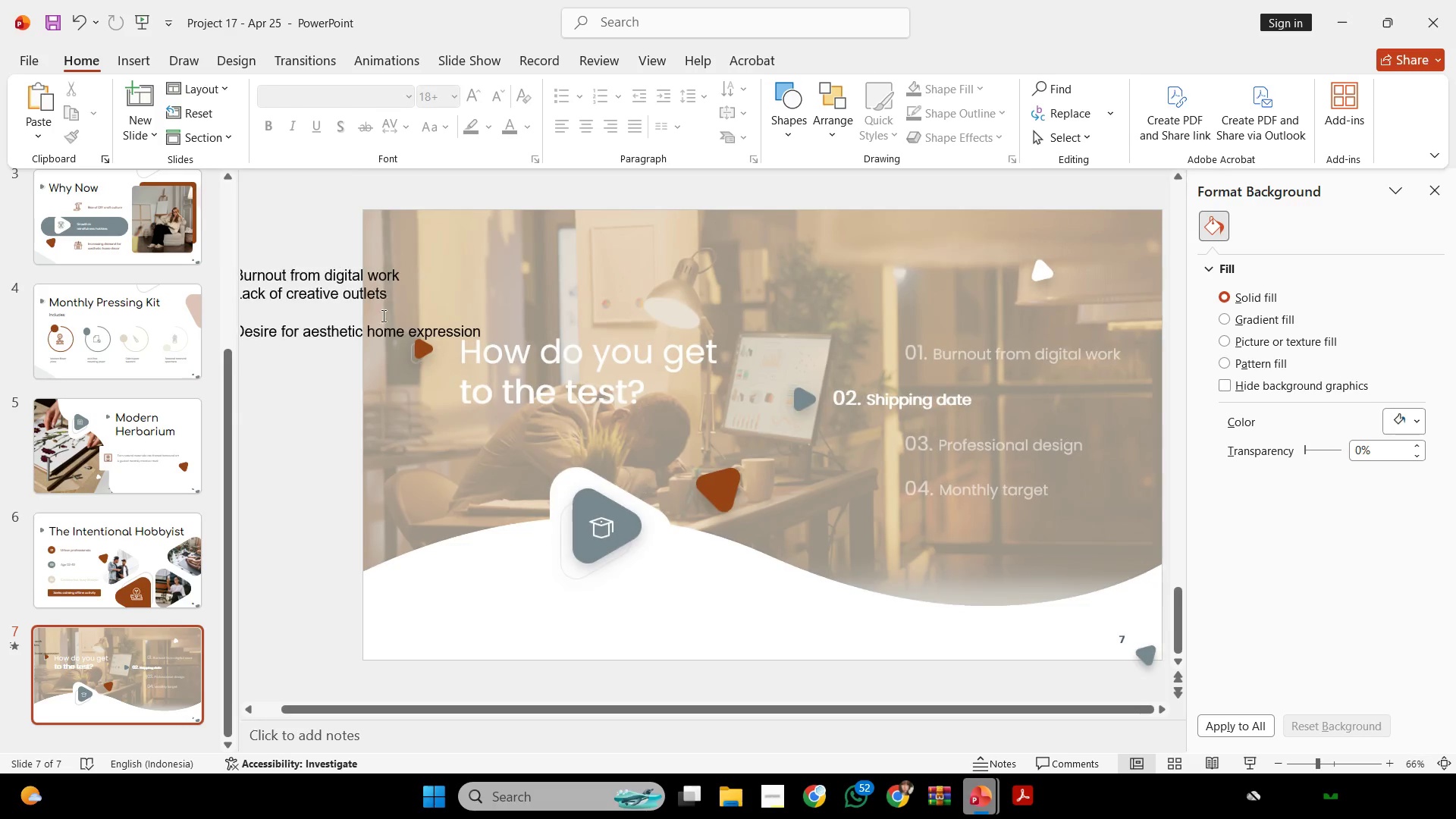 
key(Control+ControlLeft)
 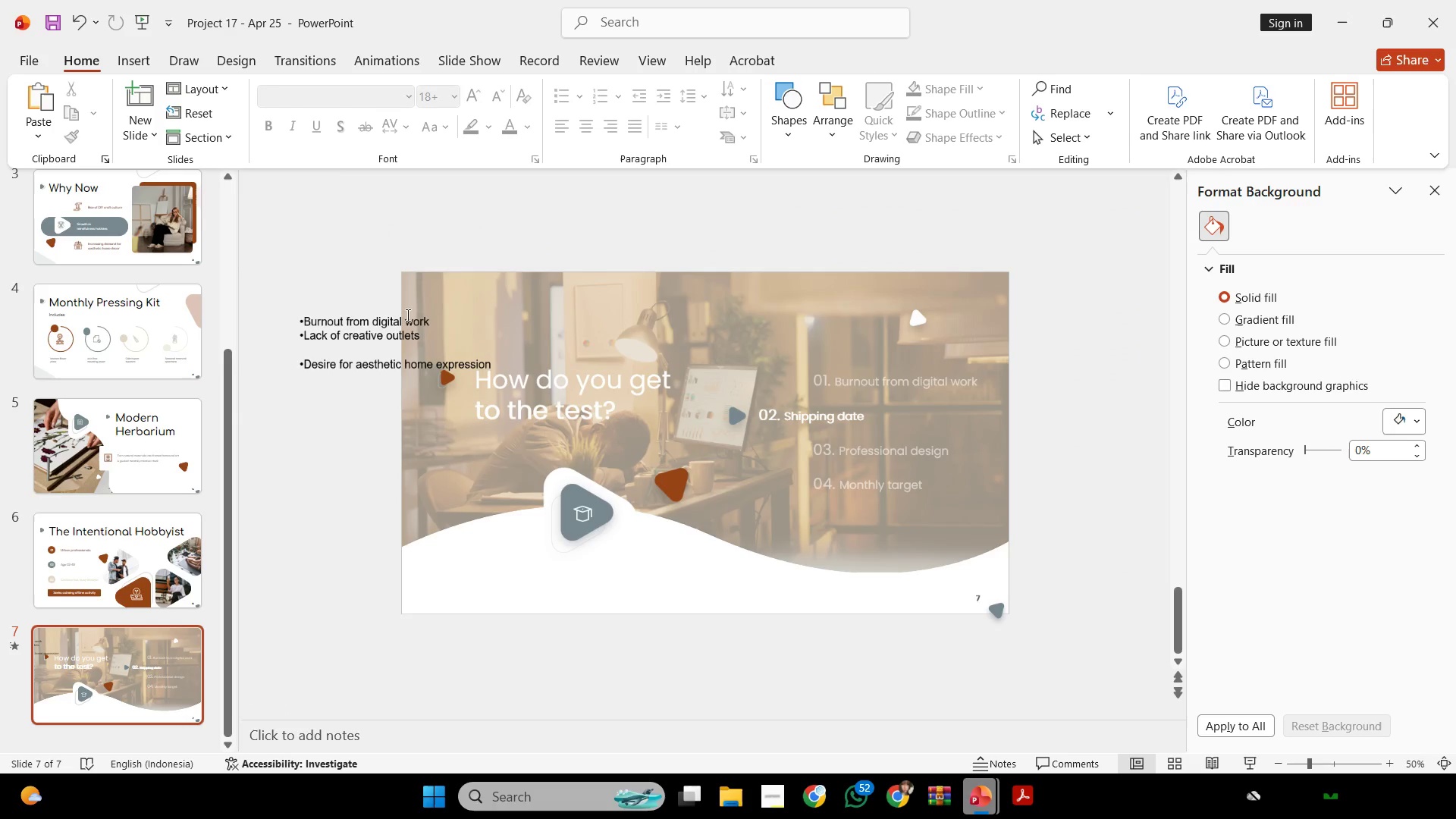 
scroll: coordinate [406, 314], scroll_direction: down, amount: 1.0
 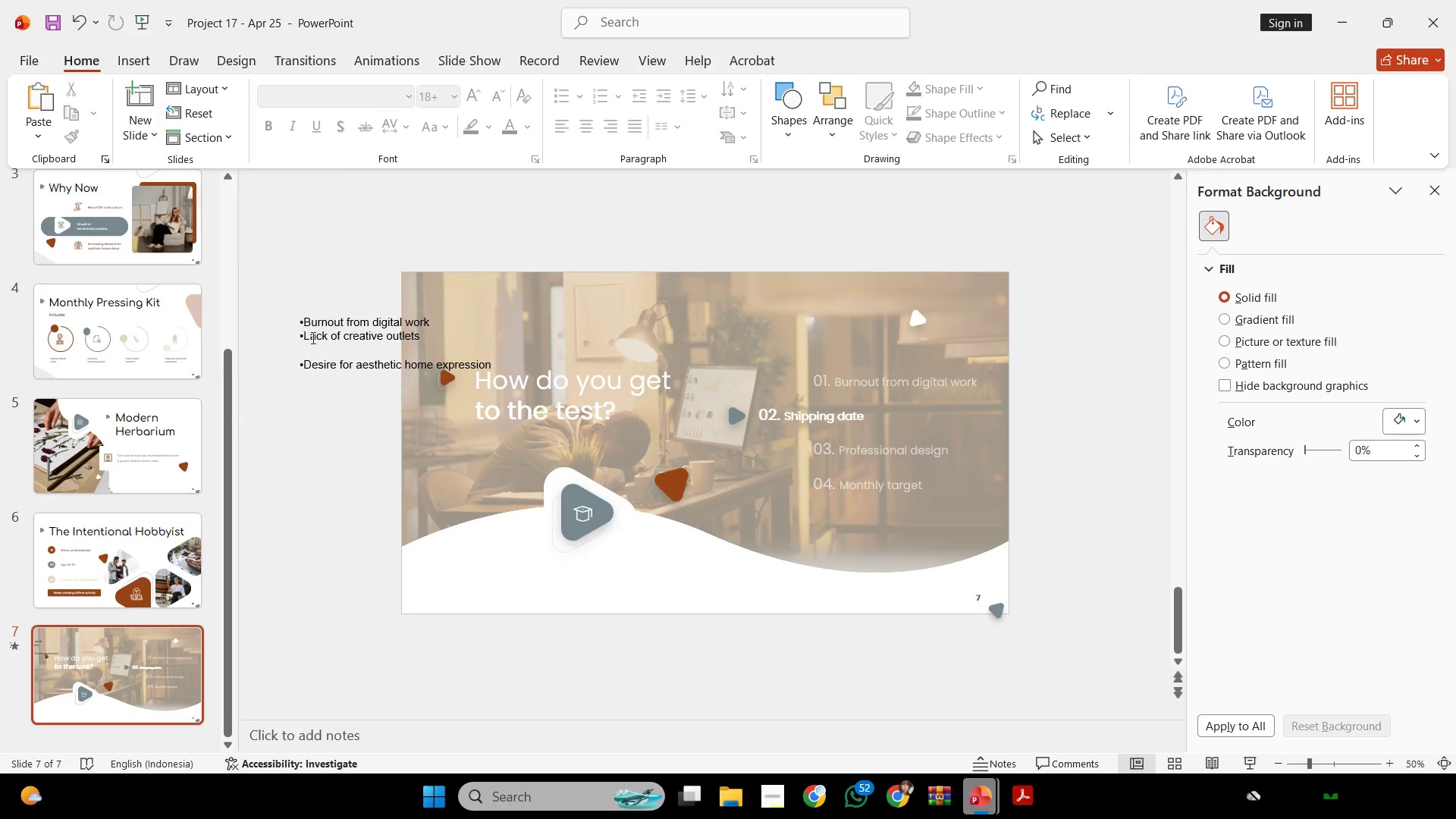 
left_click_drag(start_coordinate=[312, 337], to_coordinate=[467, 335])
 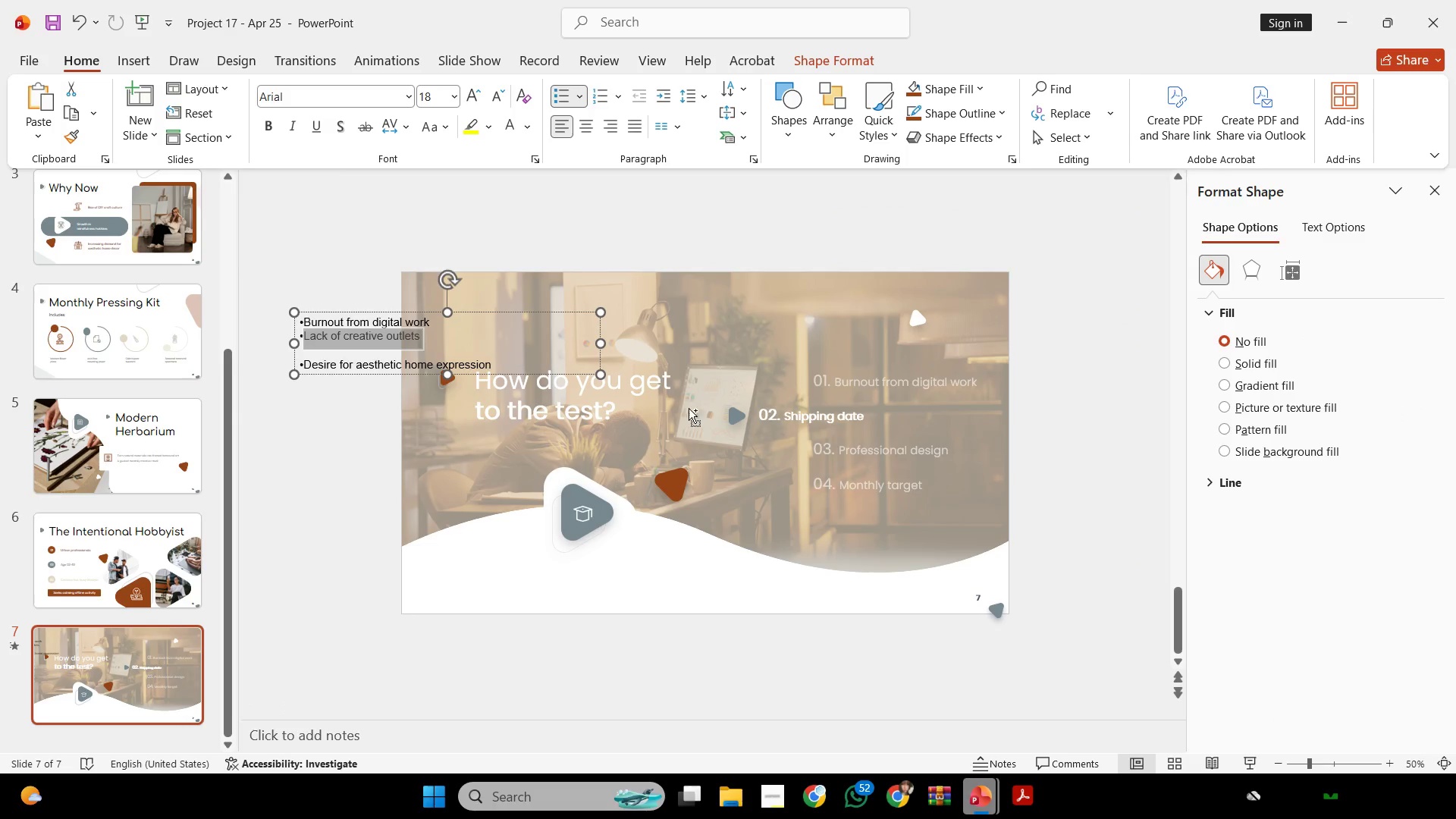 
key(Control+C)
 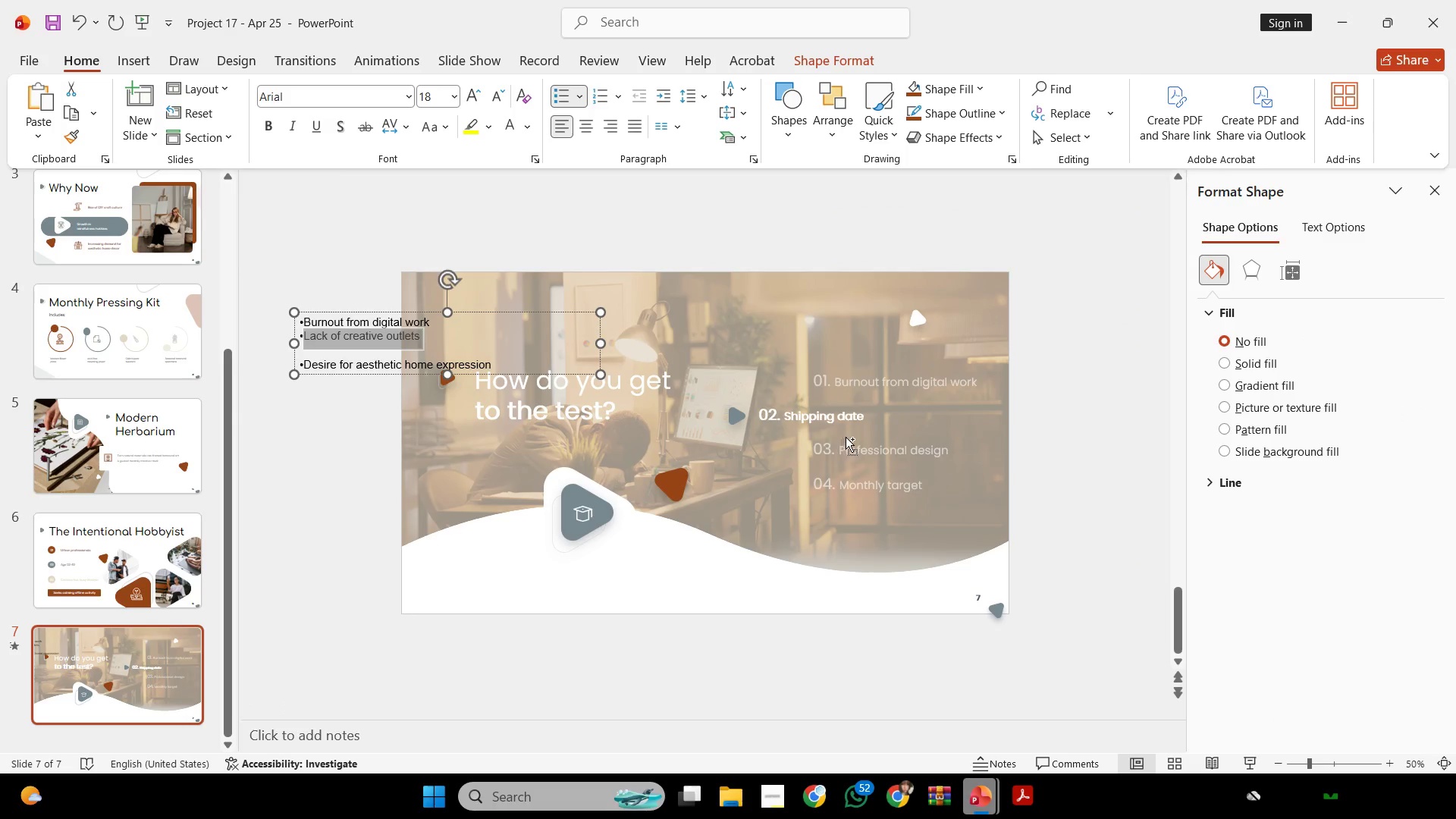 
key(Control+C)
 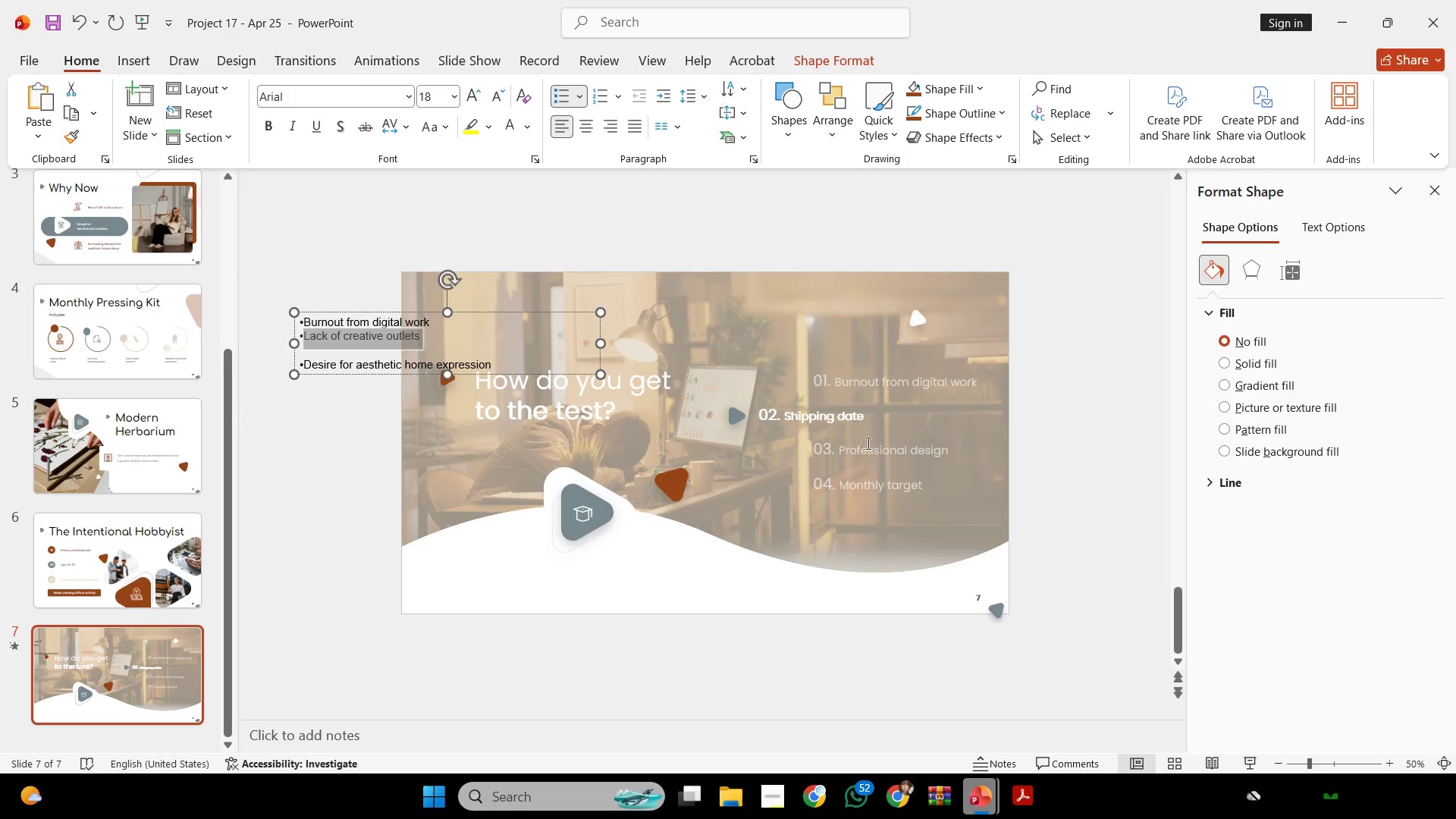 
left_click([867, 443])
 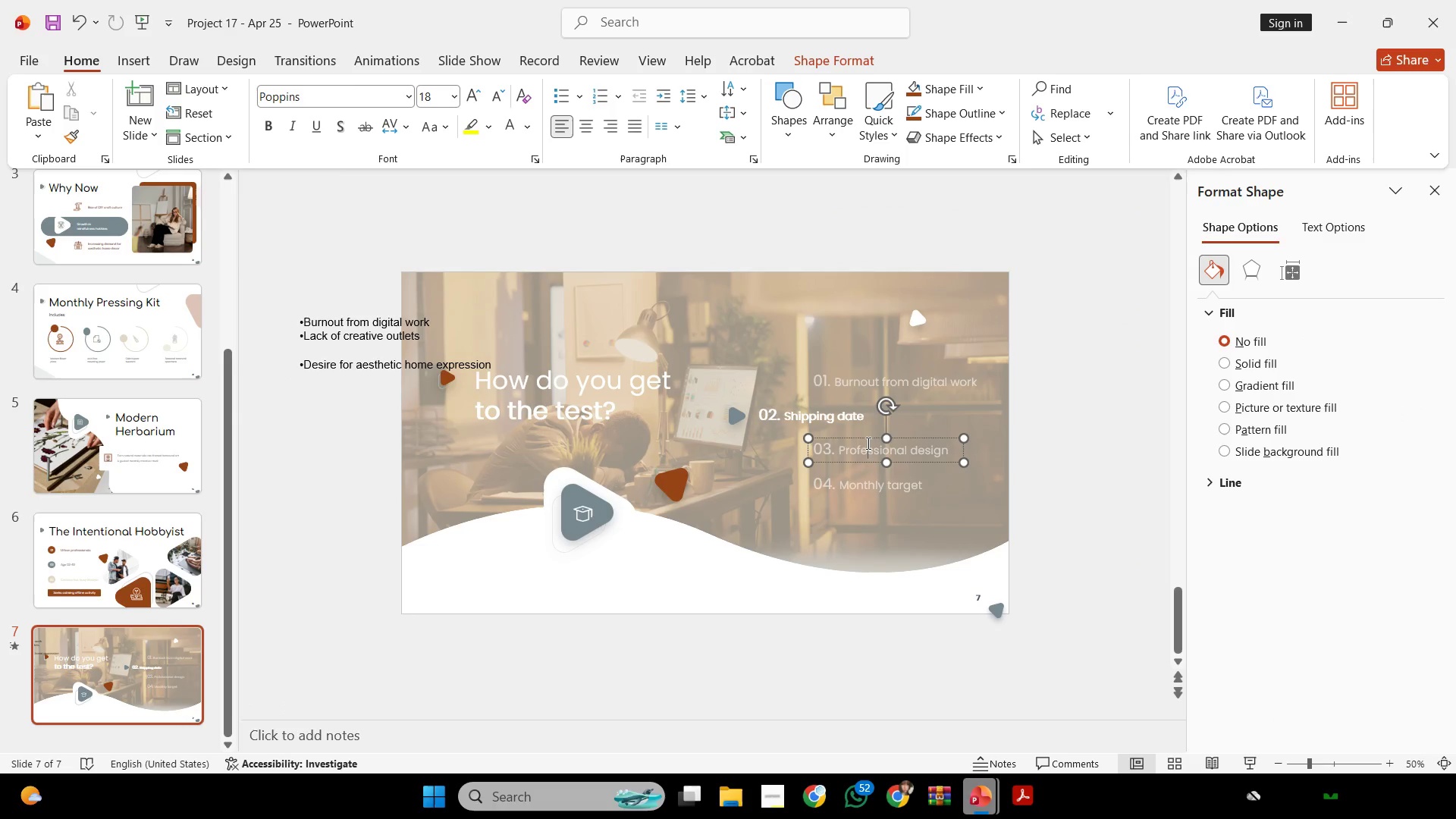 
key(Control+ControlLeft)
 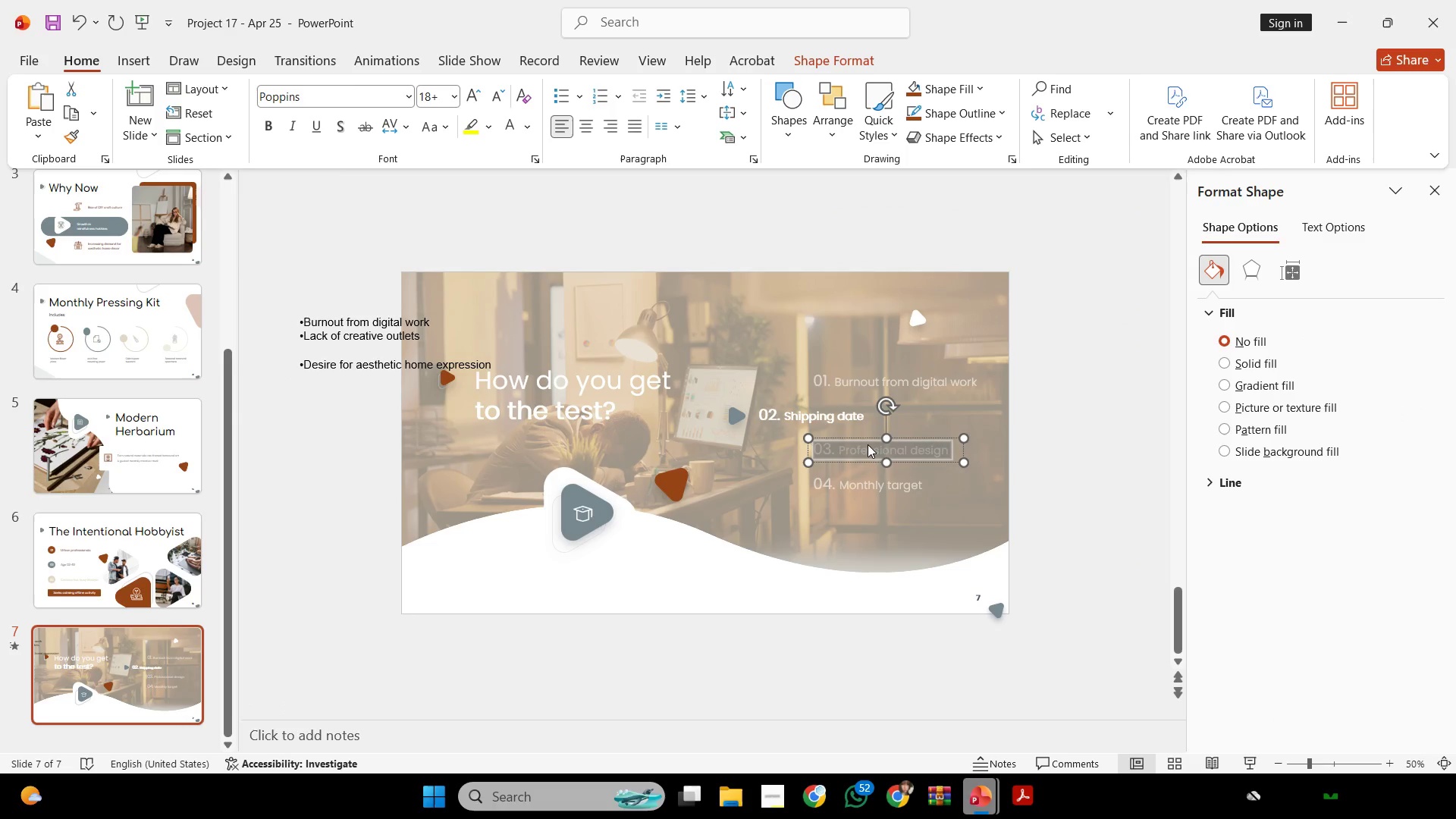 
key(Control+A)
 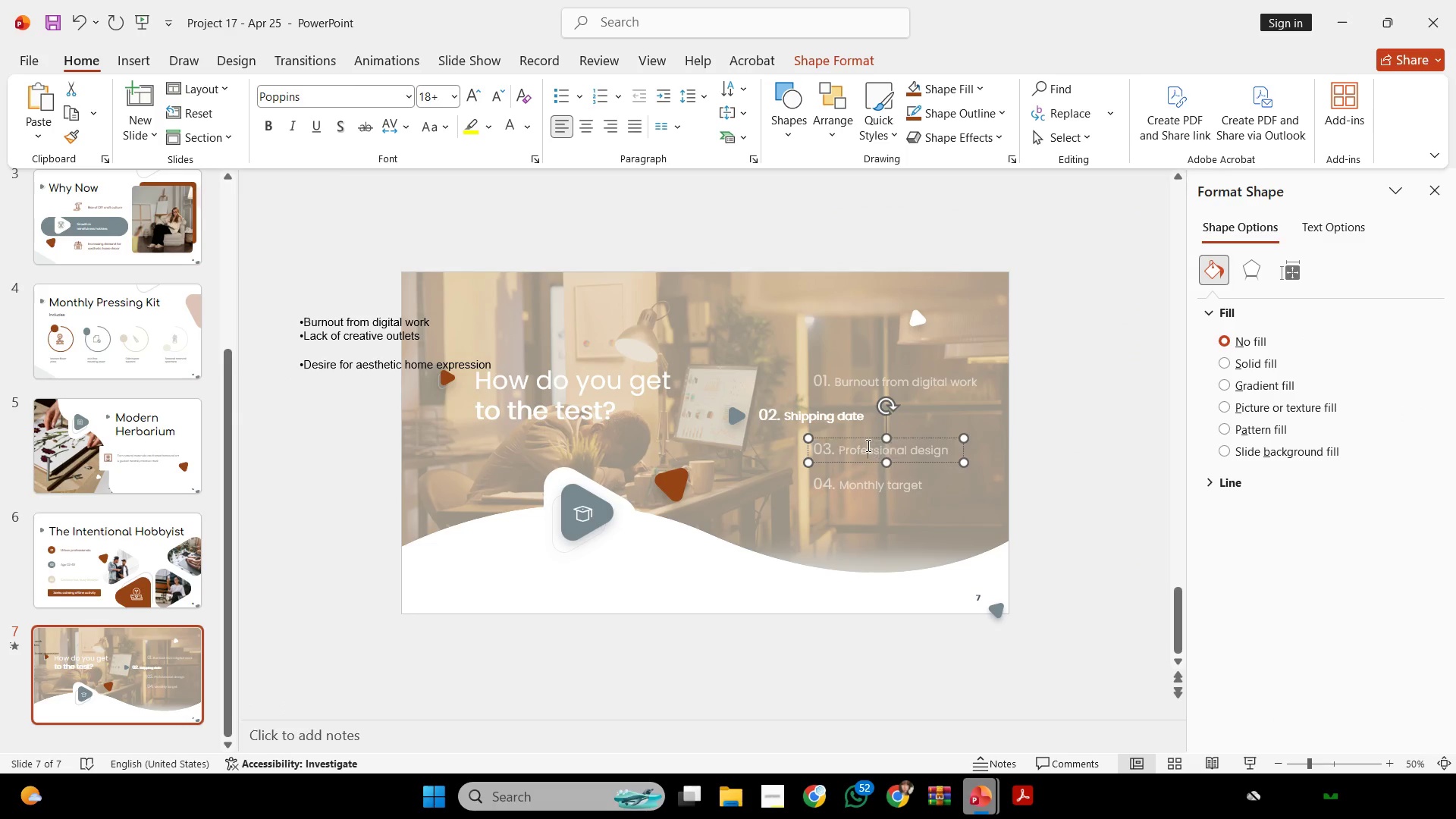 
double_click([867, 445])
 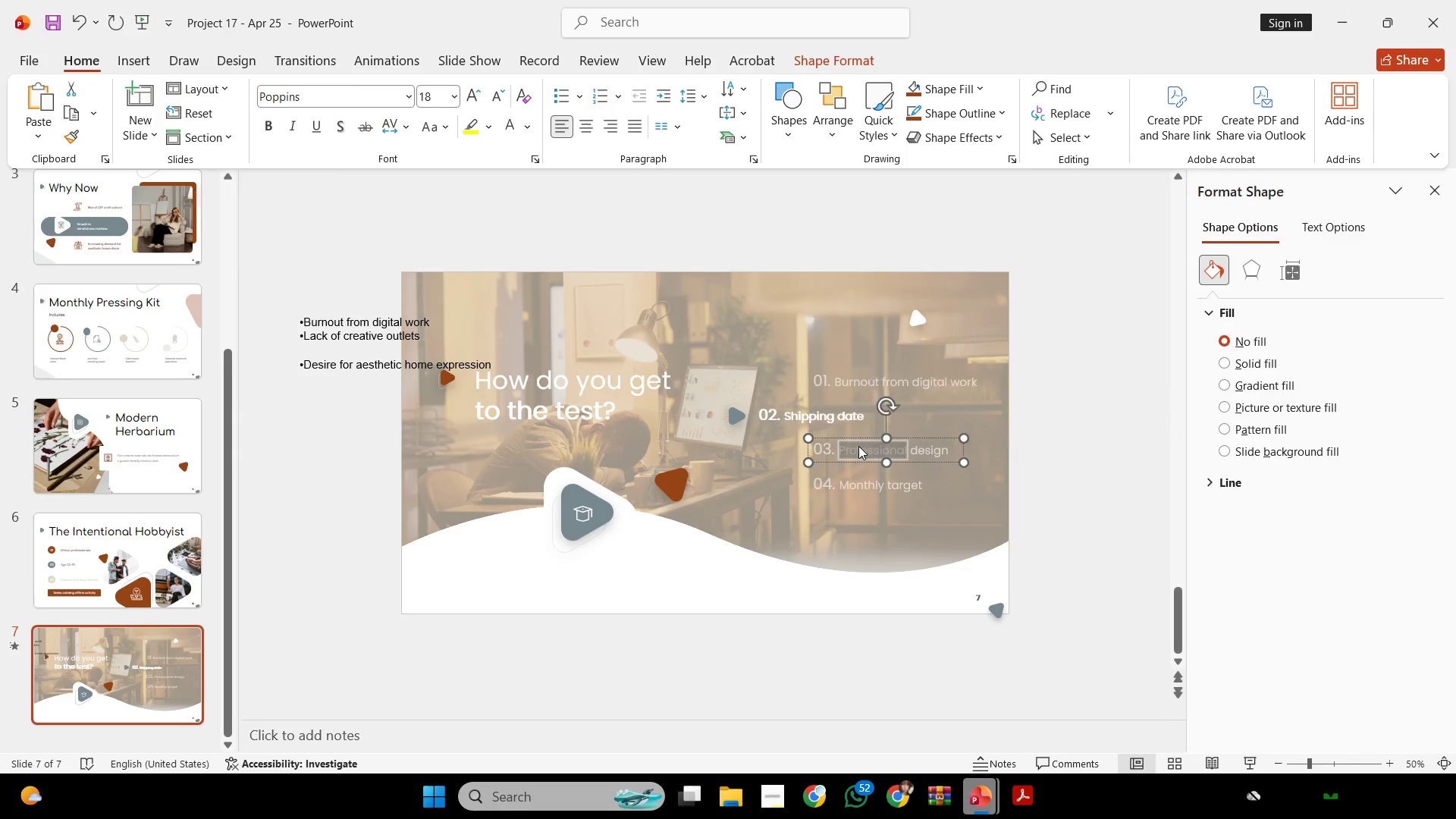 
key(Control+ControlLeft)
 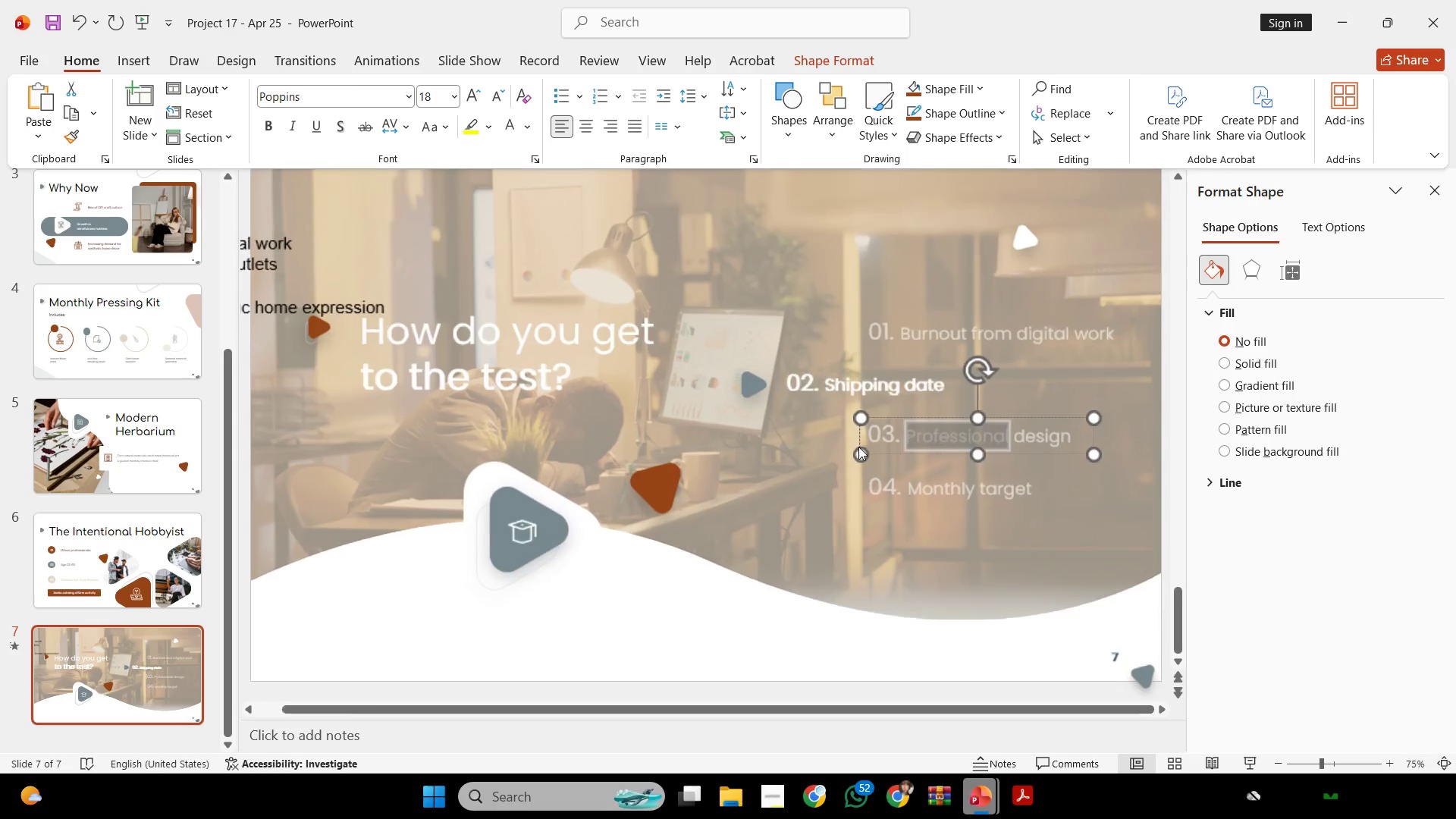 
scroll: coordinate [858, 447], scroll_direction: up, amount: 2.0
 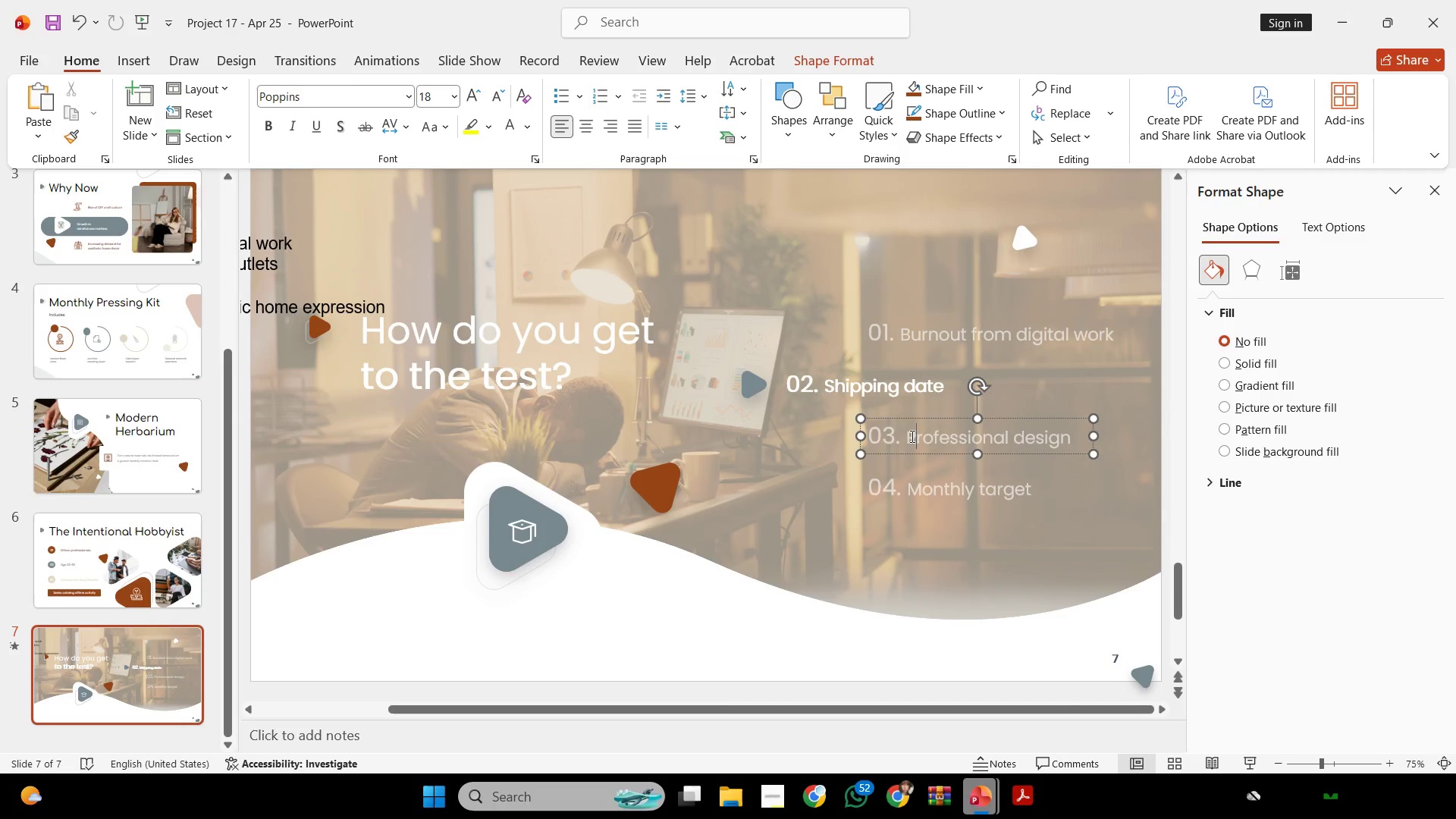 
left_click_drag(start_coordinate=[906, 435], to_coordinate=[1037, 435])
 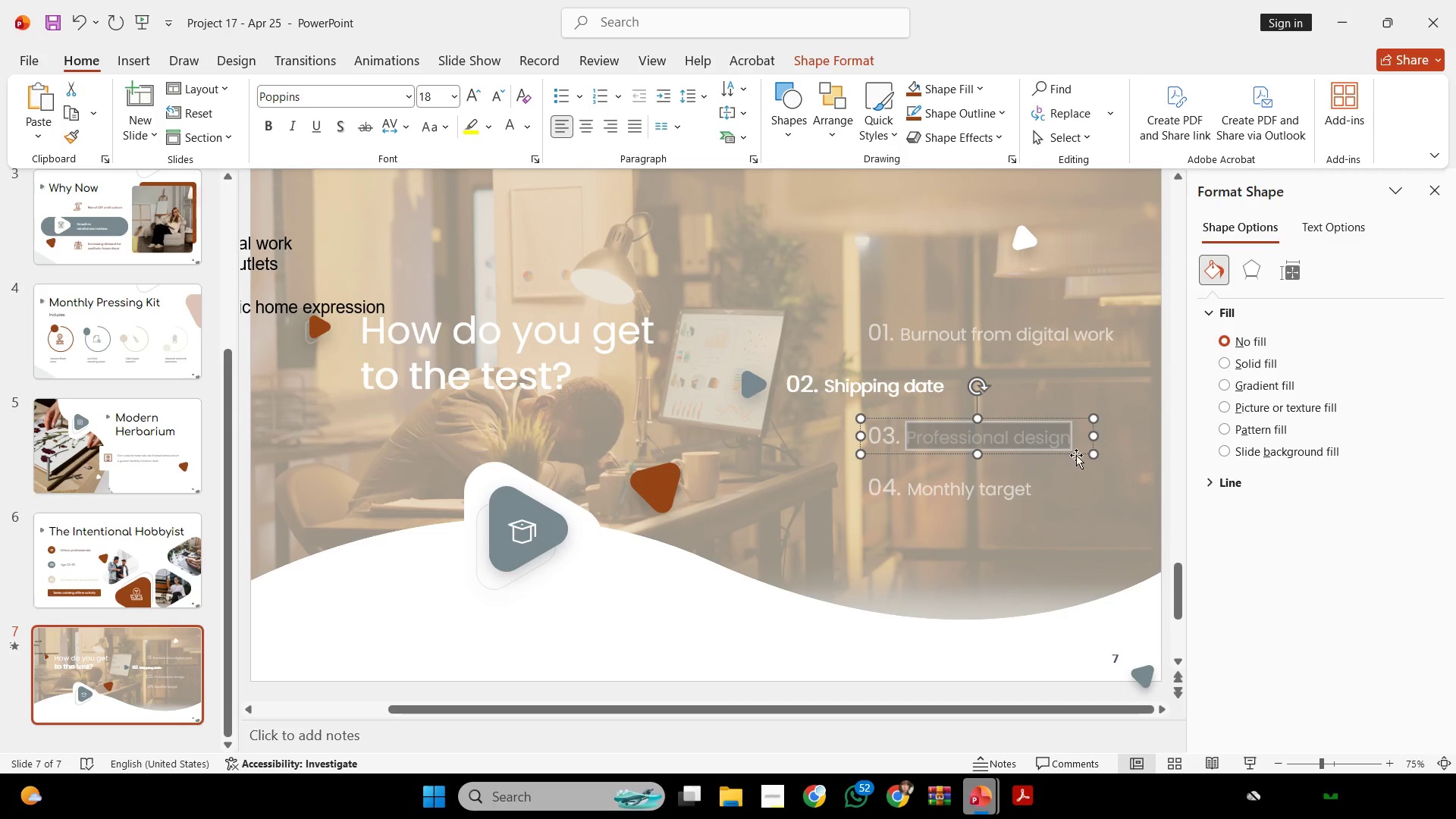 
right_click([1061, 437])
 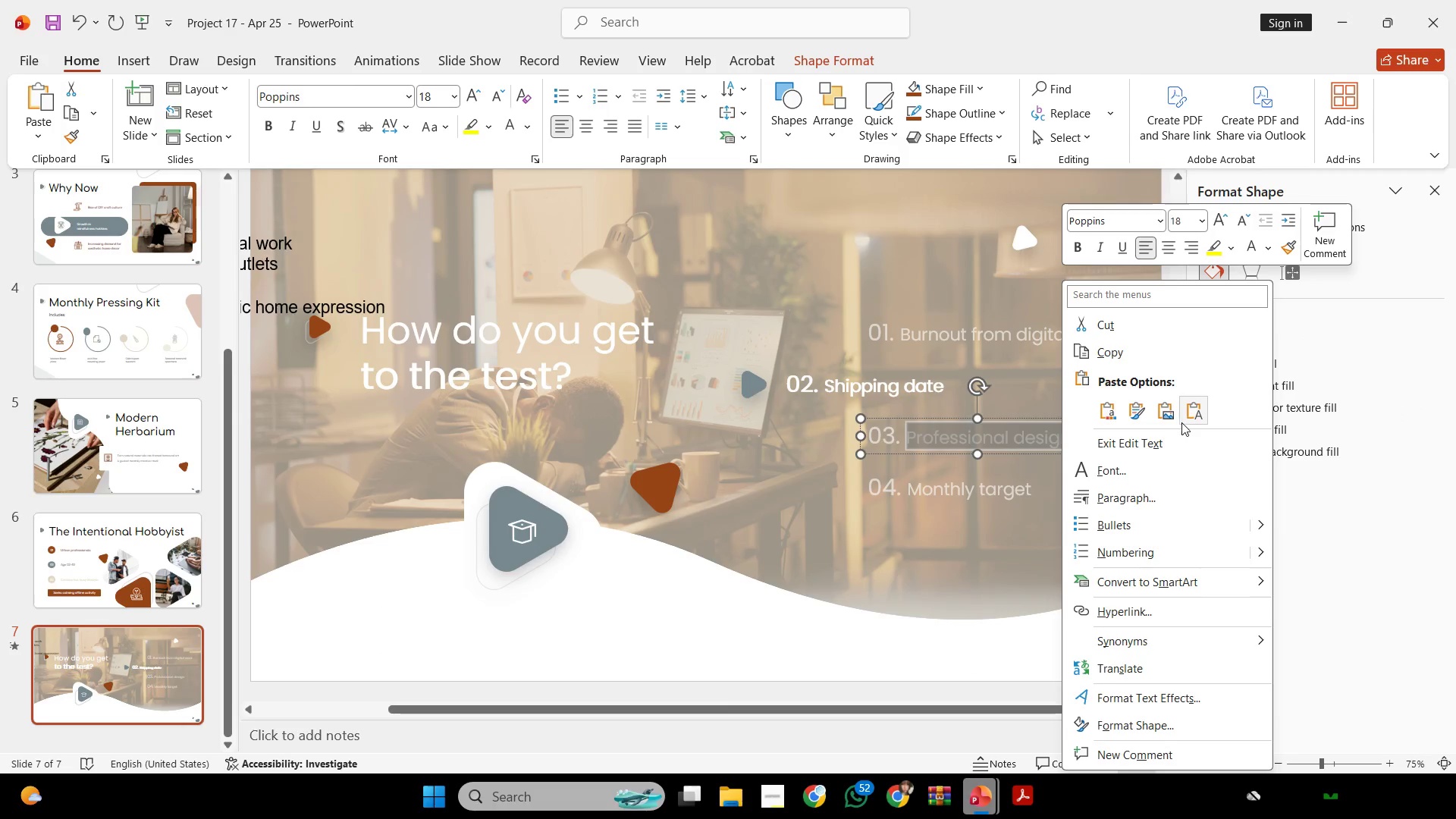 
left_click([1196, 419])
 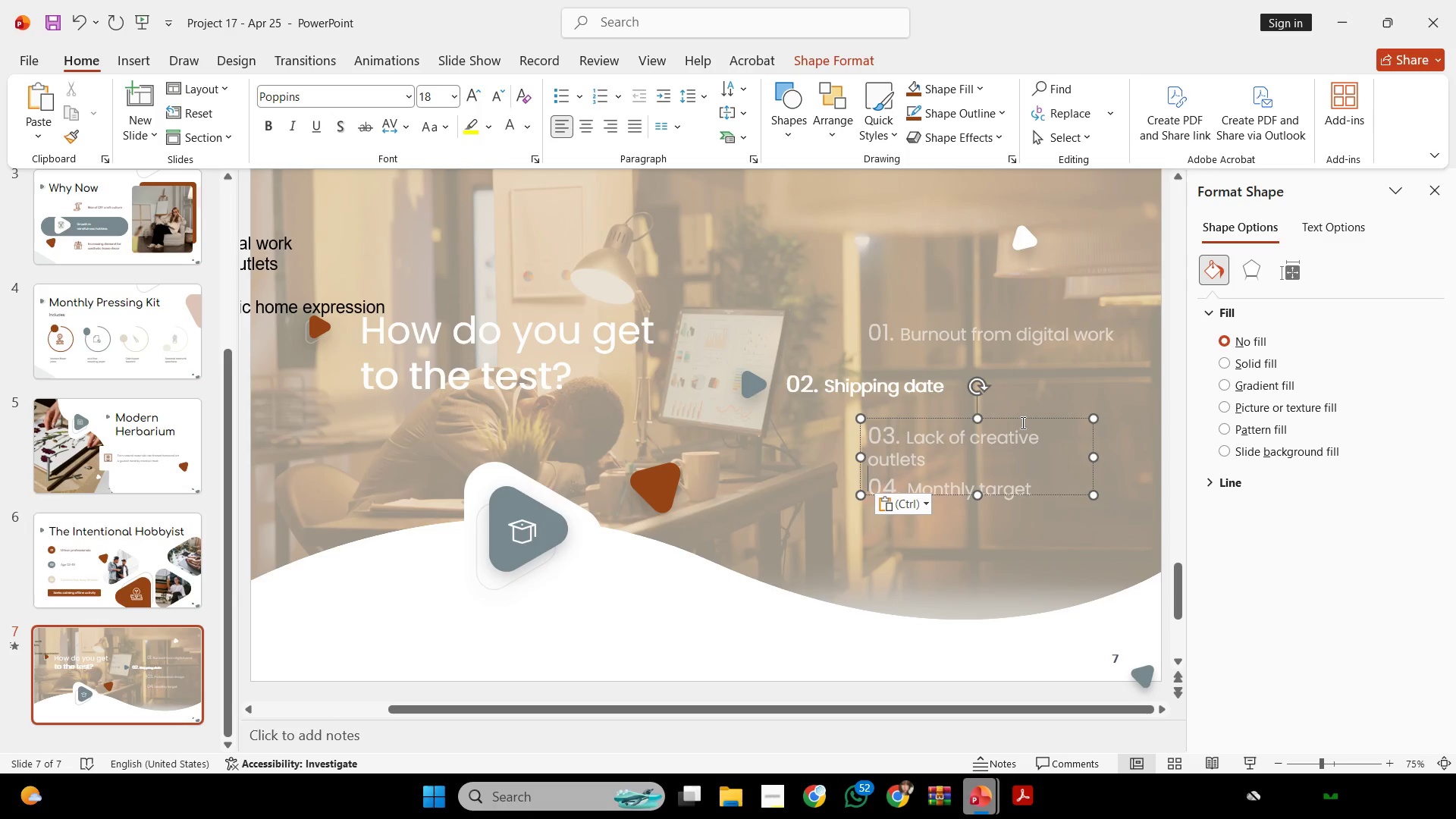 
key(Control+Z)
 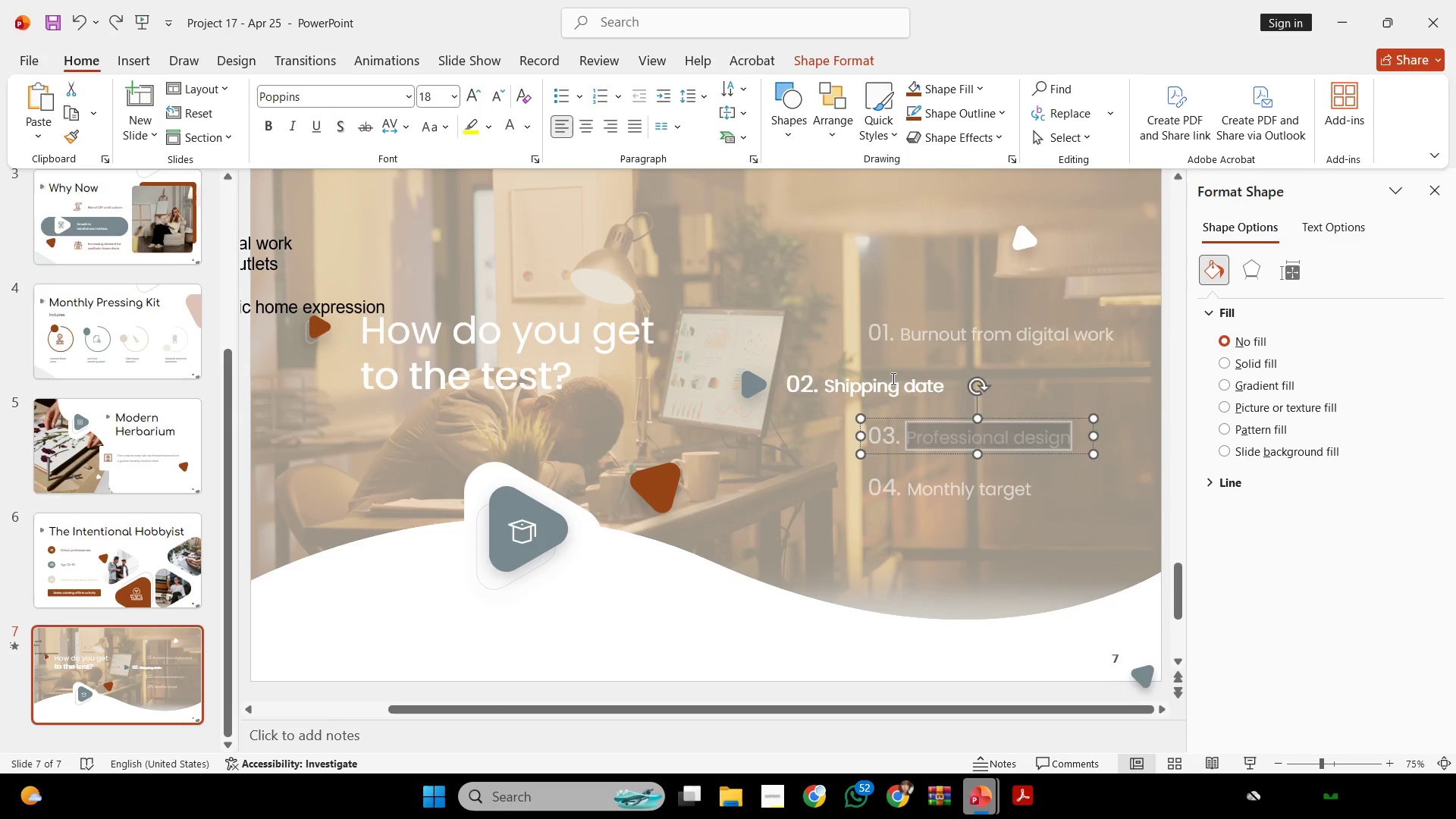 
left_click([891, 378])
 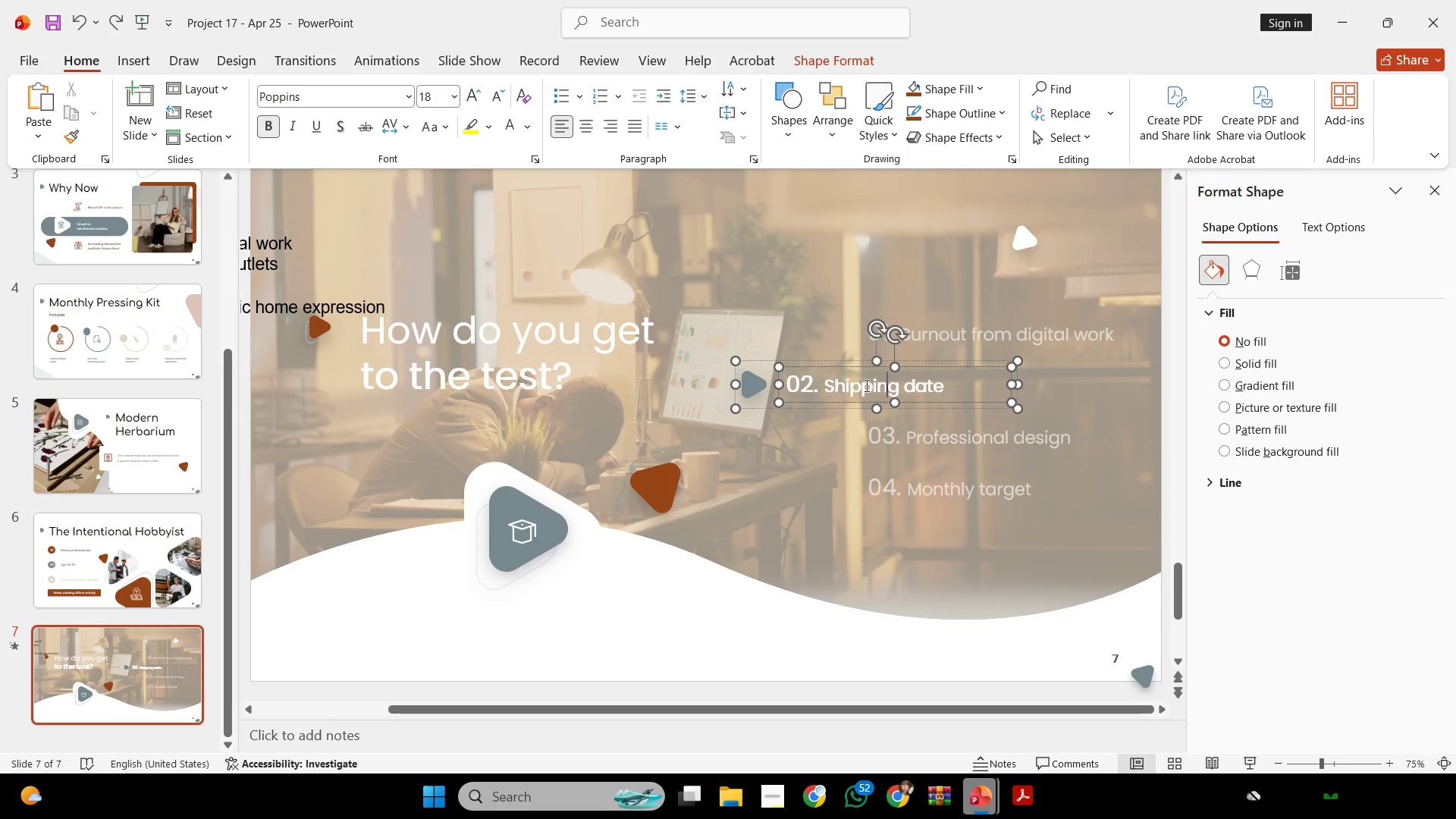 
left_click_drag(start_coordinate=[865, 385], to_coordinate=[937, 385])
 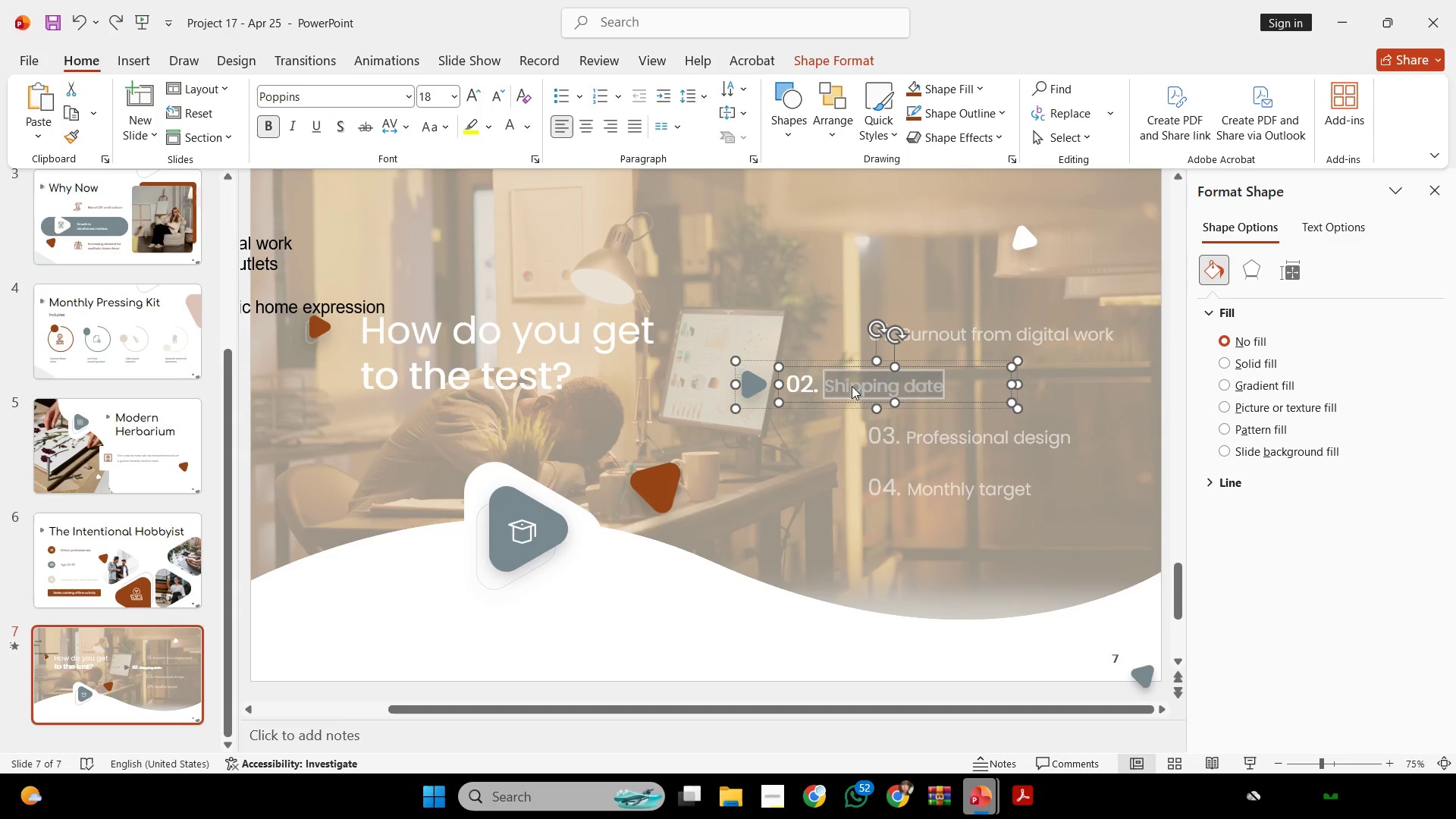 
right_click([852, 386])
 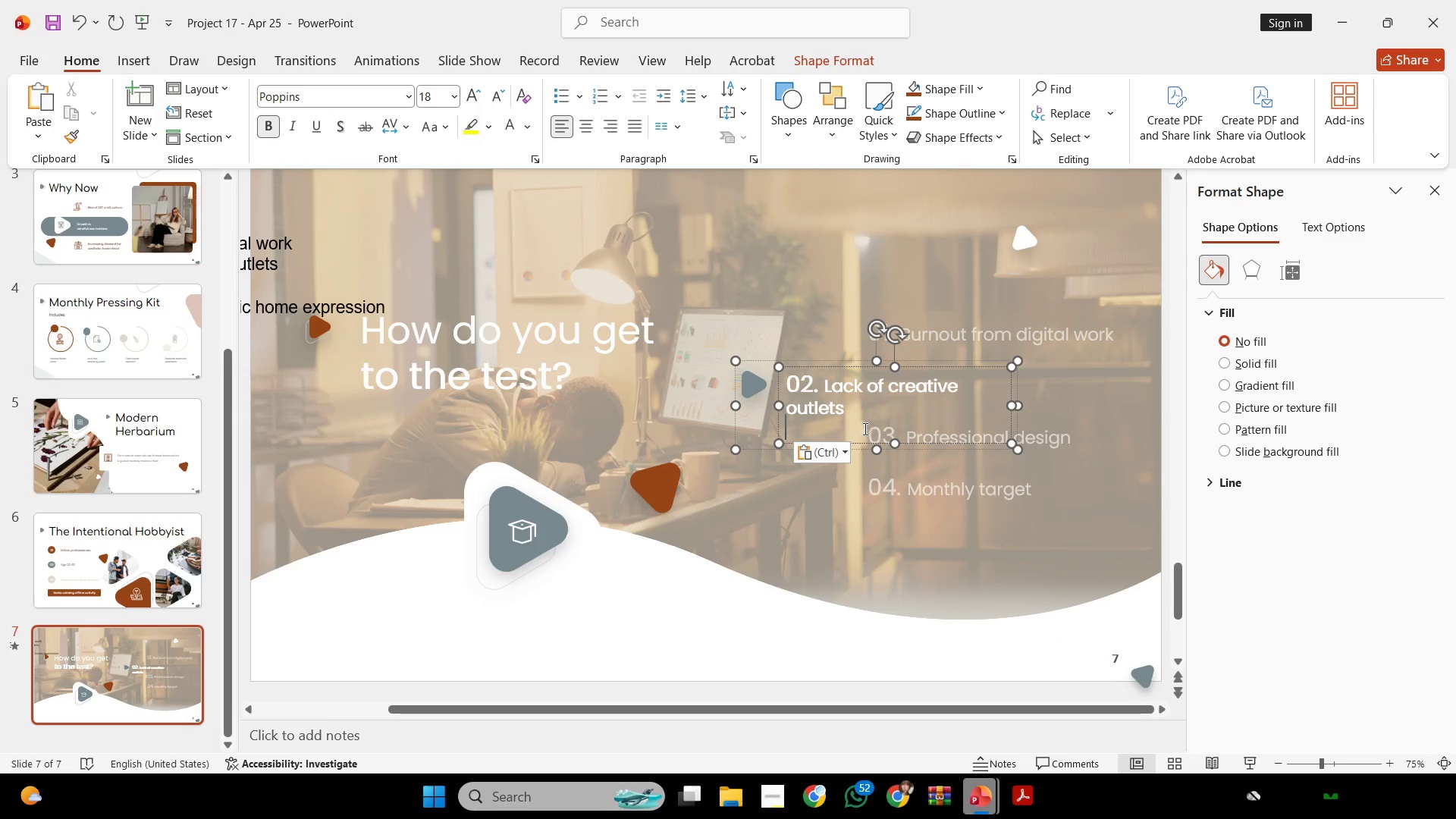 
key(Backspace)
 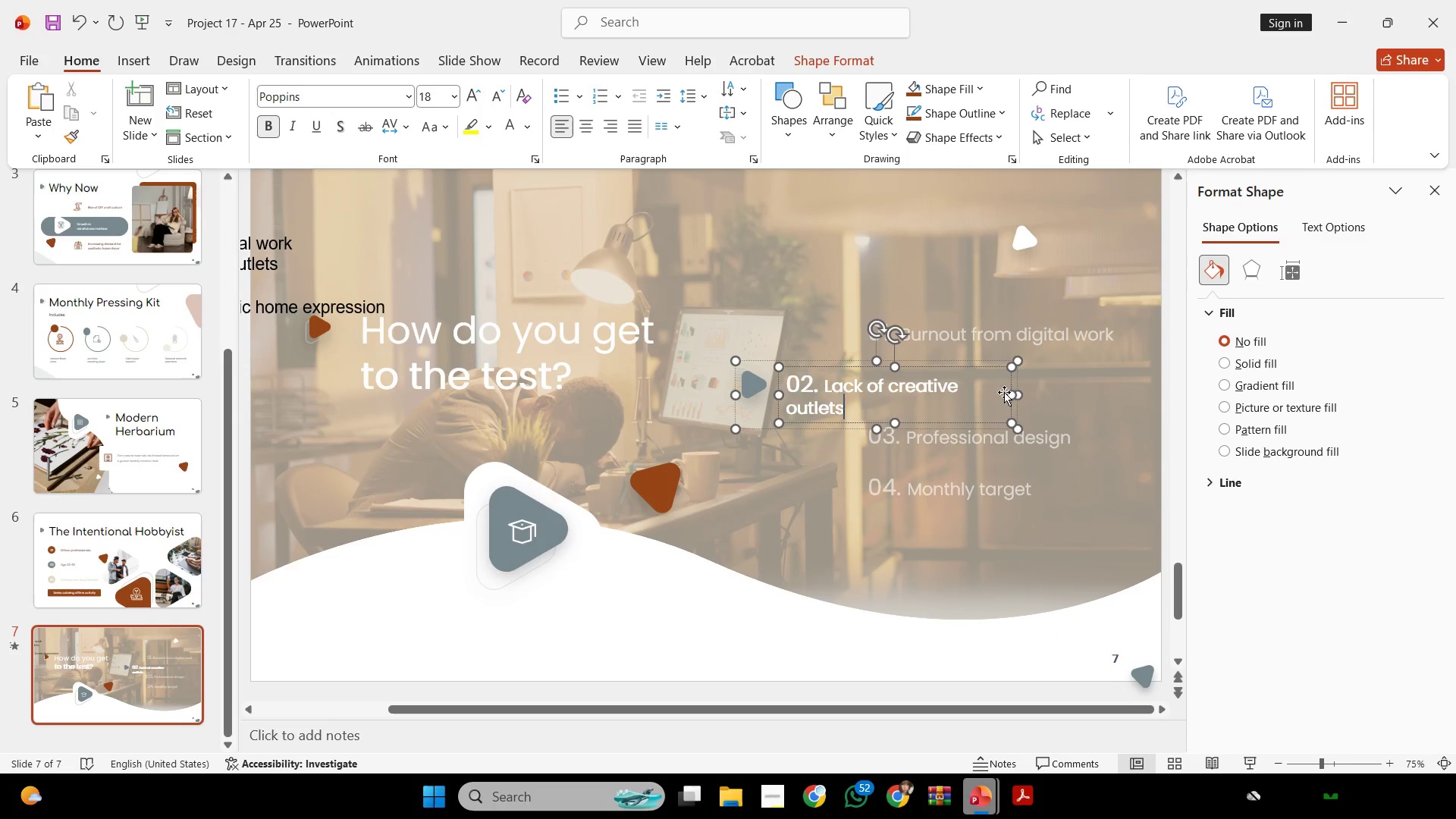 
left_click_drag(start_coordinate=[1011, 395], to_coordinate=[1087, 413])
 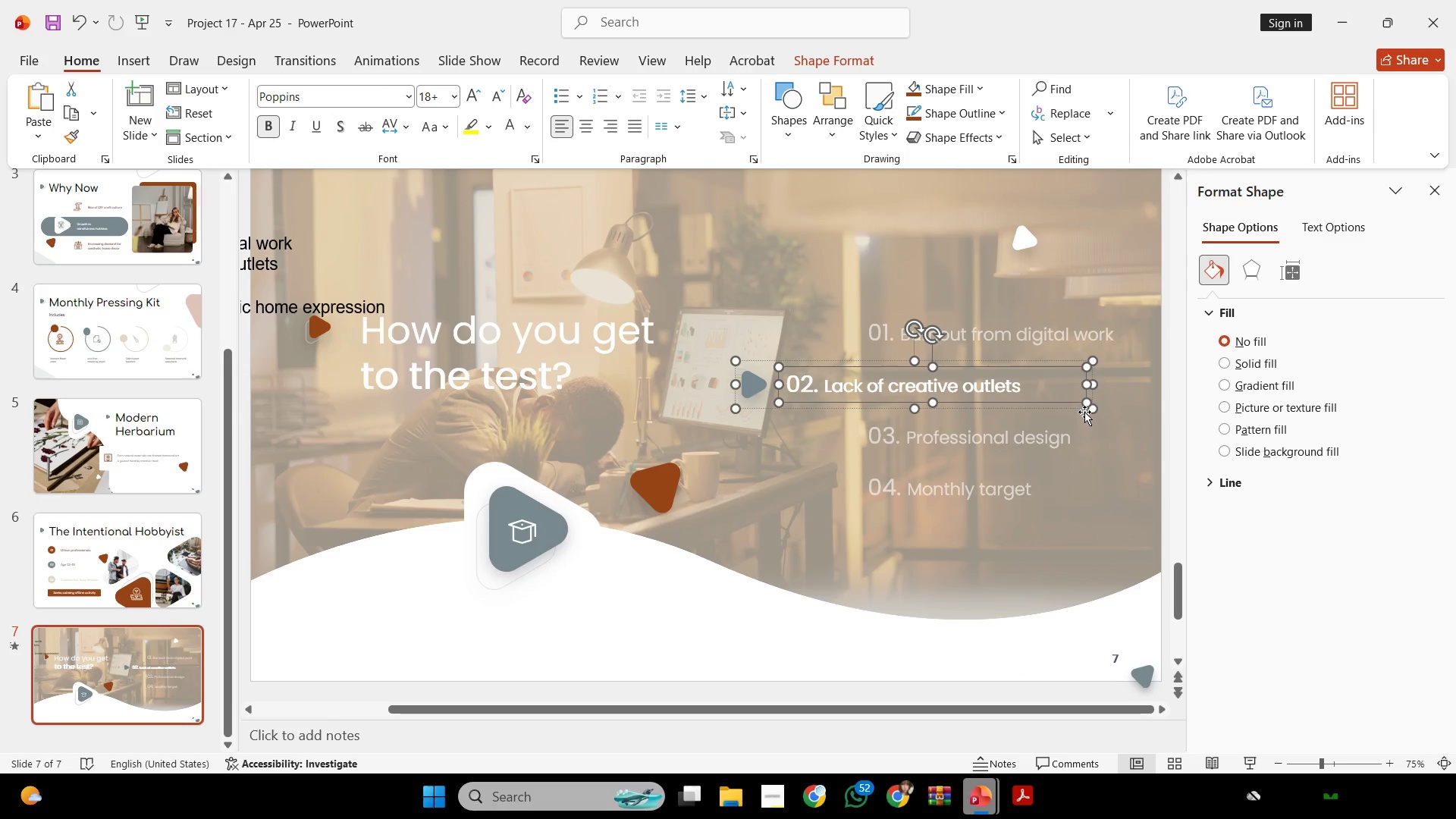 
wait(38.45)
 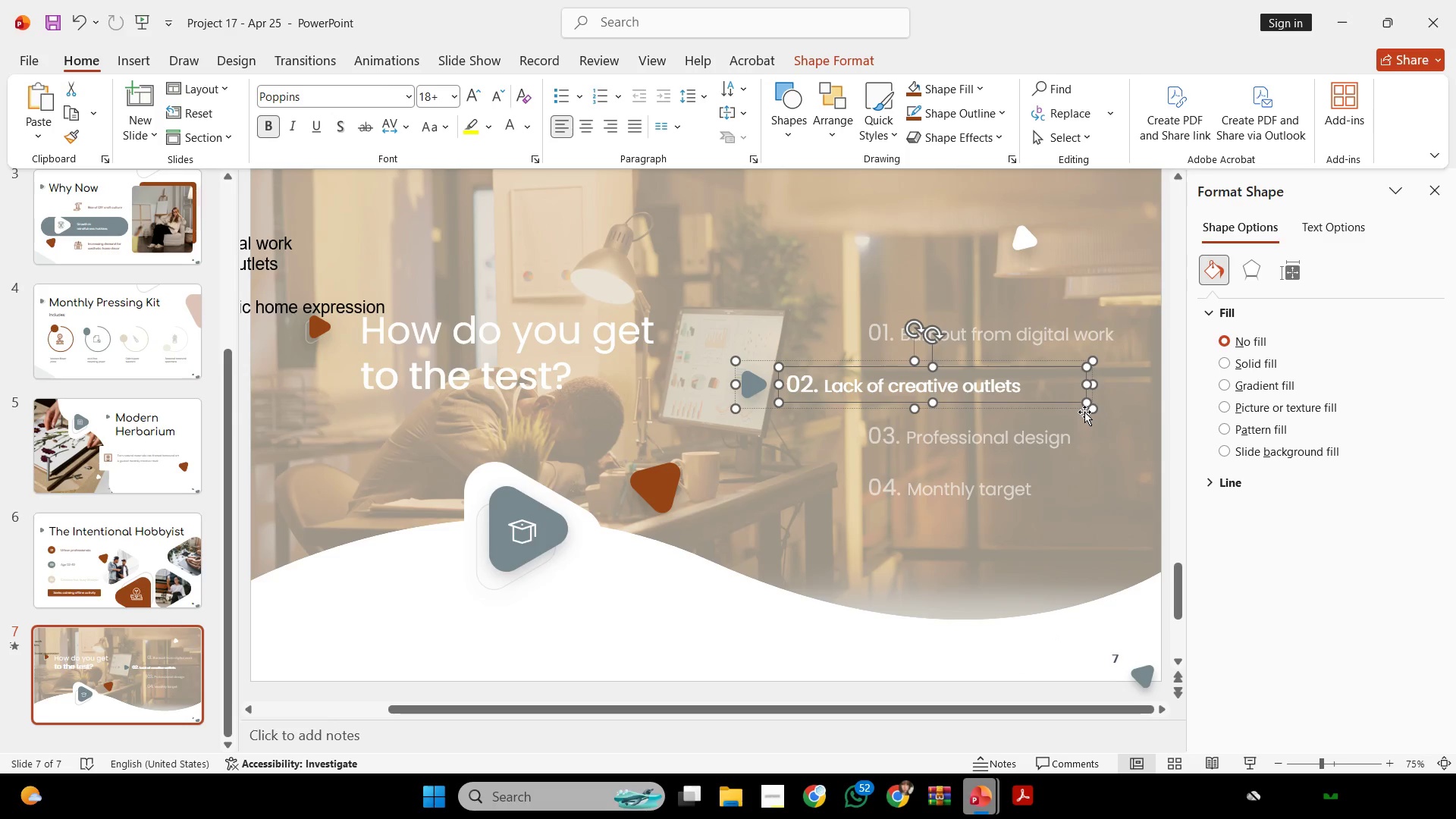 
hold_key(key=ControlLeft, duration=0.44)
scroll: coordinate [865, 352], scroll_direction: down, amount: 1.0
 